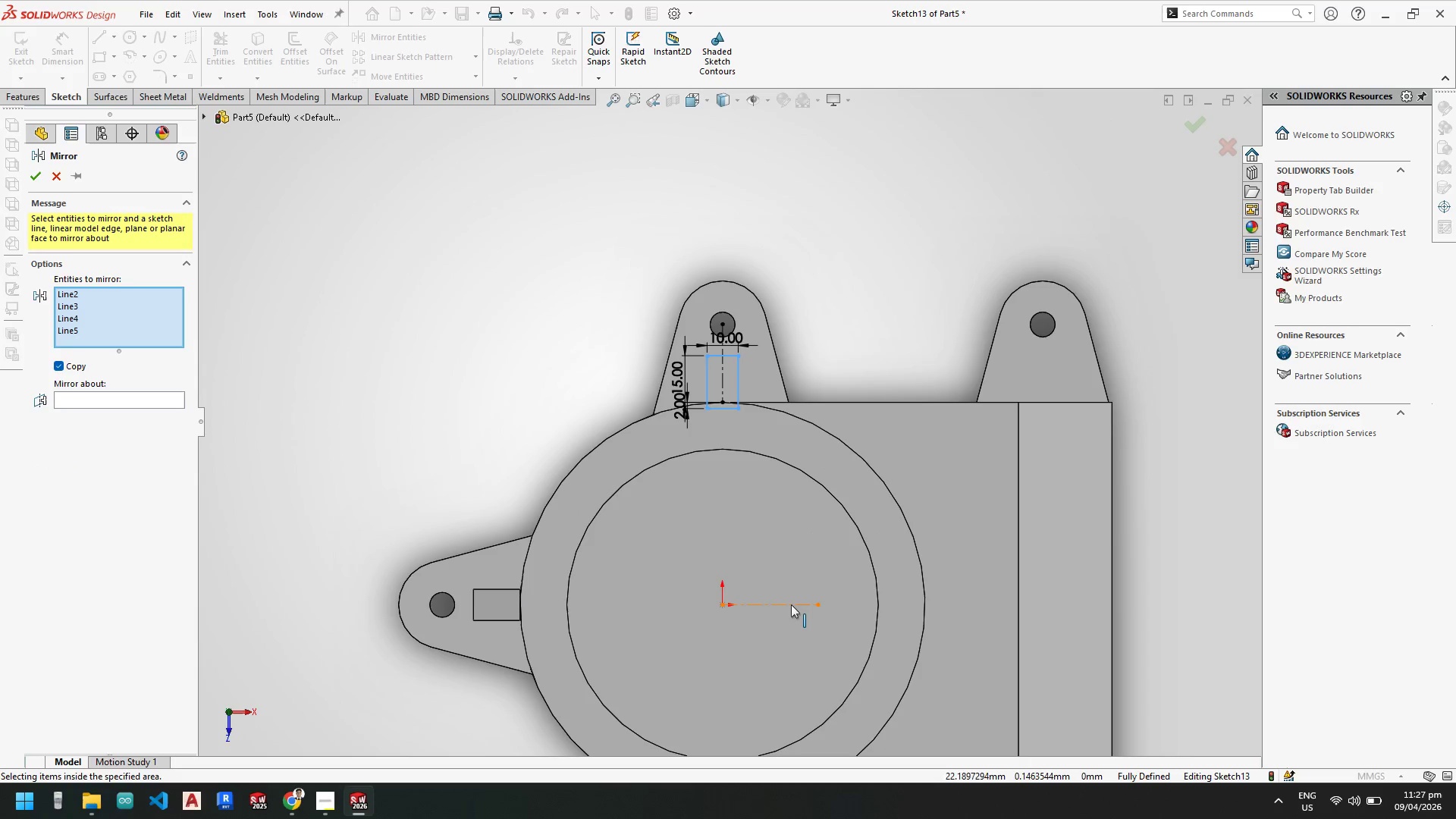 
left_click([790, 604])
 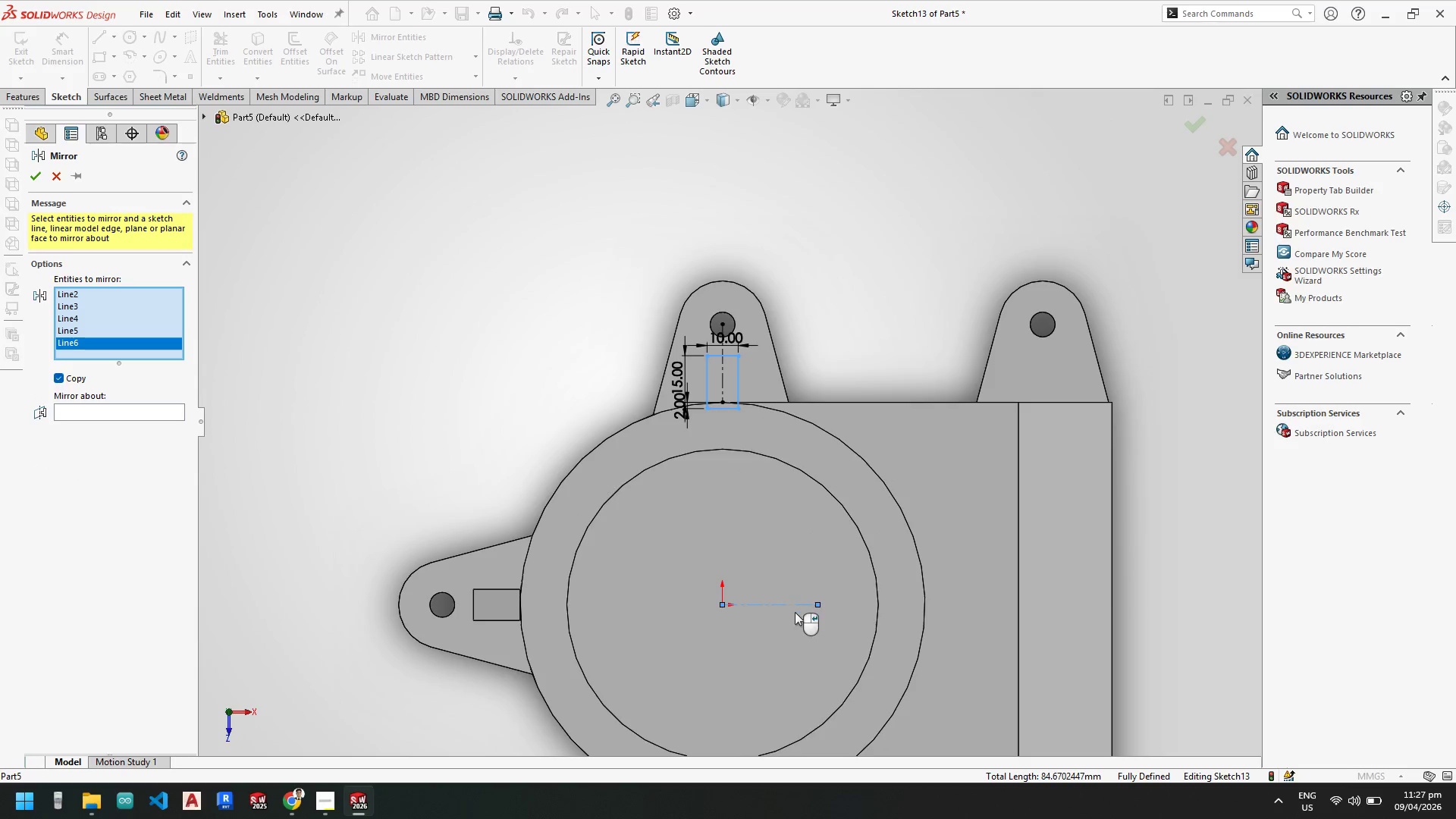 
scroll: coordinate [805, 604], scroll_direction: up, amount: 1.0
 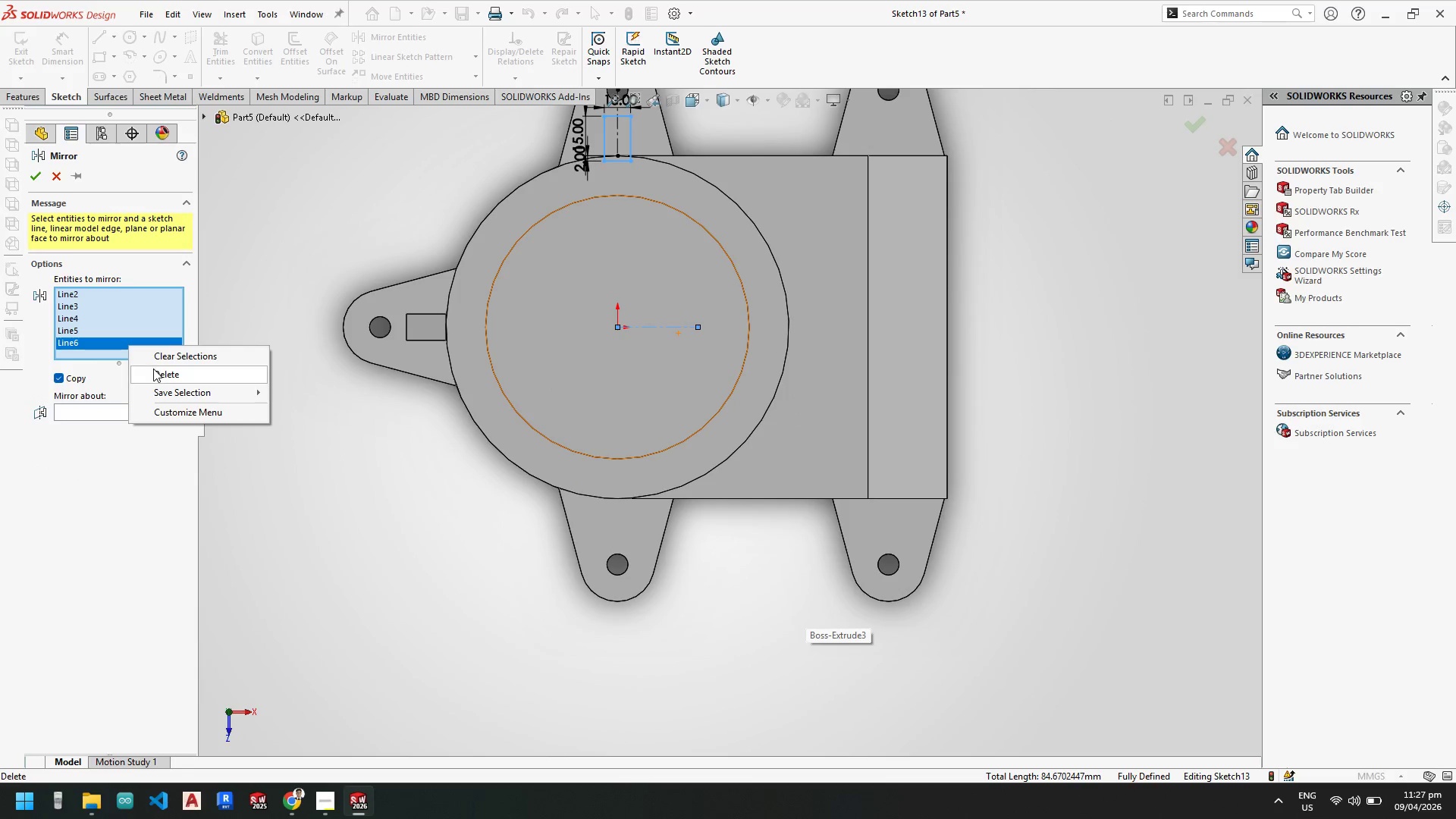 
left_click([133, 403])
 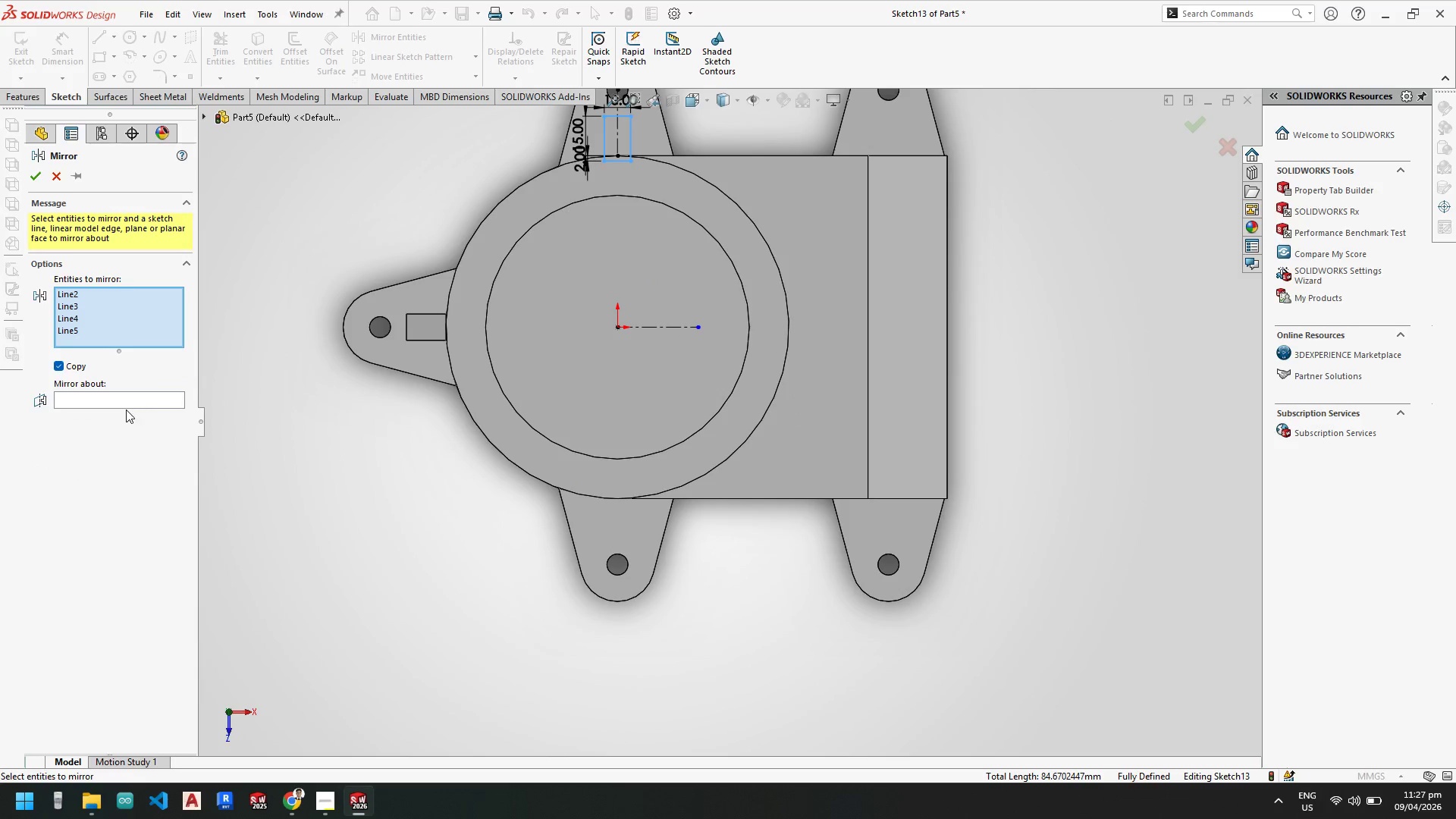 
left_click([128, 403])
 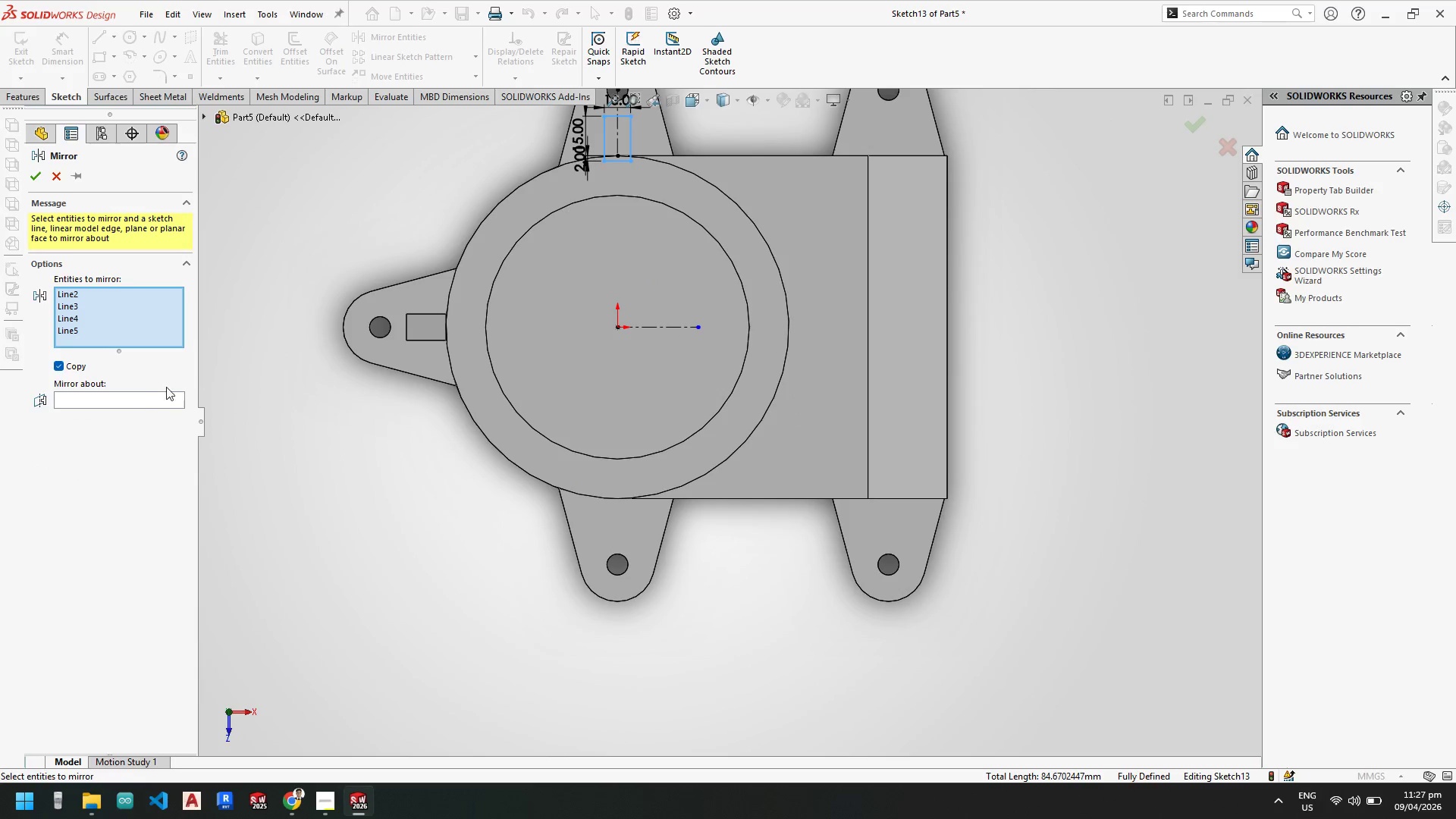 
left_click([156, 394])
 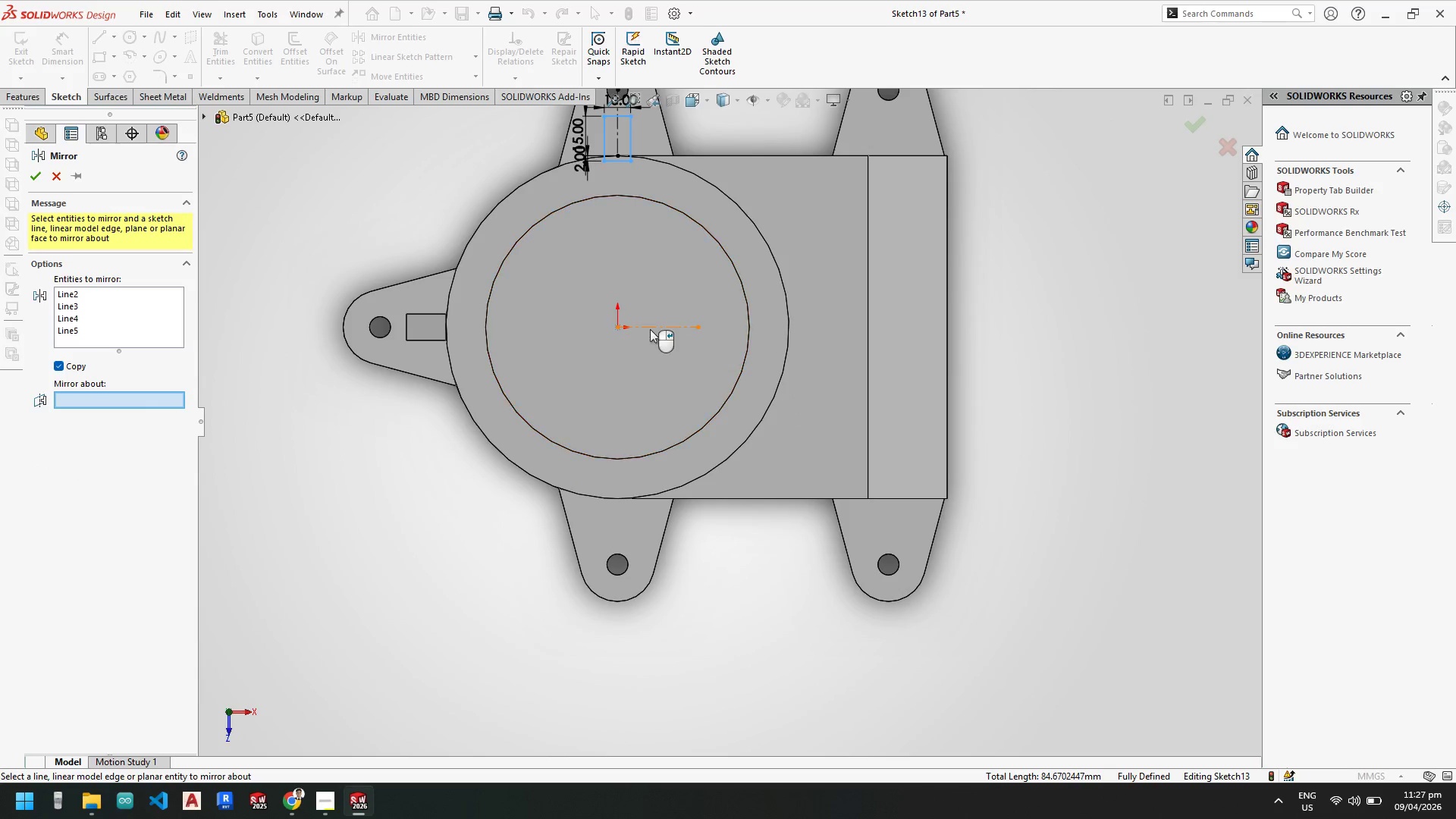 
left_click([651, 330])
 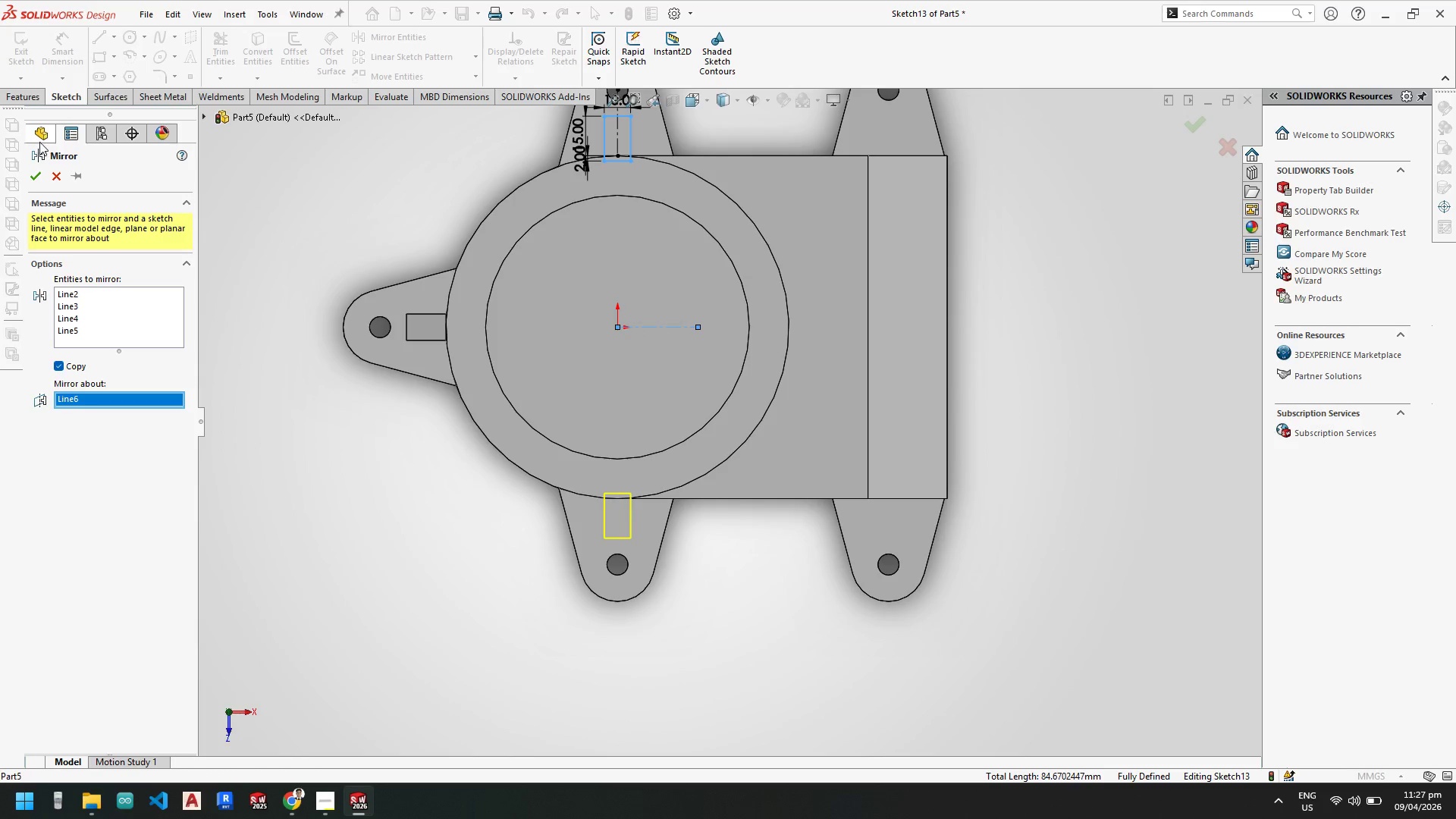 
left_click([38, 177])
 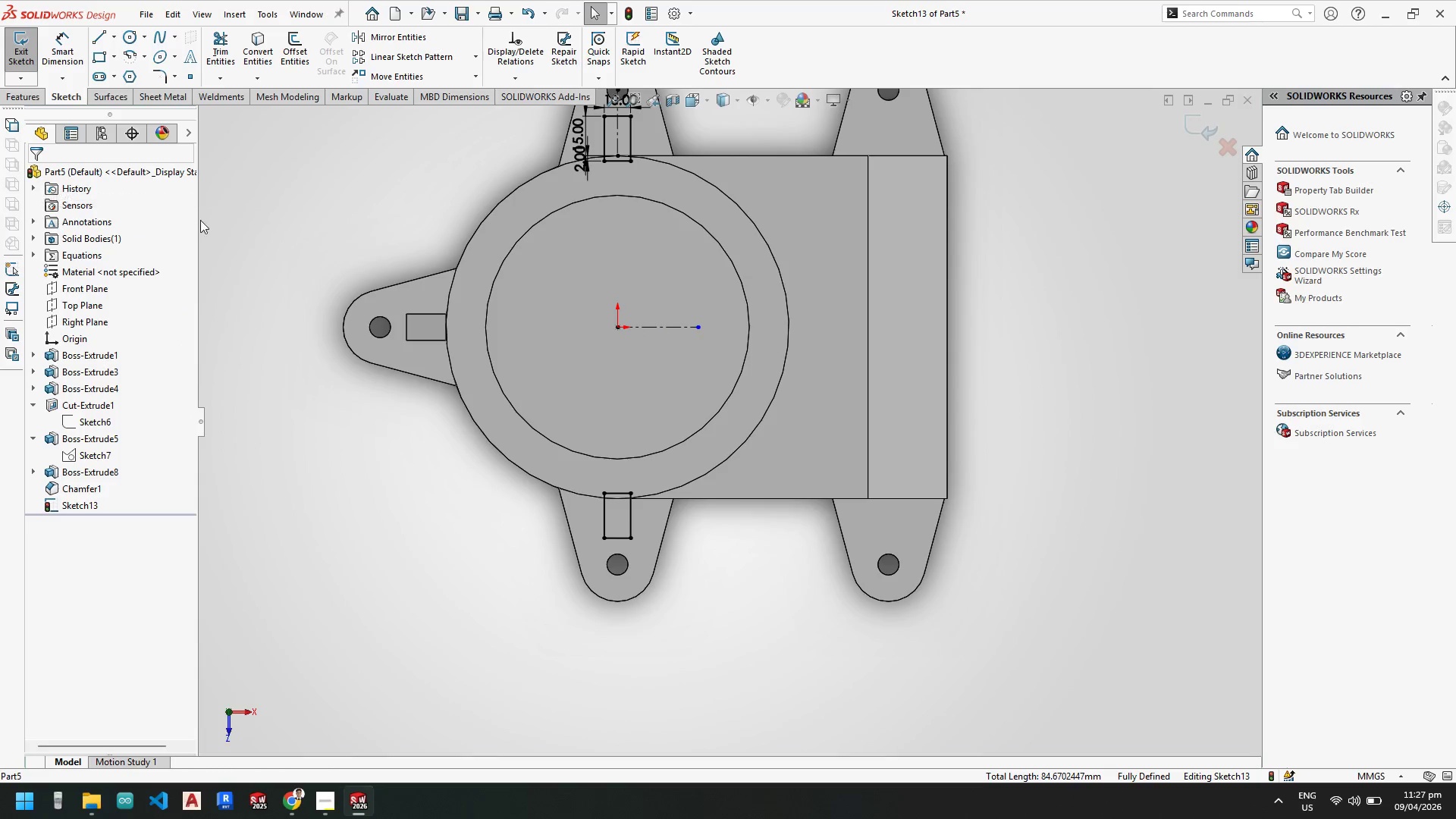 
scroll: coordinate [697, 303], scroll_direction: none, amount: 0.0
 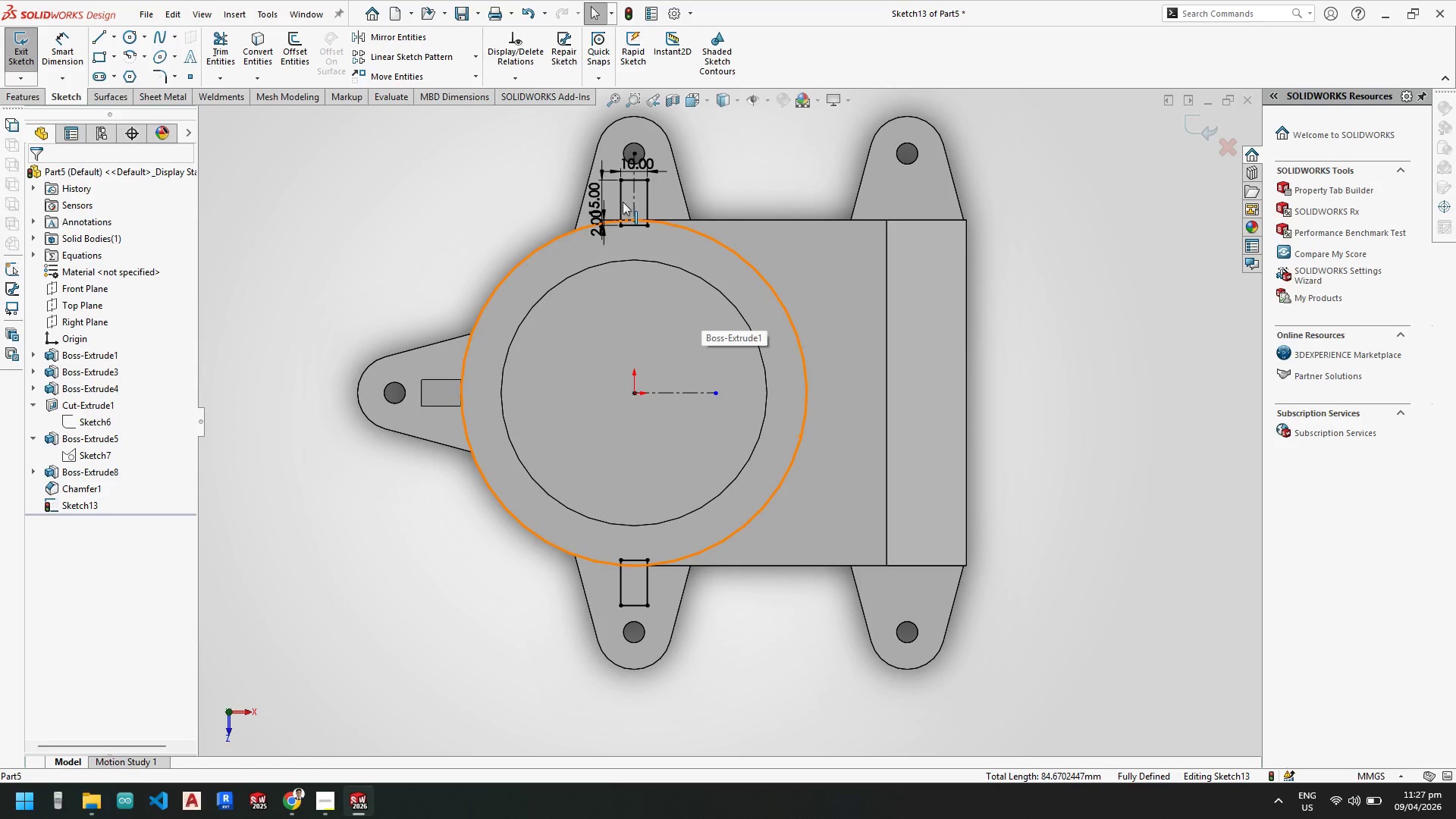 
key(Escape)
 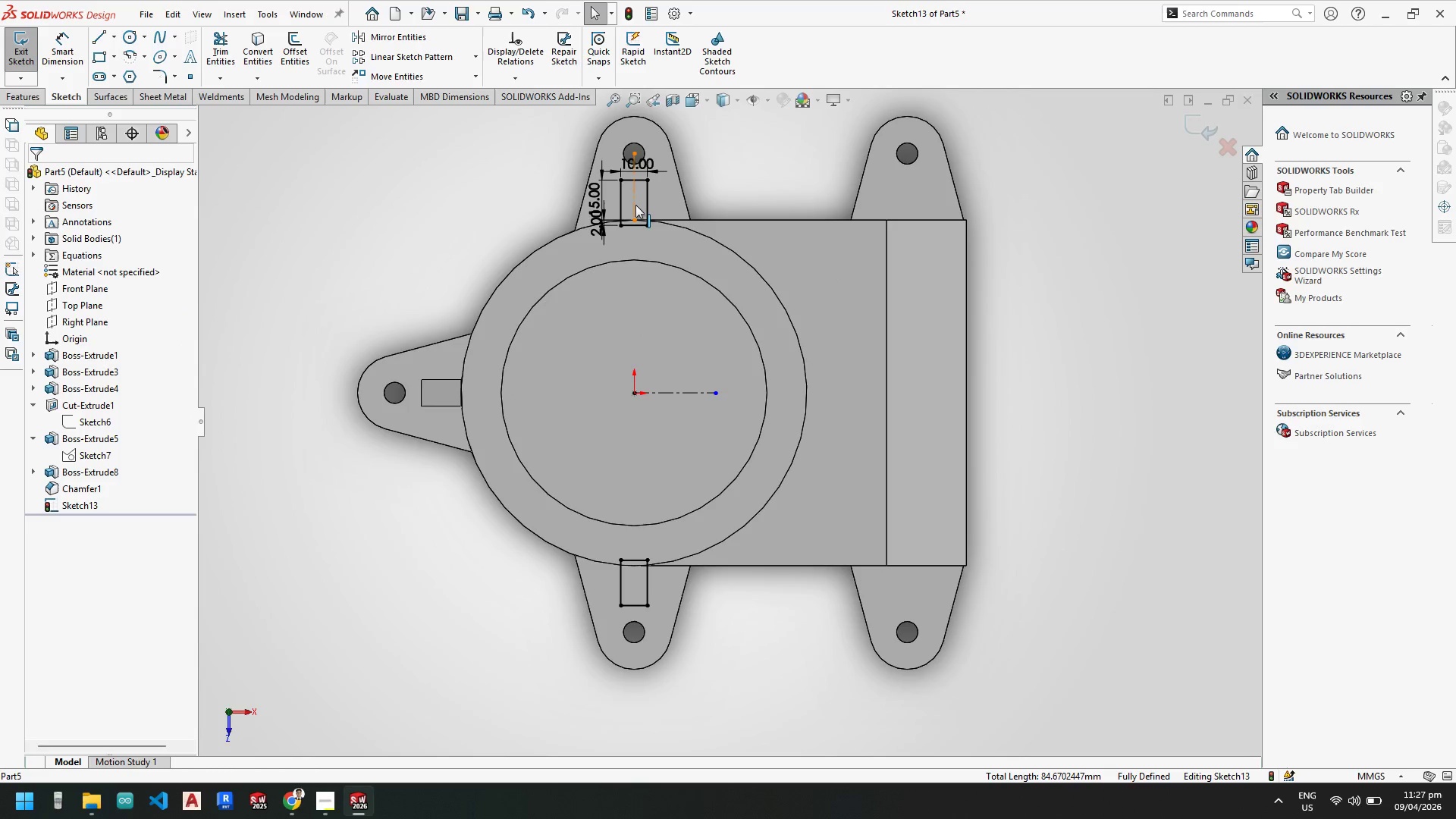 
scroll: coordinate [638, 206], scroll_direction: down, amount: 3.0
 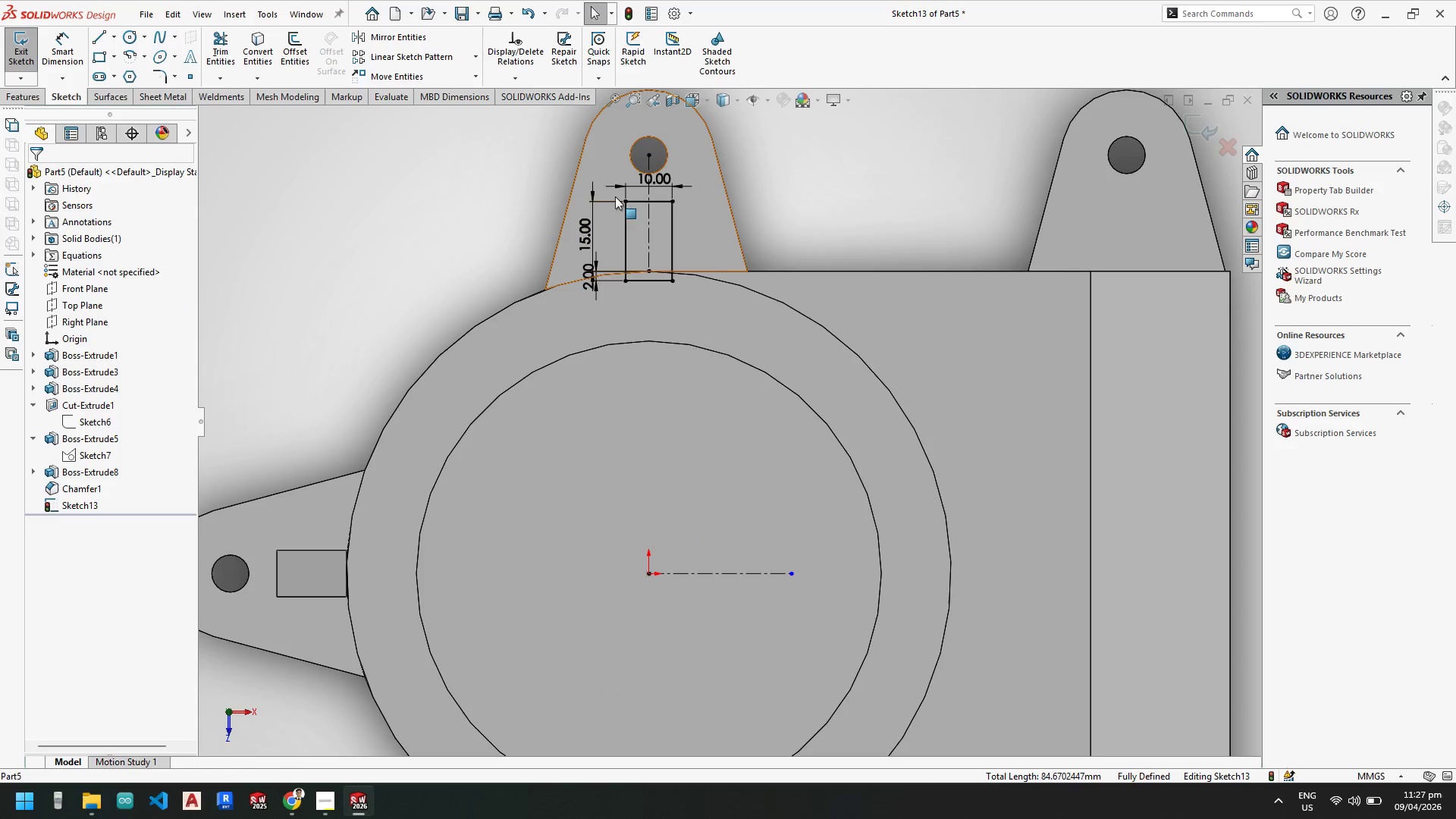 
left_click_drag(start_coordinate=[614, 195], to_coordinate=[687, 308])
 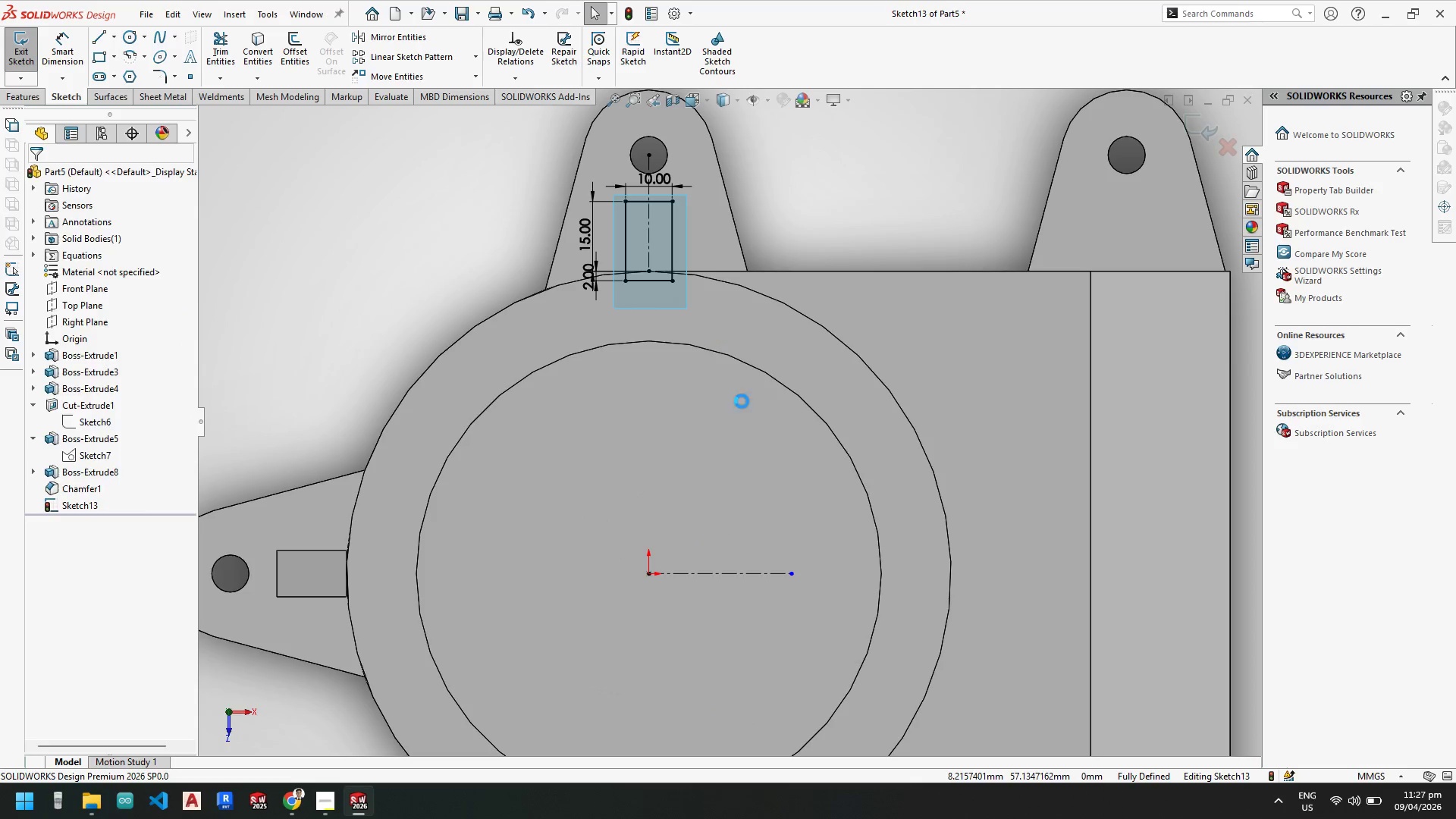 
hold_key(key=ControlLeft, duration=1.22)
 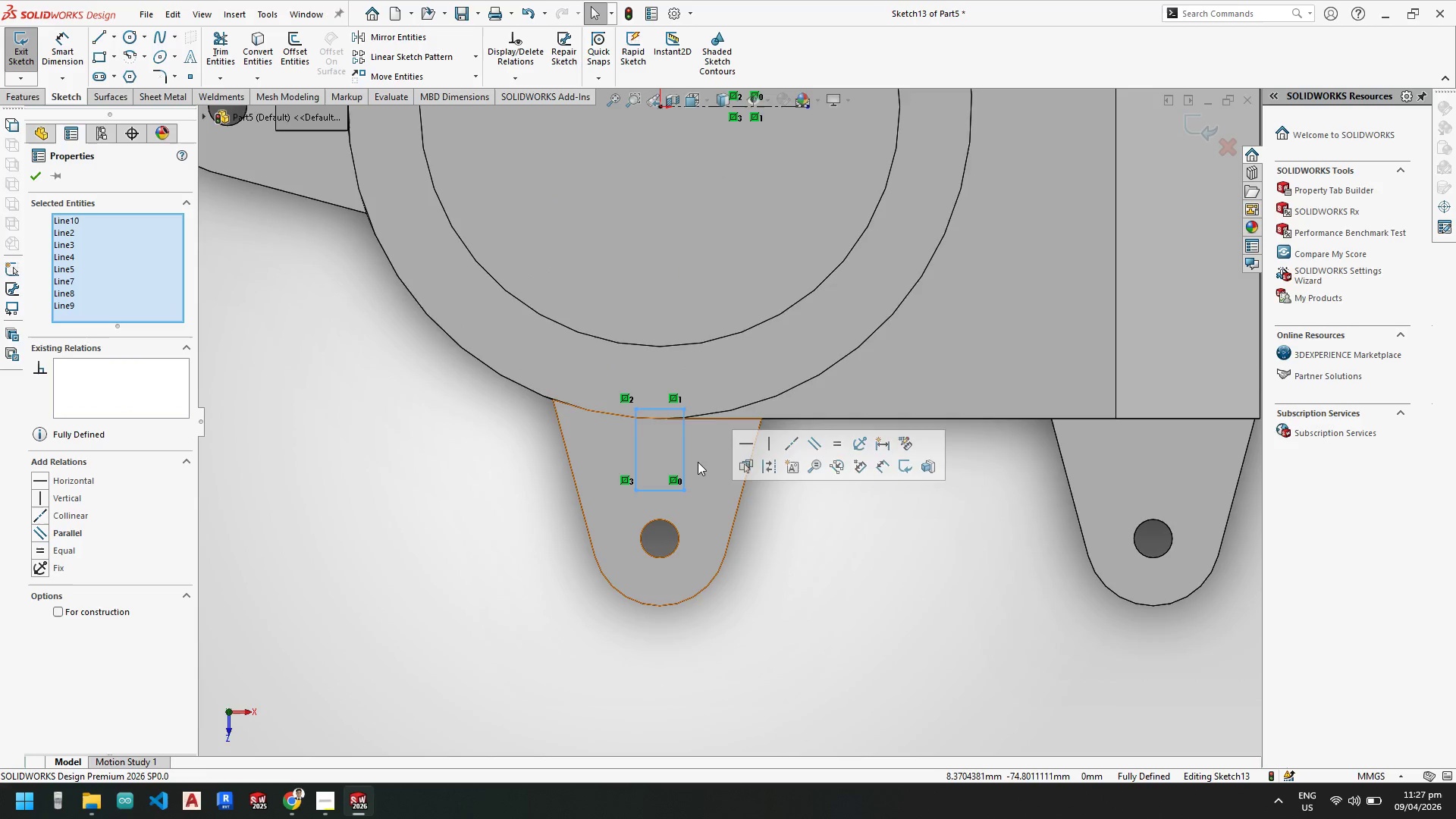 
scroll: coordinate [670, 655], scroll_direction: none, amount: 0.0
 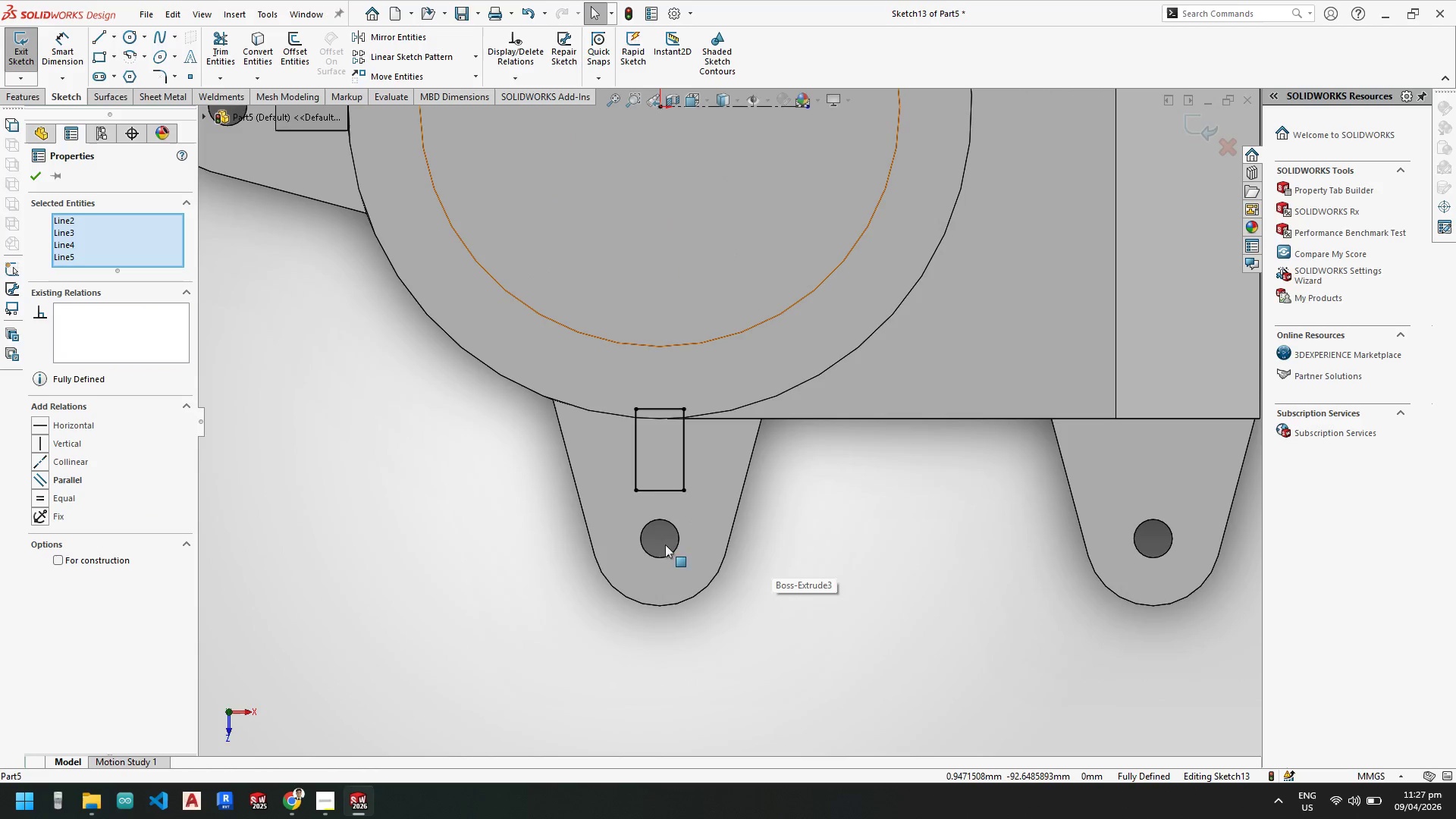 
left_click_drag(start_coordinate=[609, 369], to_coordinate=[698, 511])
 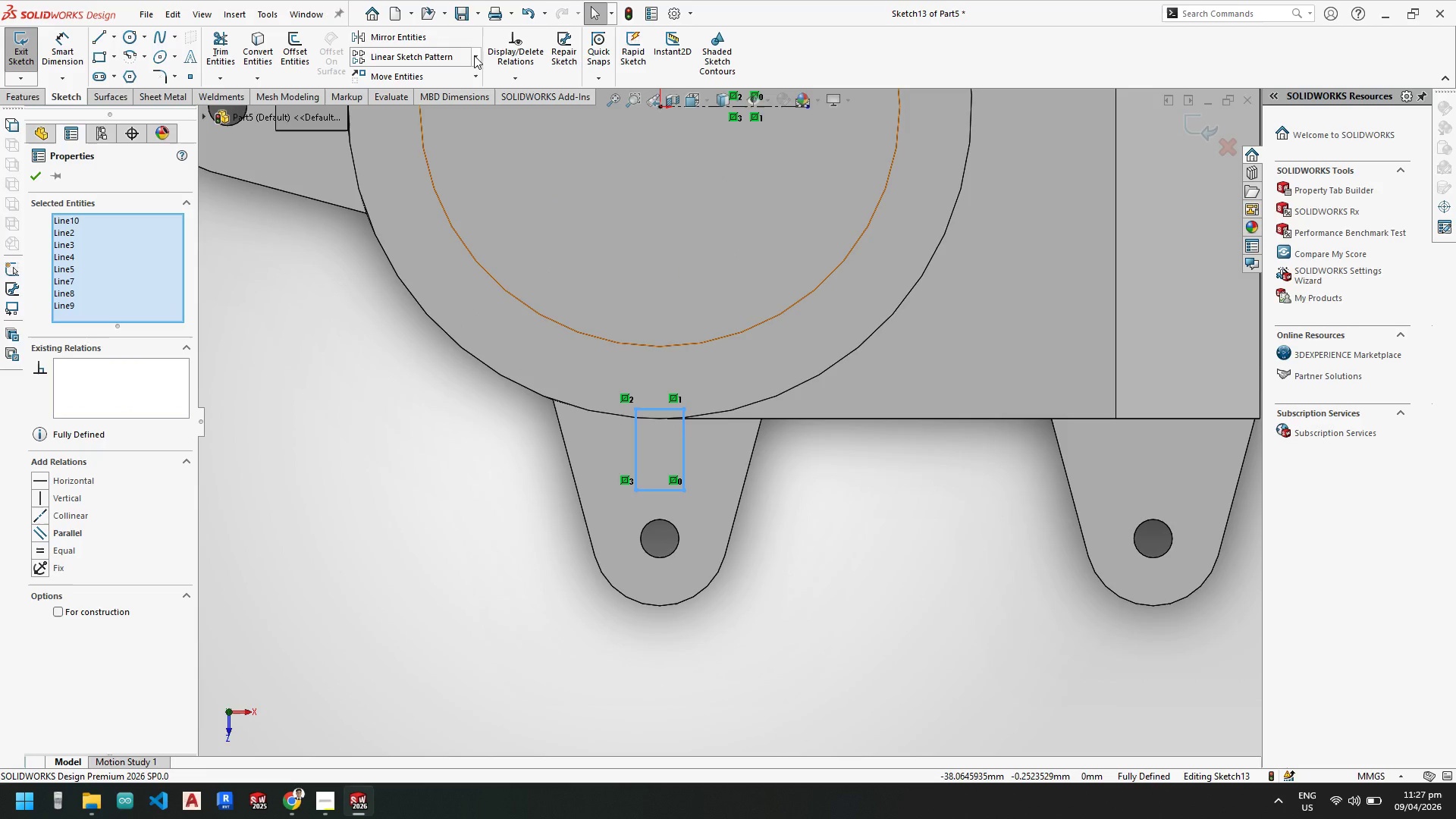 
left_click([449, 55])
 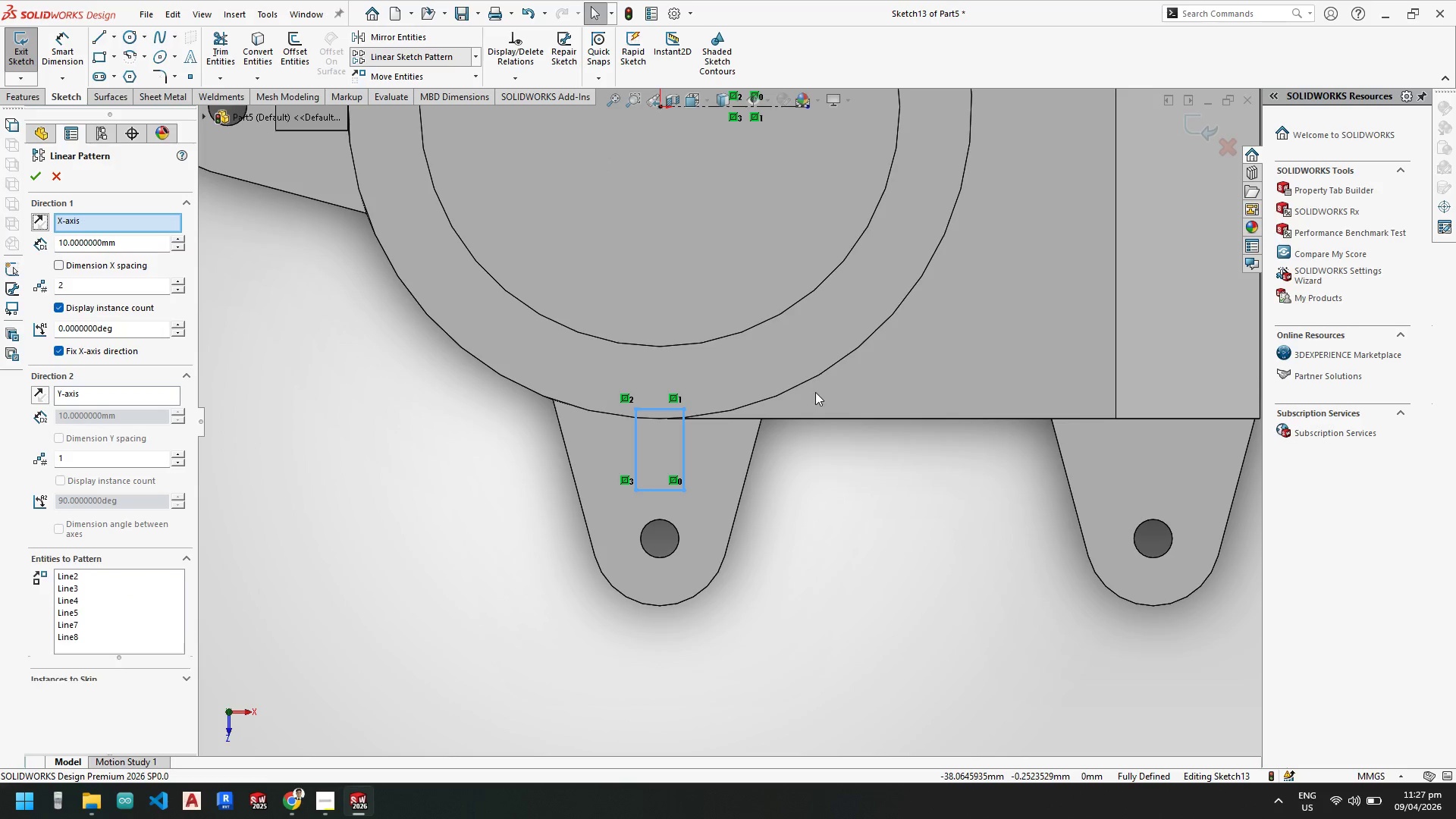 
scroll: coordinate [815, 392], scroll_direction: up, amount: 3.0
 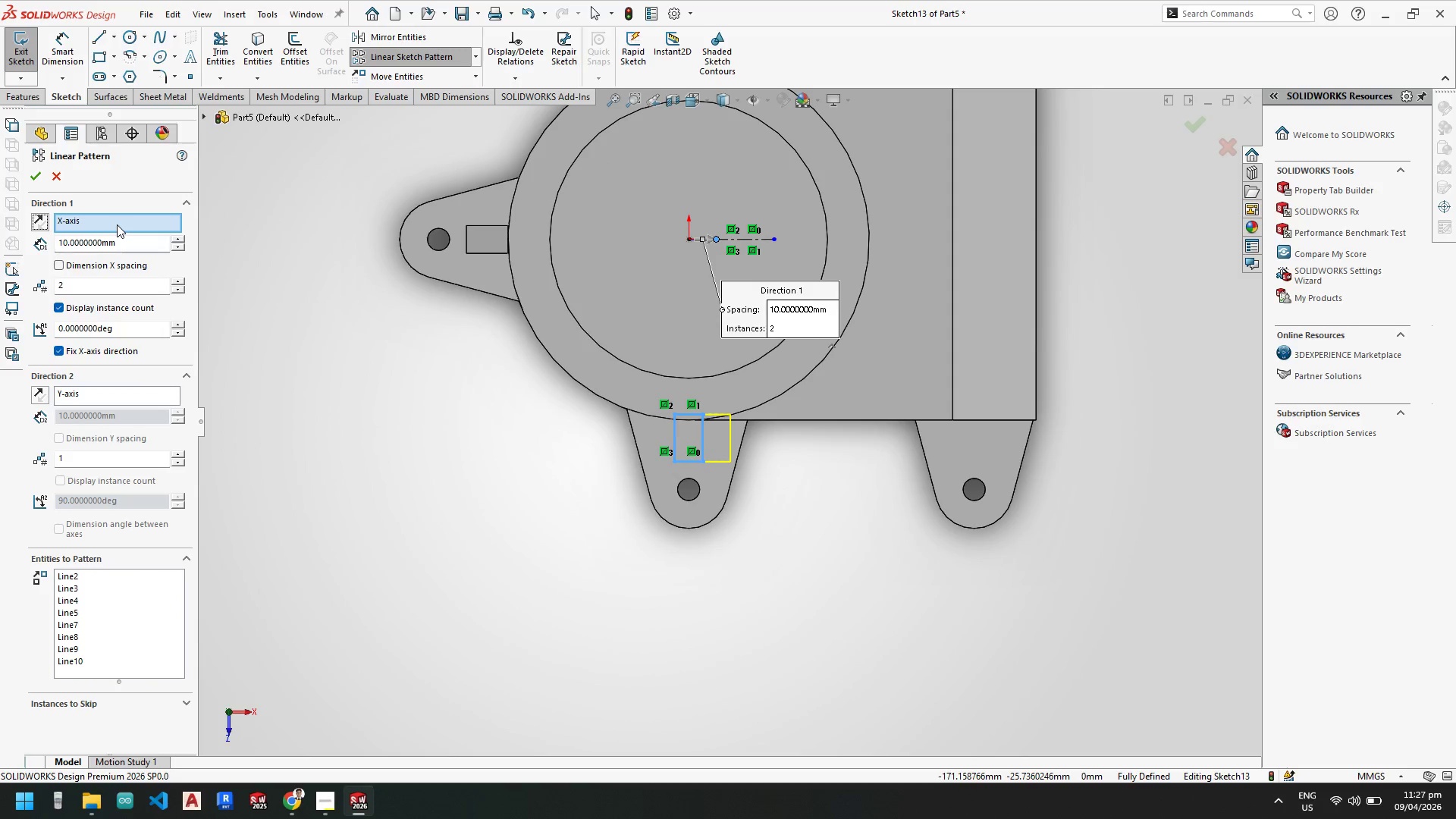 
left_click_drag(start_coordinate=[139, 229], to_coordinate=[143, 231])
 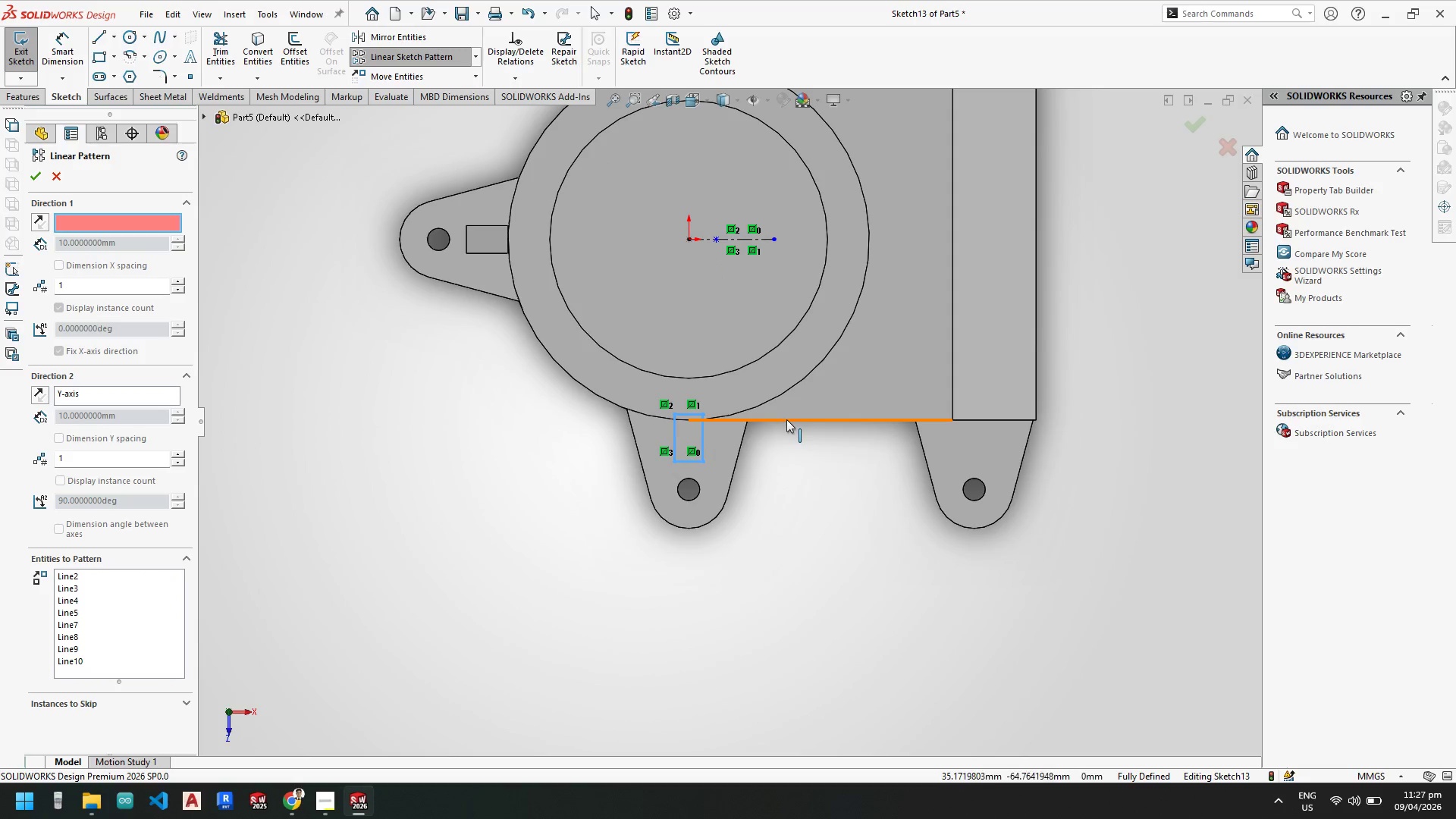 
left_click([786, 422])
 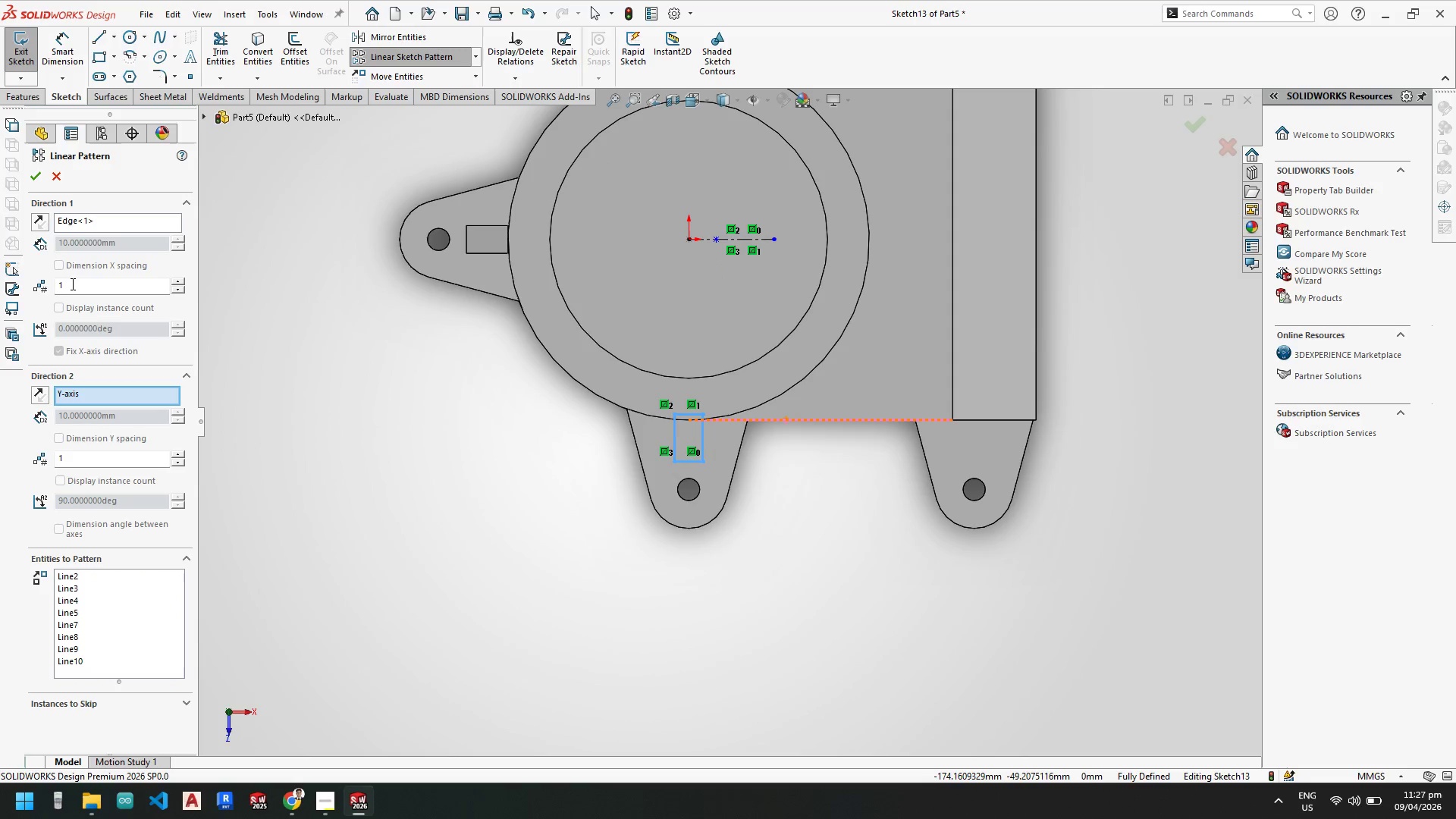 
left_click_drag(start_coordinate=[72, 285], to_coordinate=[37, 287])
 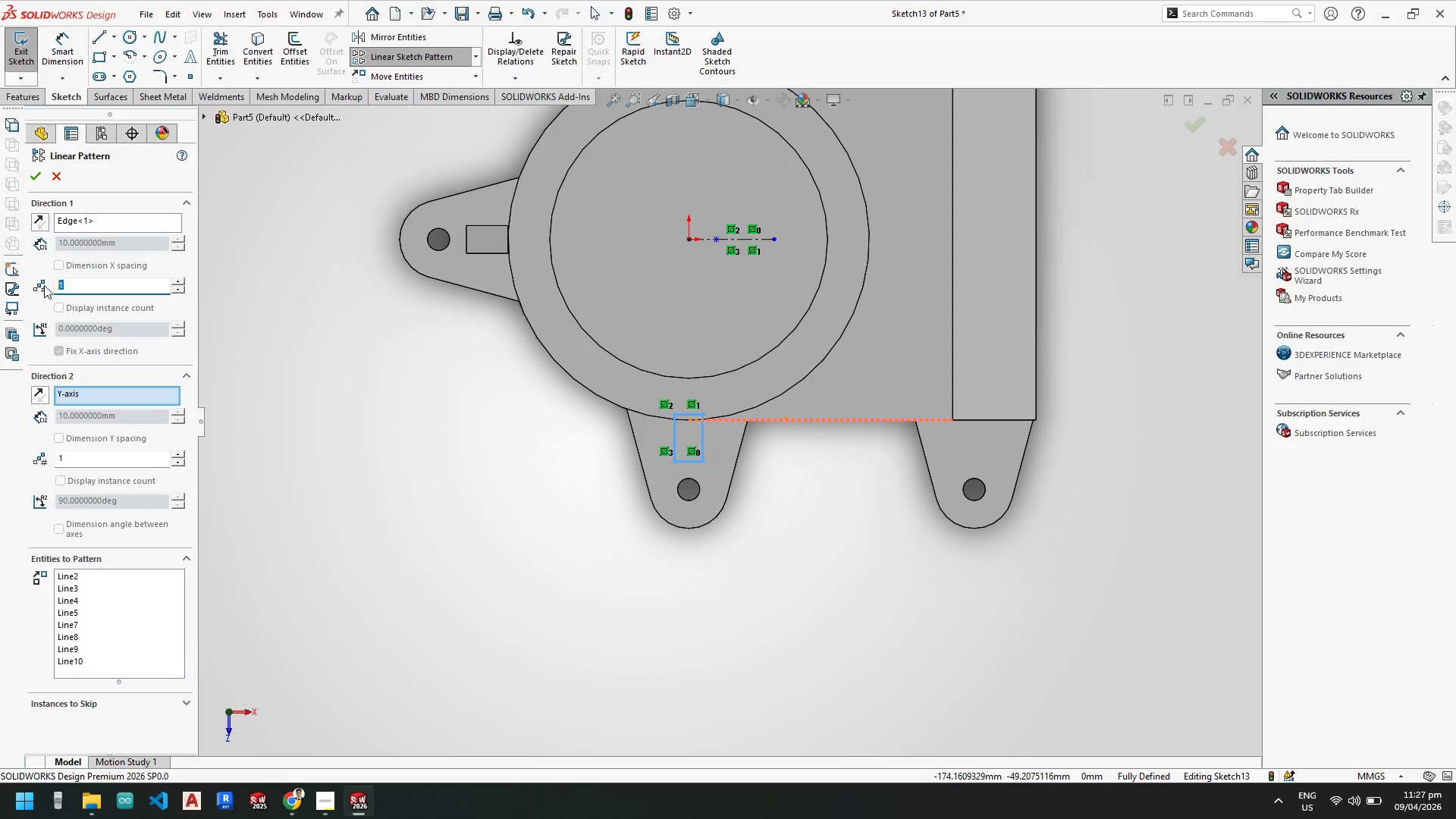 
key(2)
 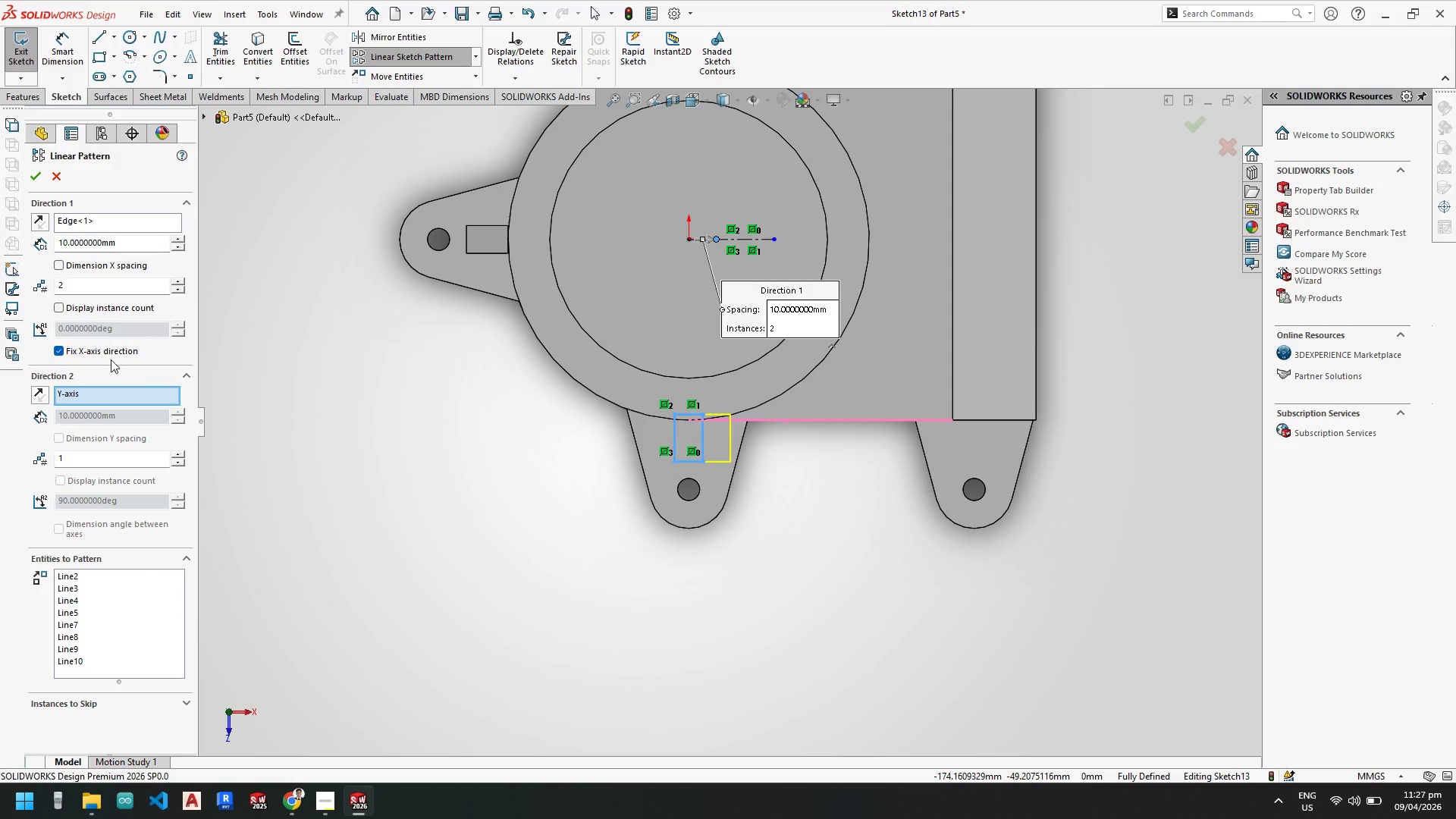 
left_click_drag(start_coordinate=[133, 246], to_coordinate=[0, 231])
 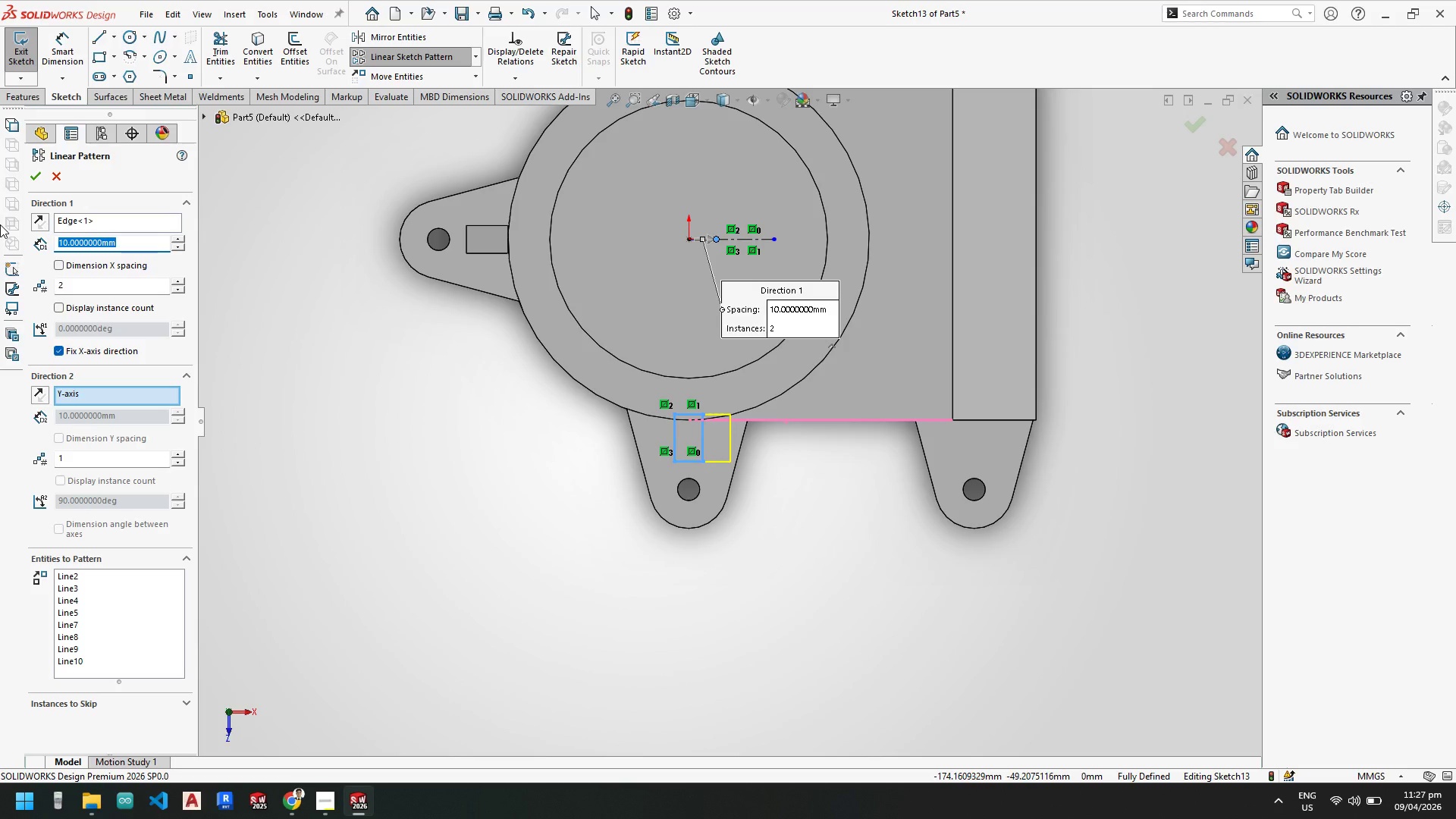 
key(Numpad1)
 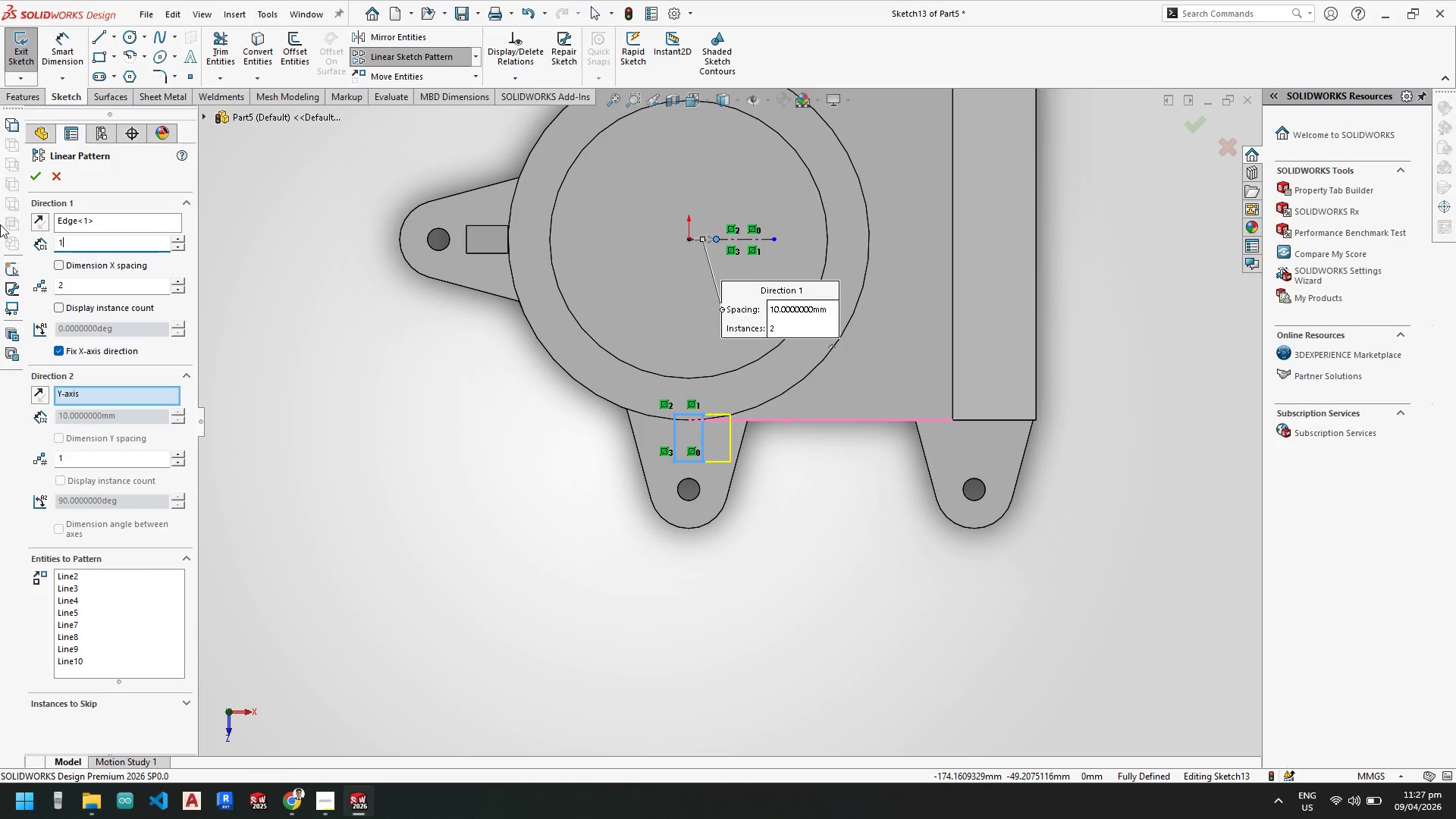 
key(Numpad0)
 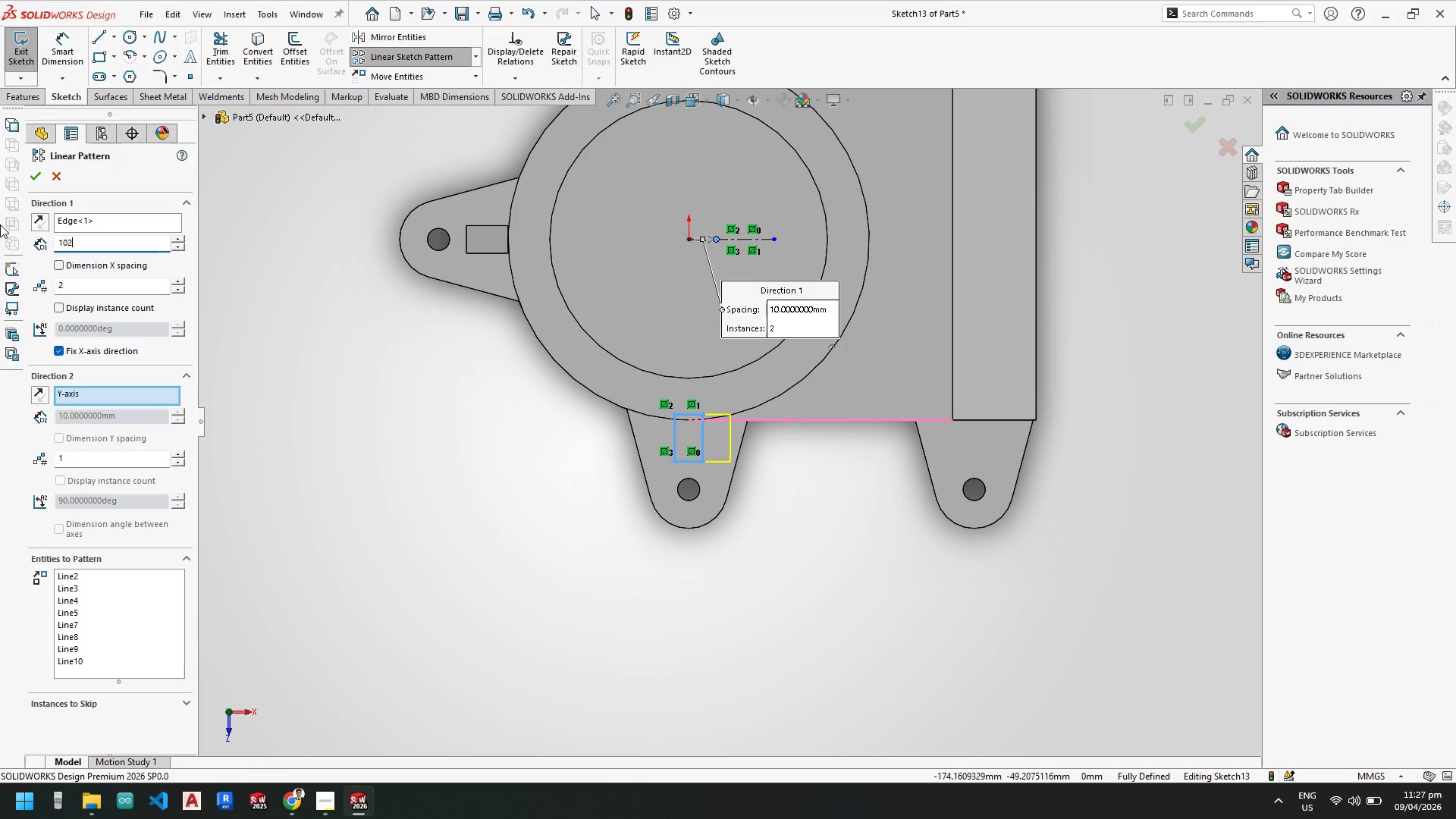 
key(Numpad2)
 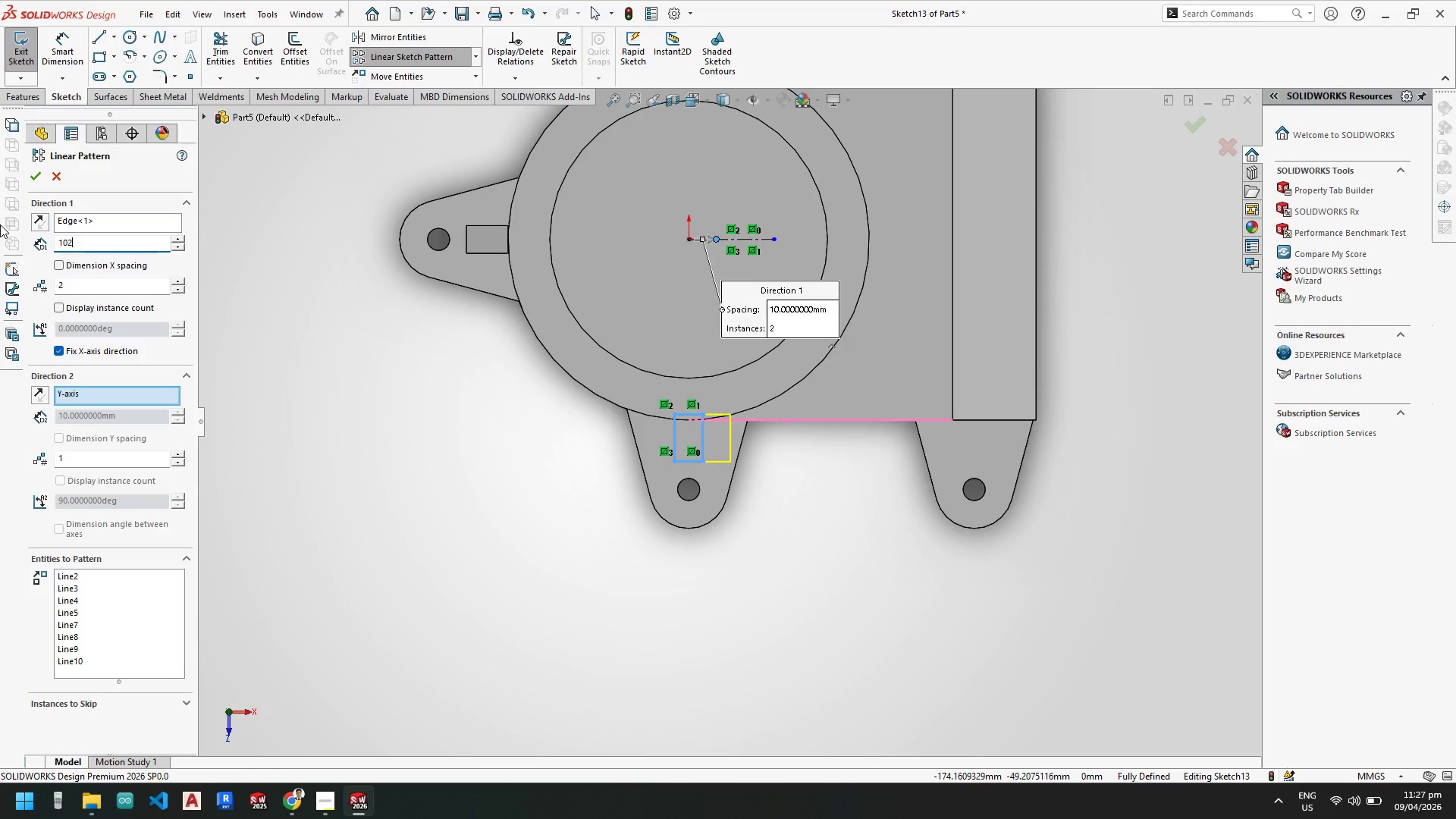 
key(NumpadDecimal)
 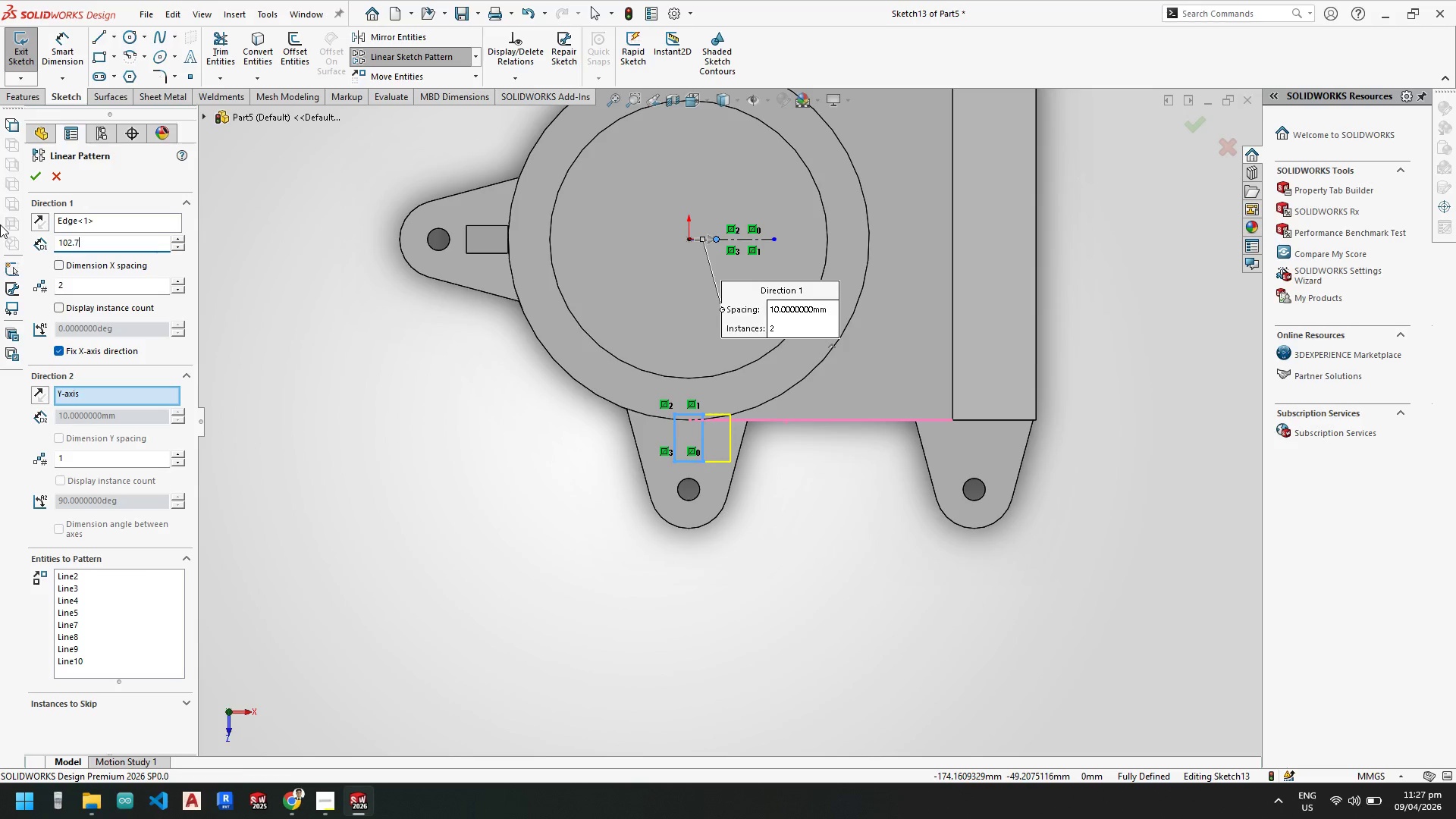 
key(Numpad7)
 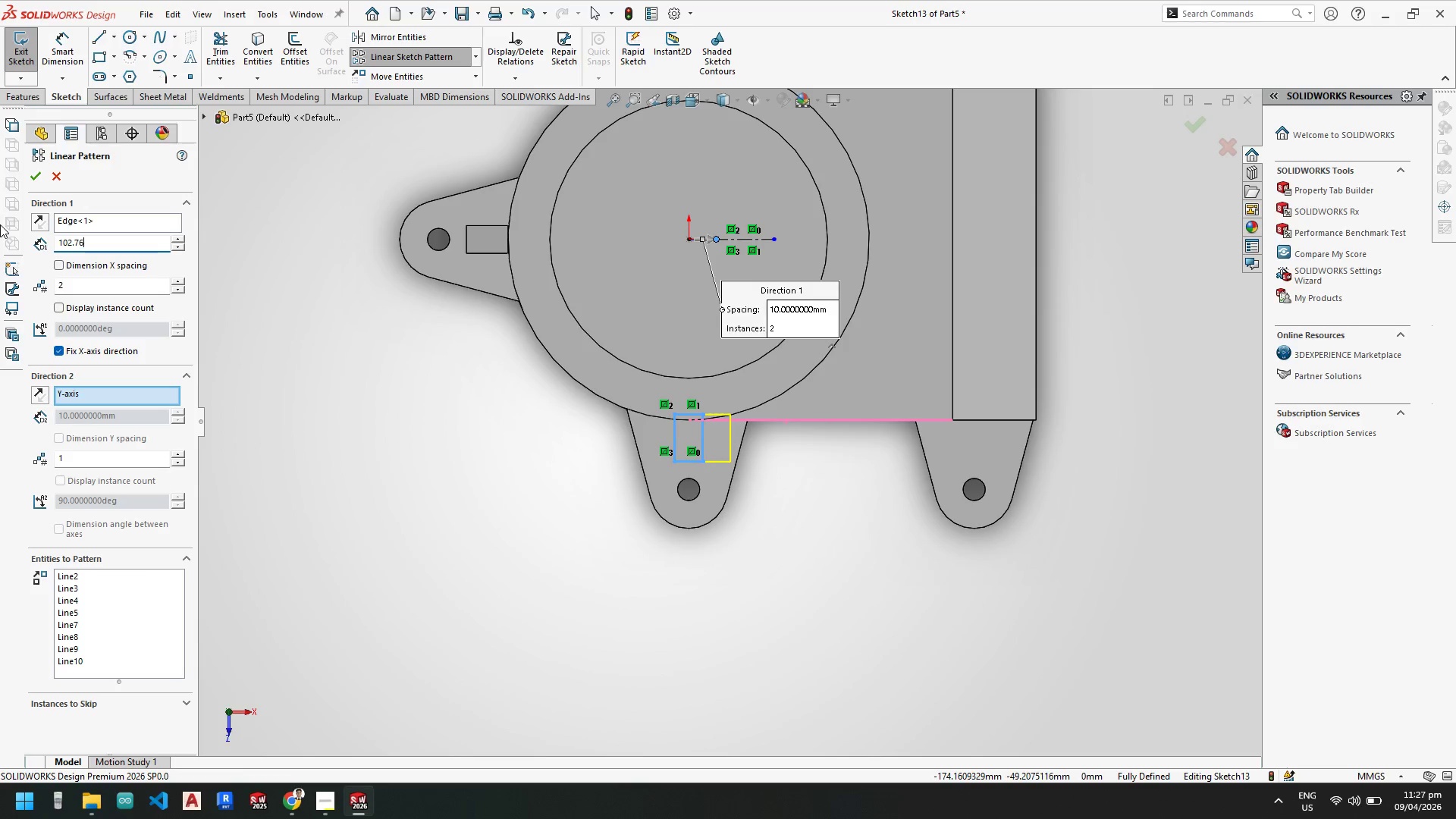 
key(Numpad6)
 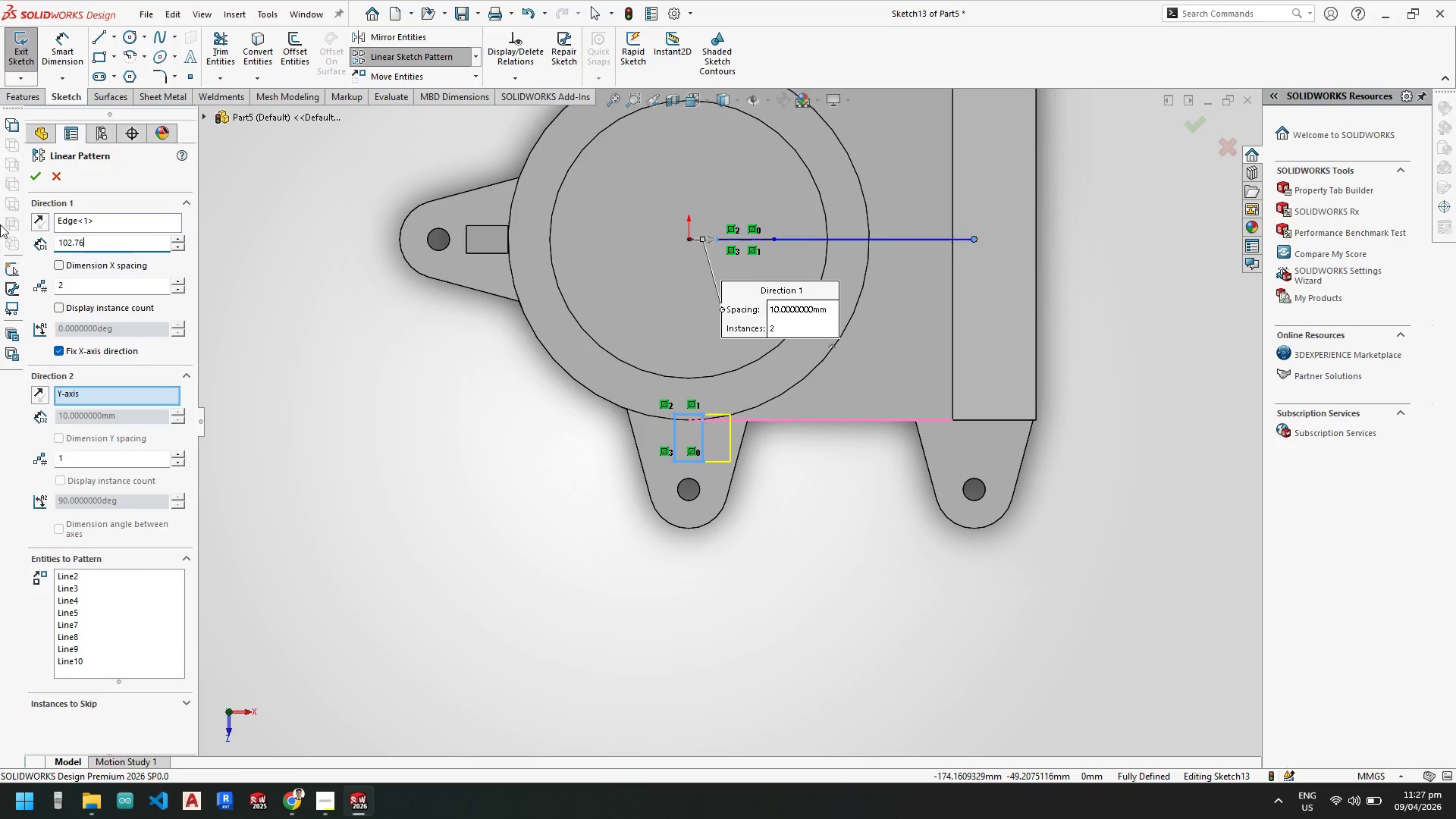 
key(NumpadEnter)
 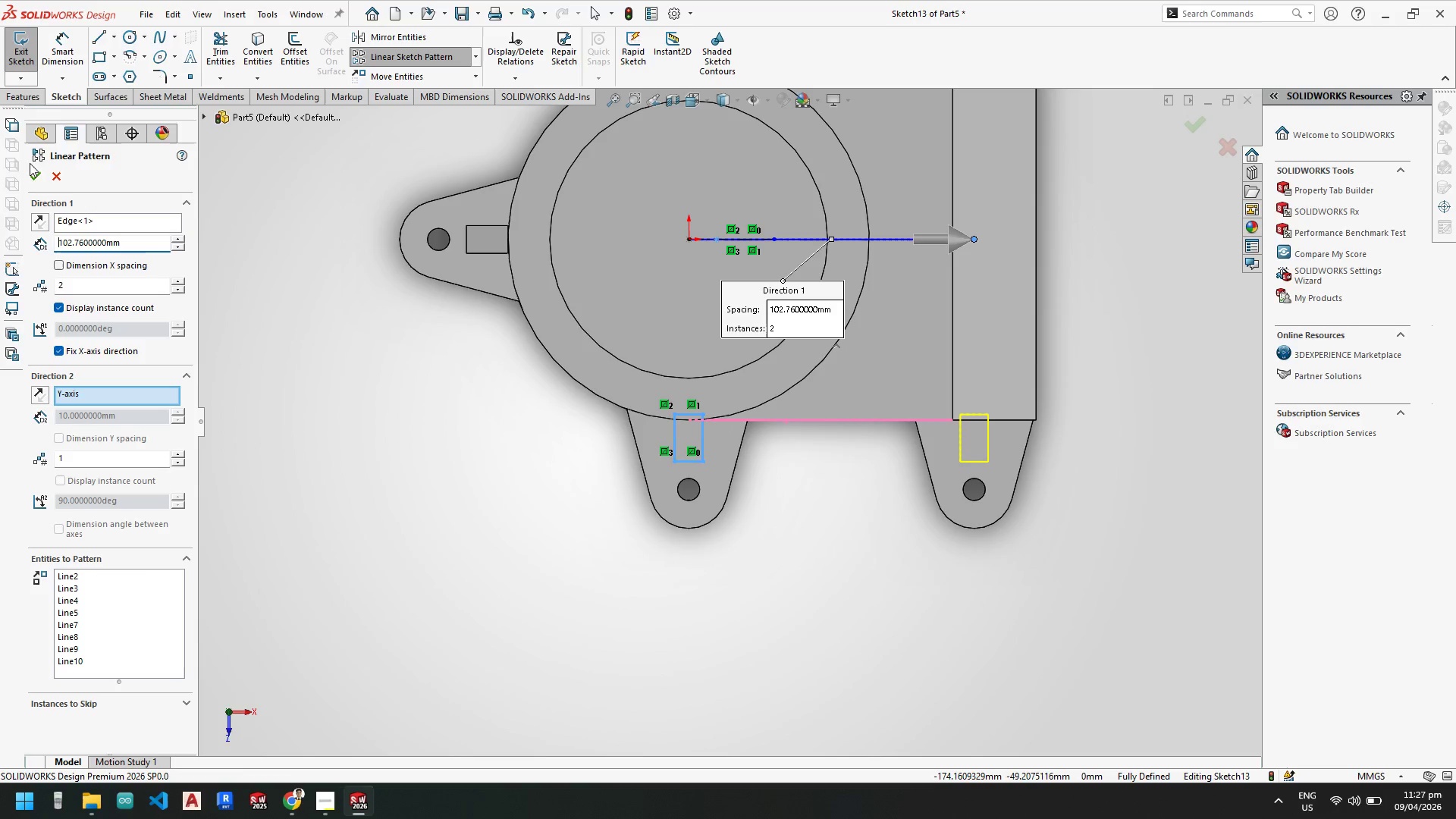 
left_click([33, 175])
 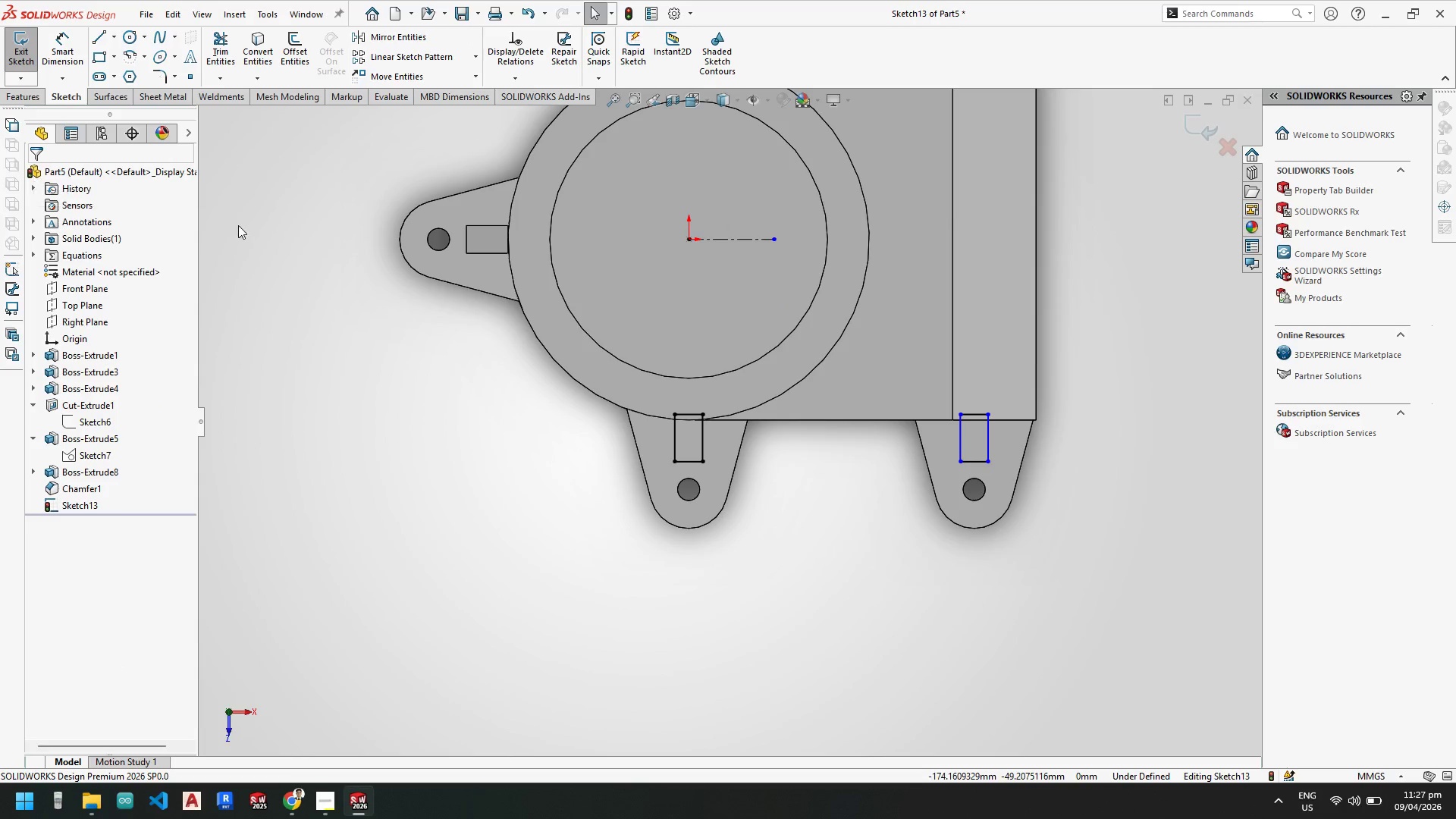 
scroll: coordinate [883, 289], scroll_direction: up, amount: 1.0
 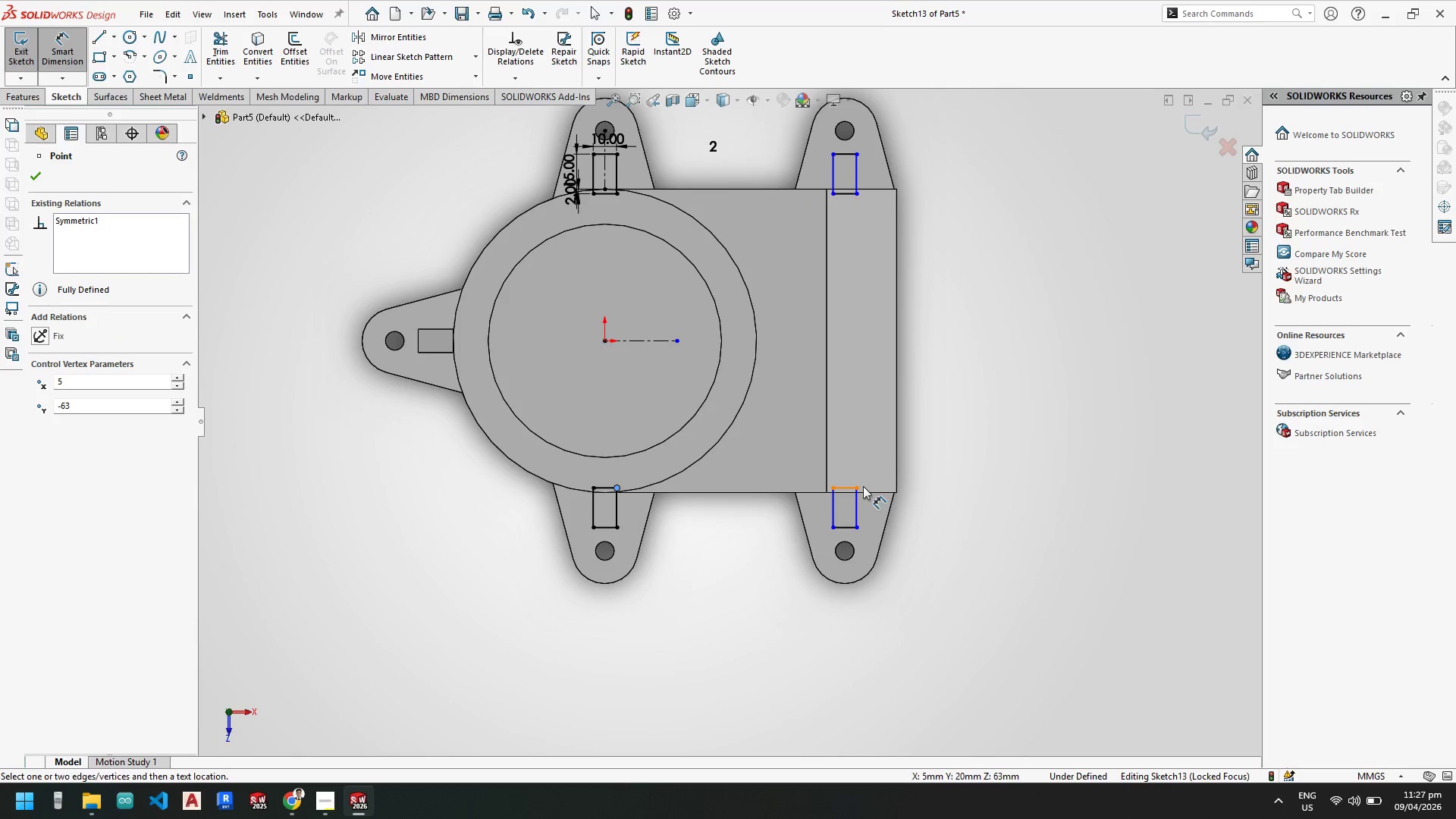 
left_click([860, 487])
 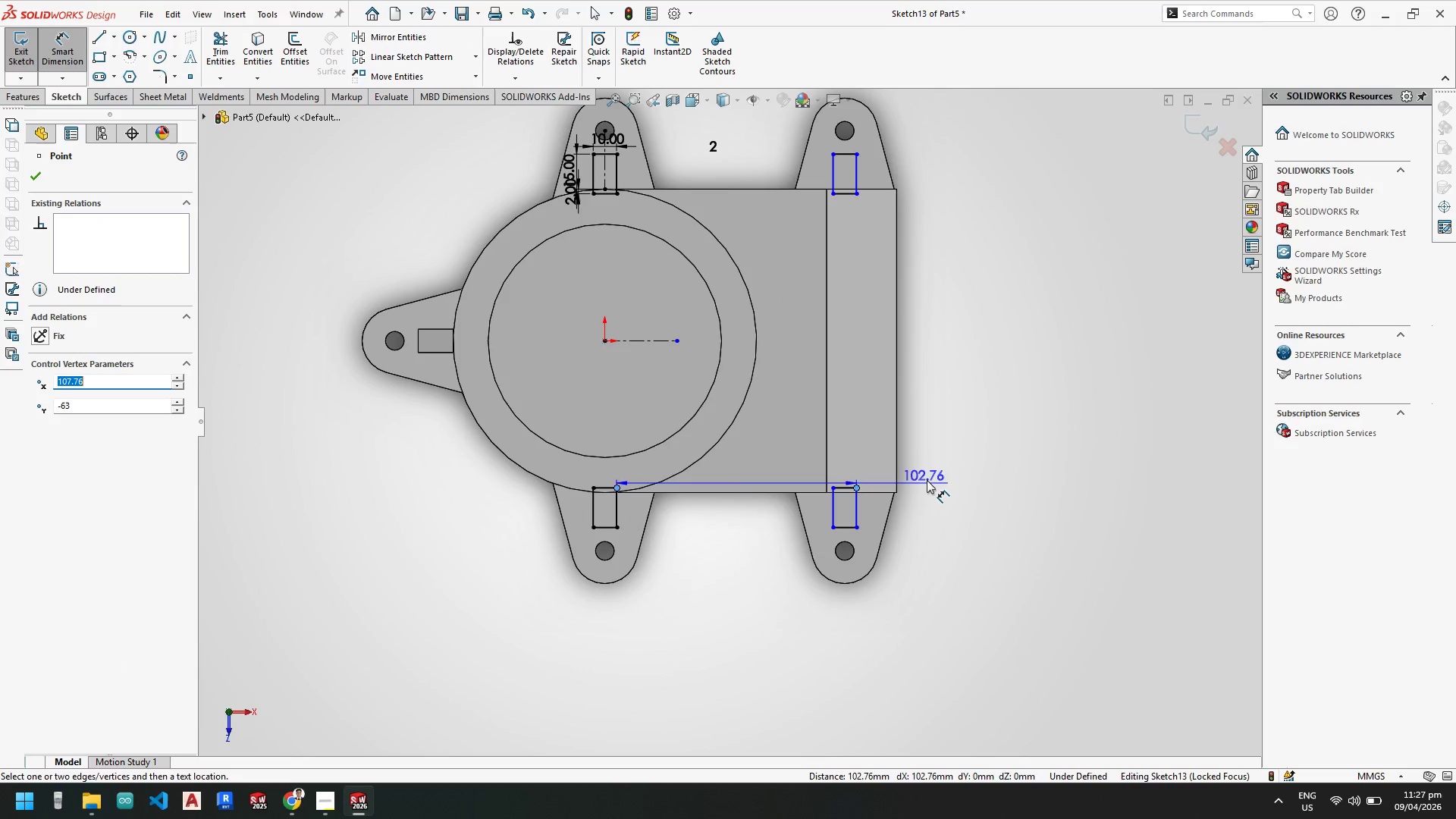 
left_click([928, 474])
 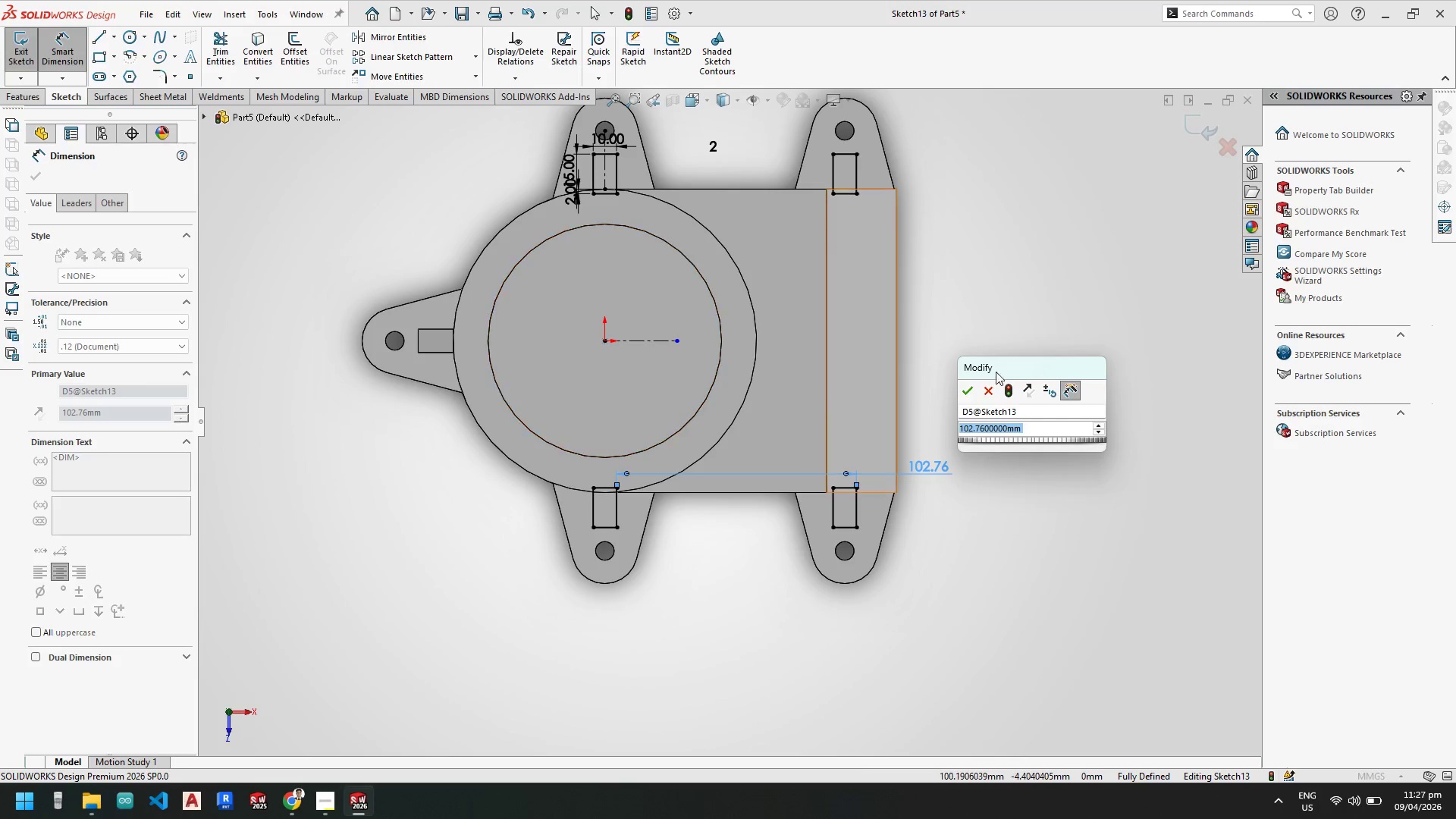 
left_click([971, 391])
 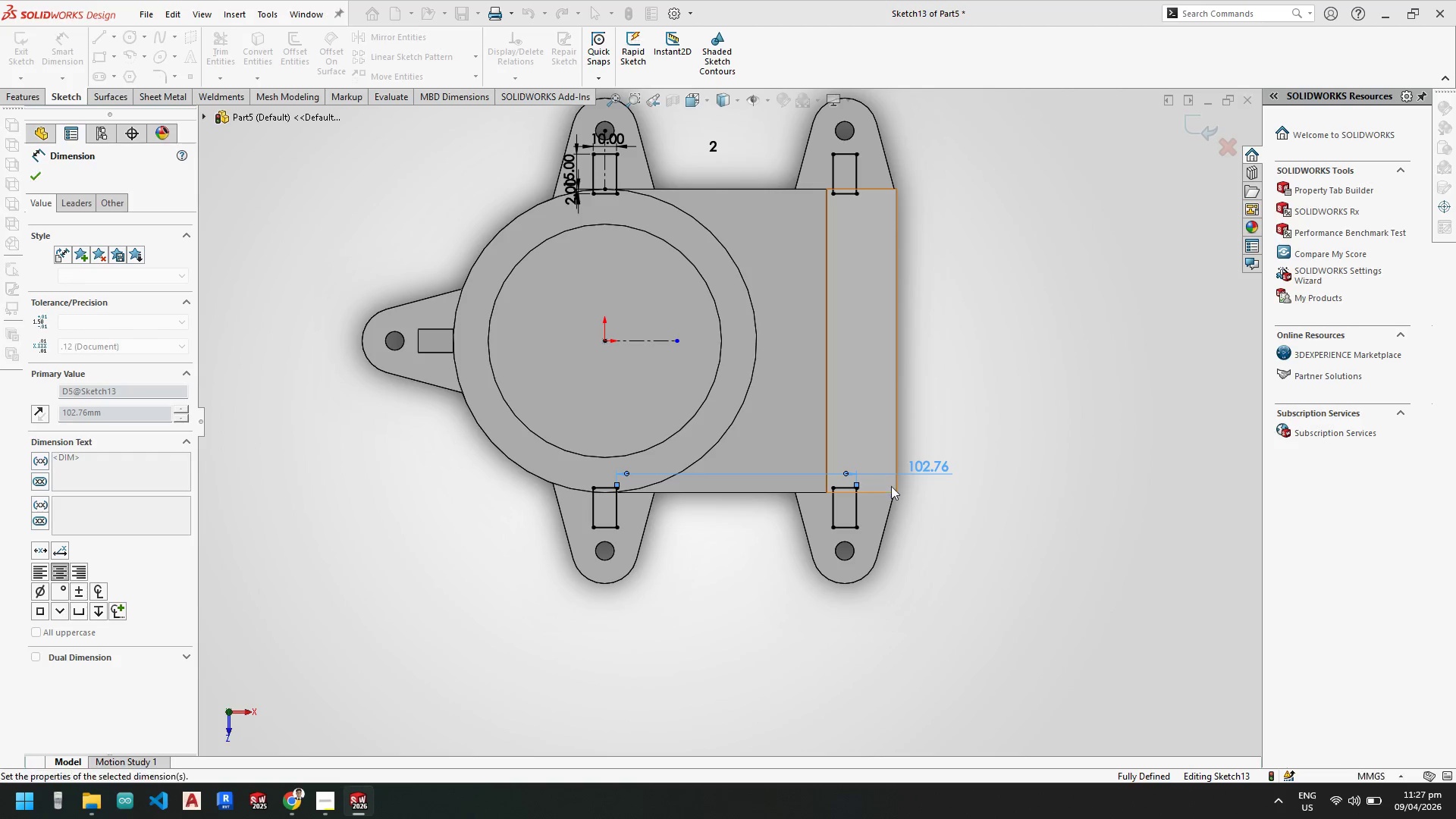 
scroll: coordinate [905, 516], scroll_direction: down, amount: 3.0
 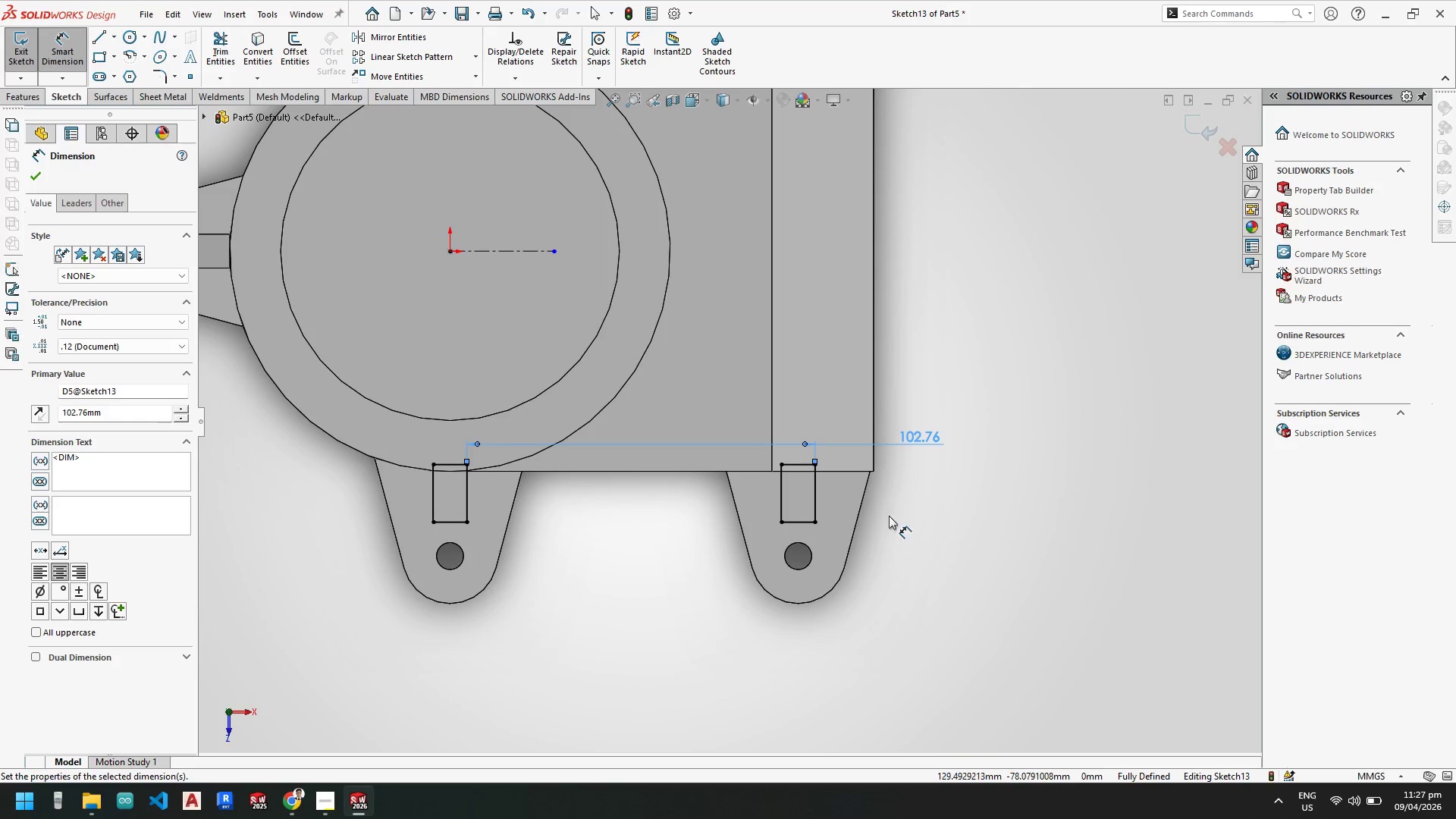 
key(Escape)
 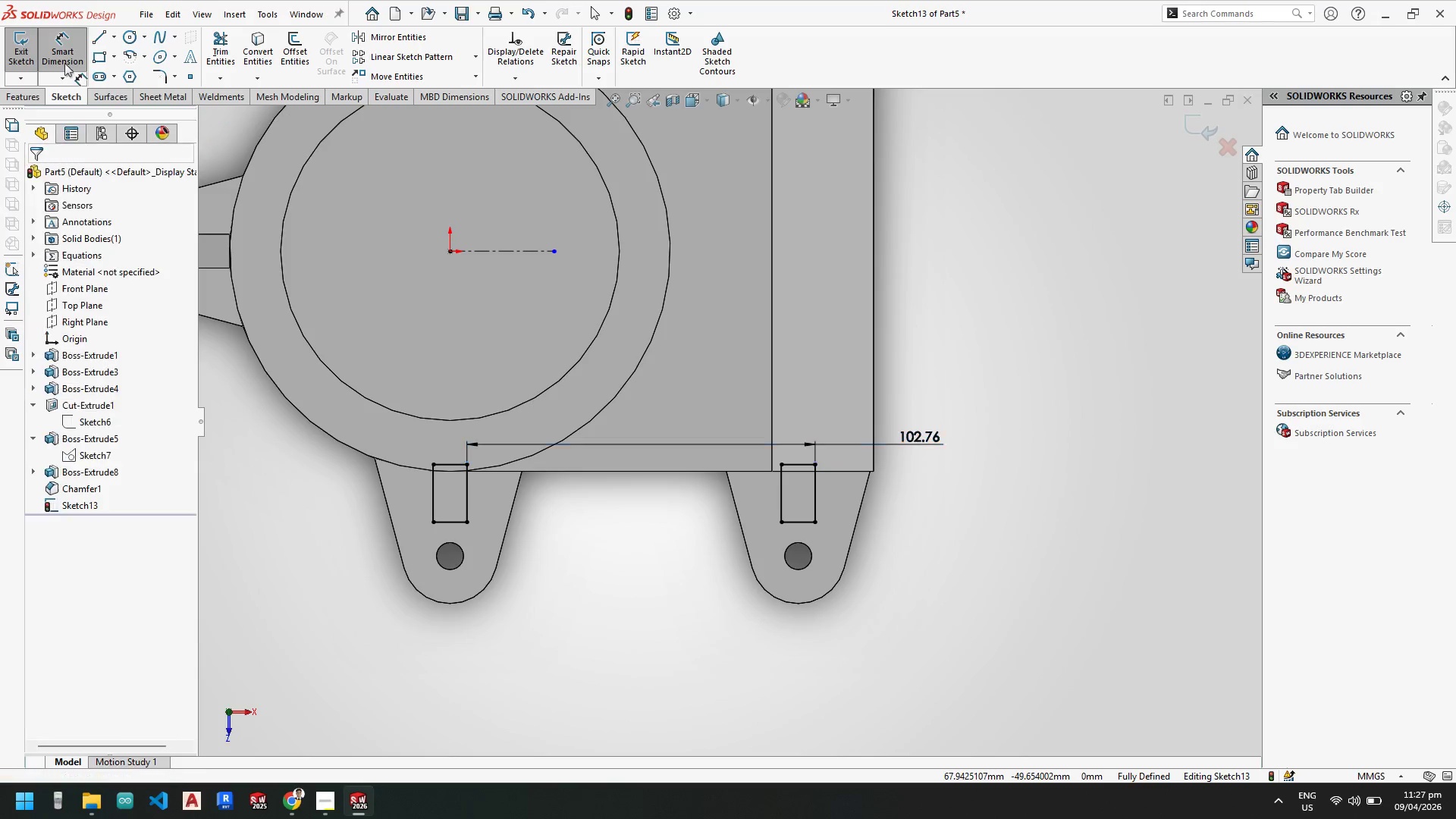 
key(Escape)
 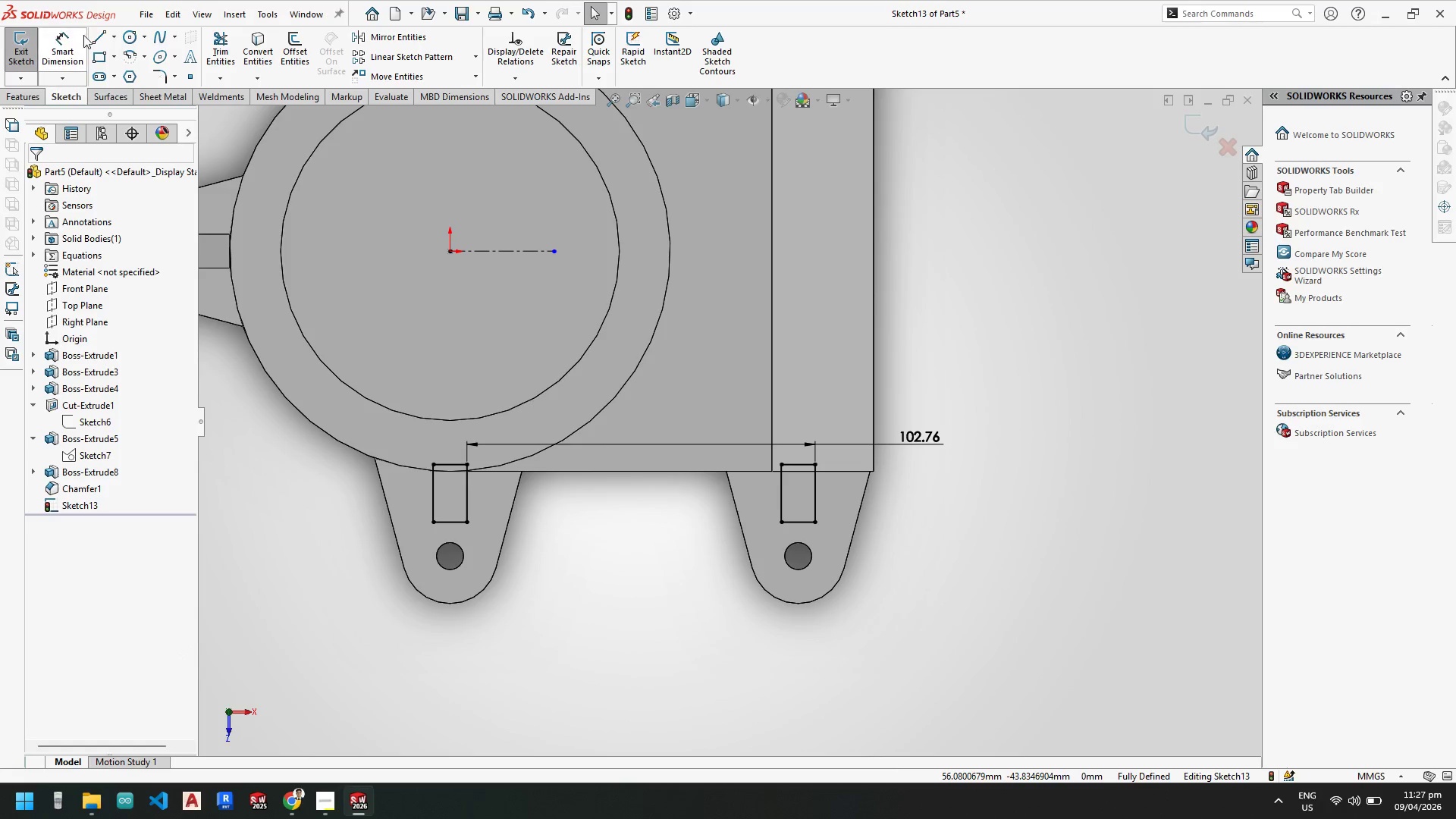 
key(Escape)
 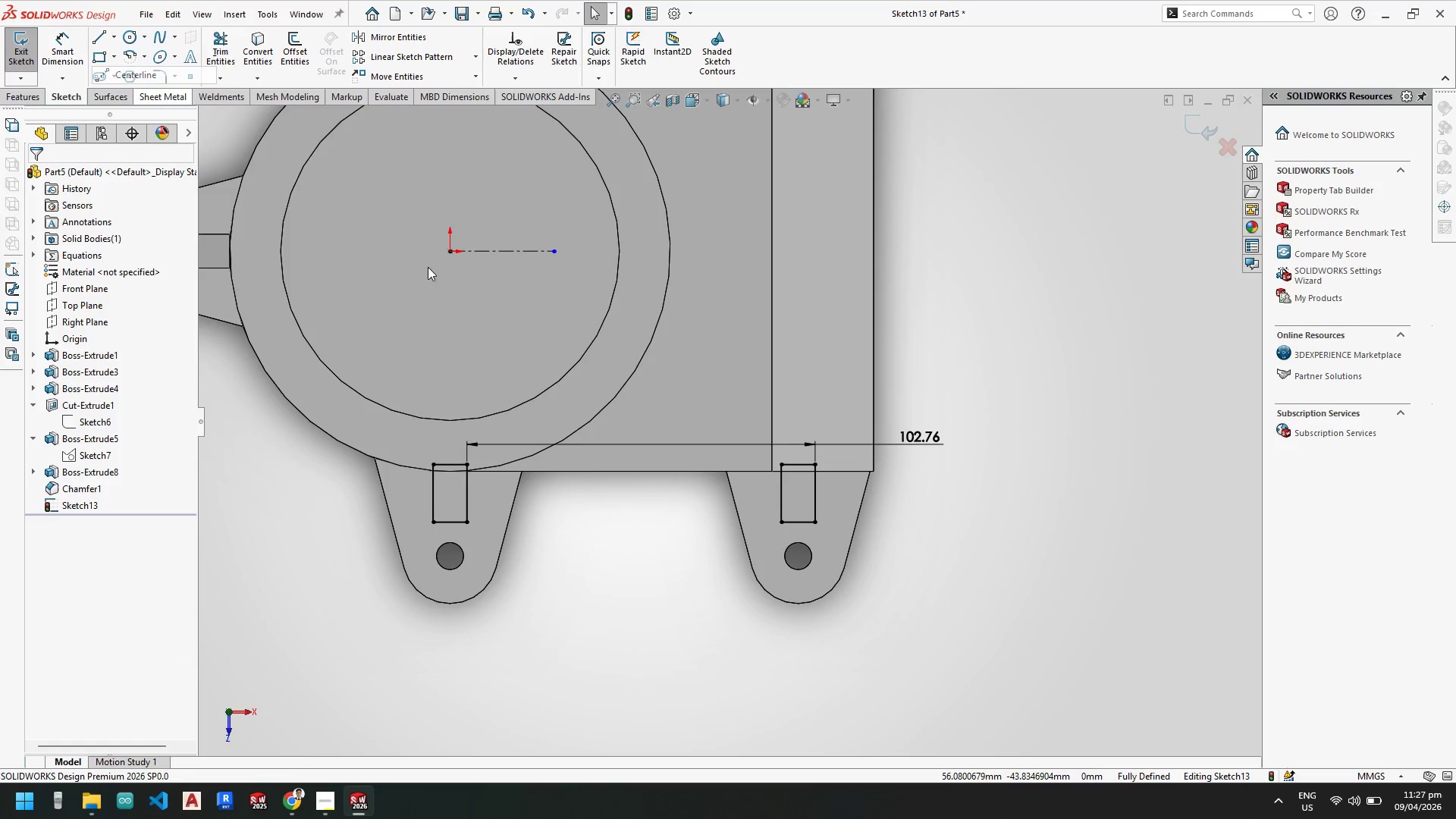 
scroll: coordinate [822, 555], scroll_direction: down, amount: 2.0
 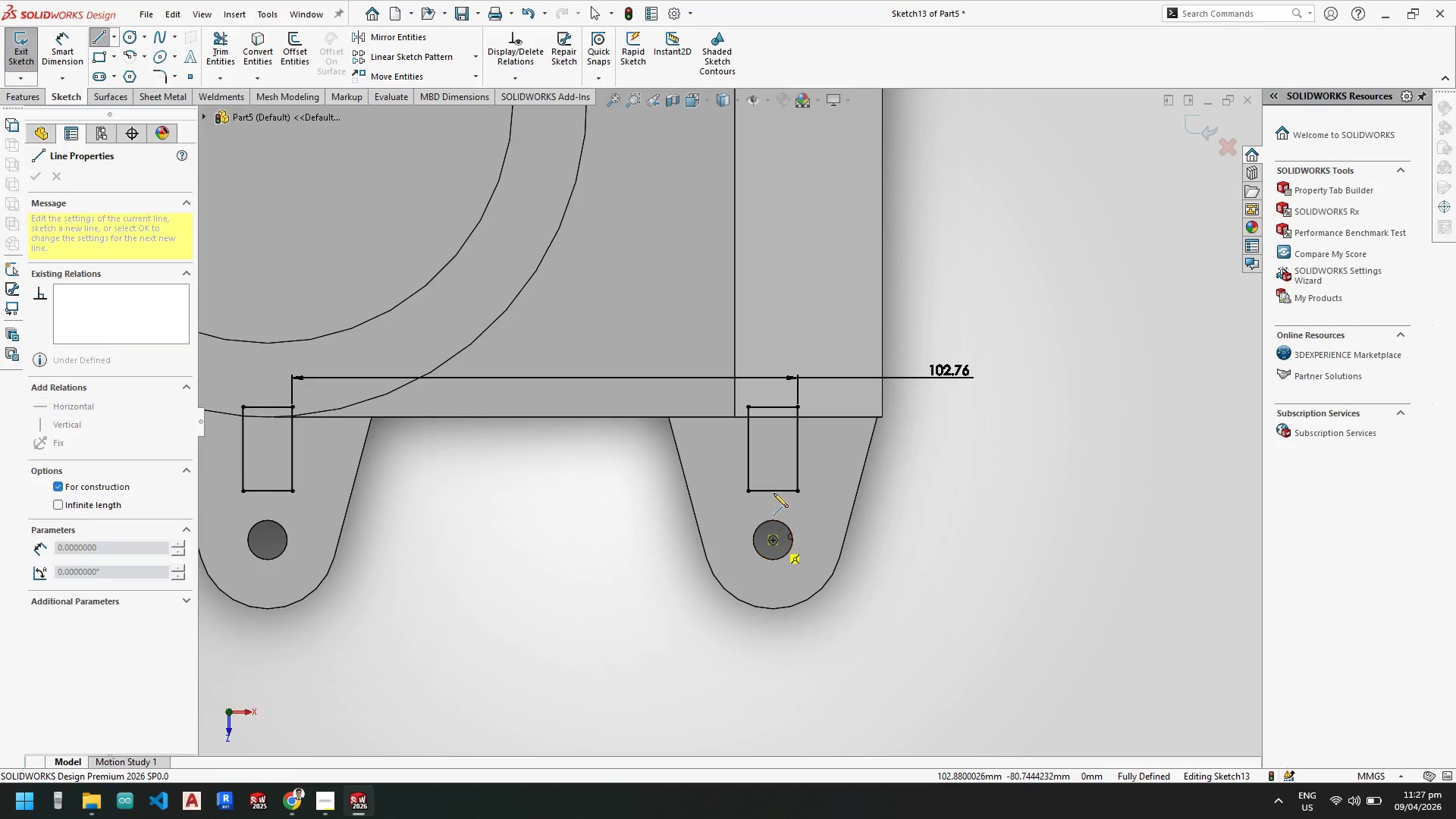 
left_click([773, 489])
 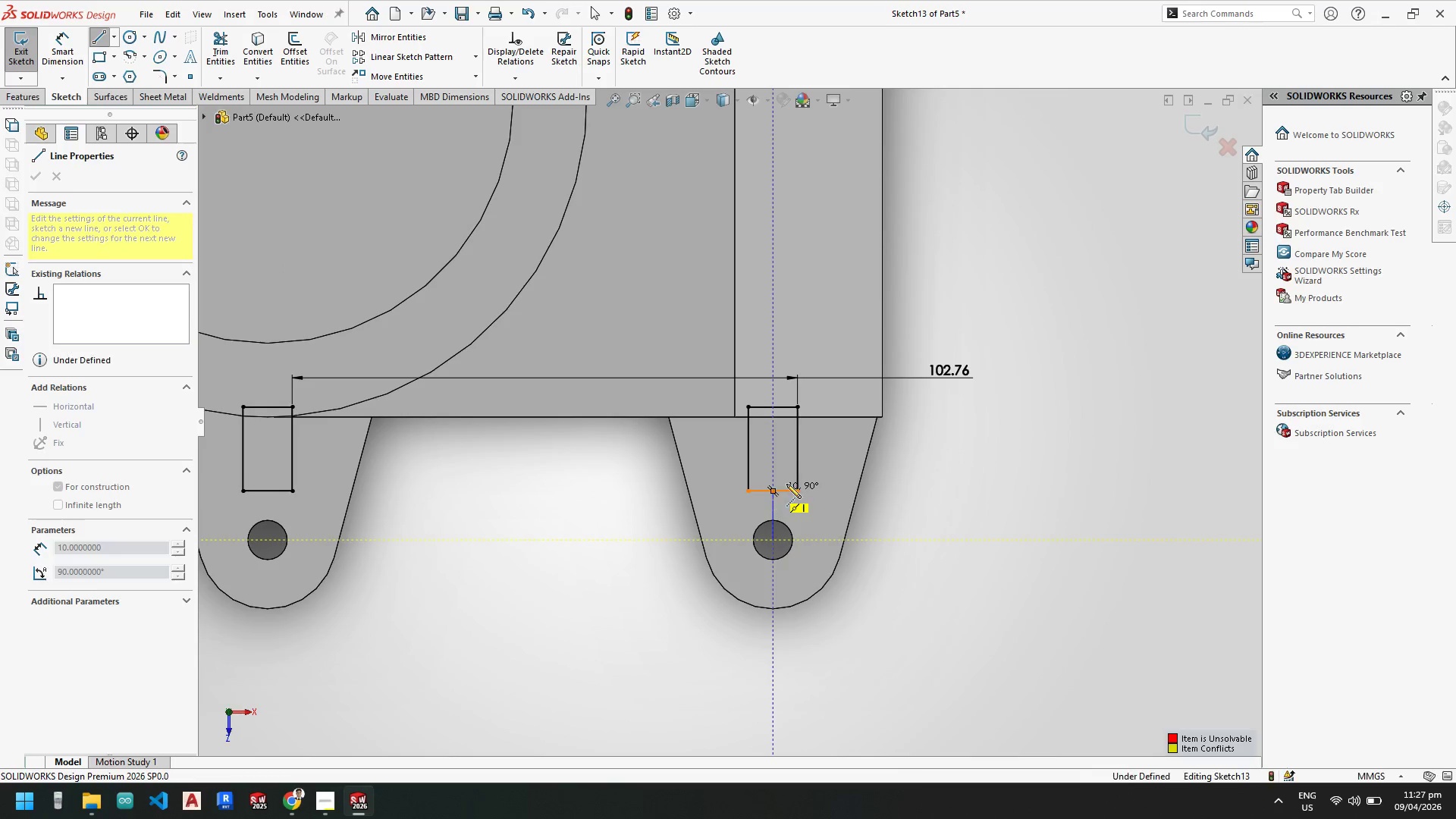 
key(Escape)
 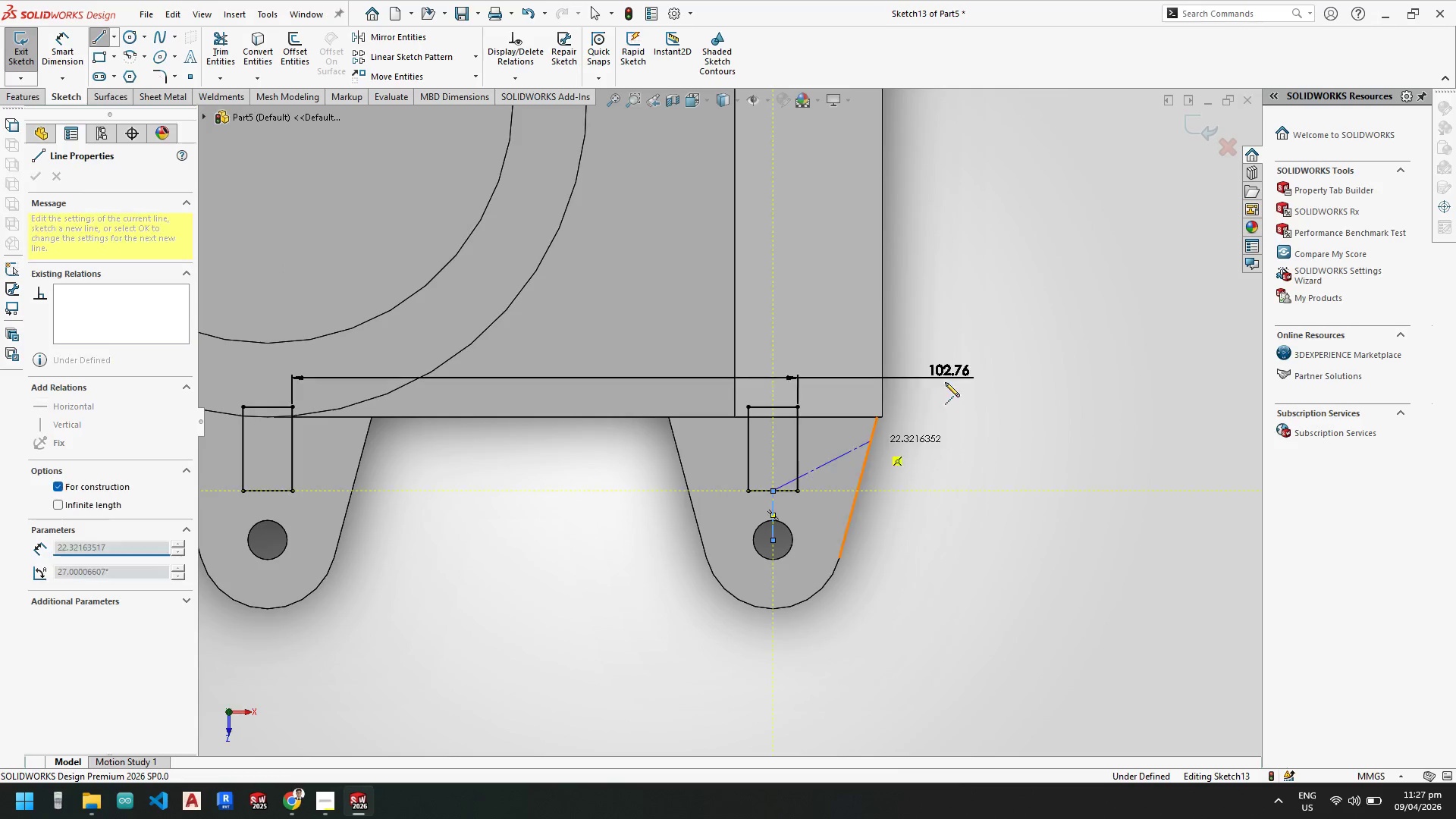 
key(Escape)
 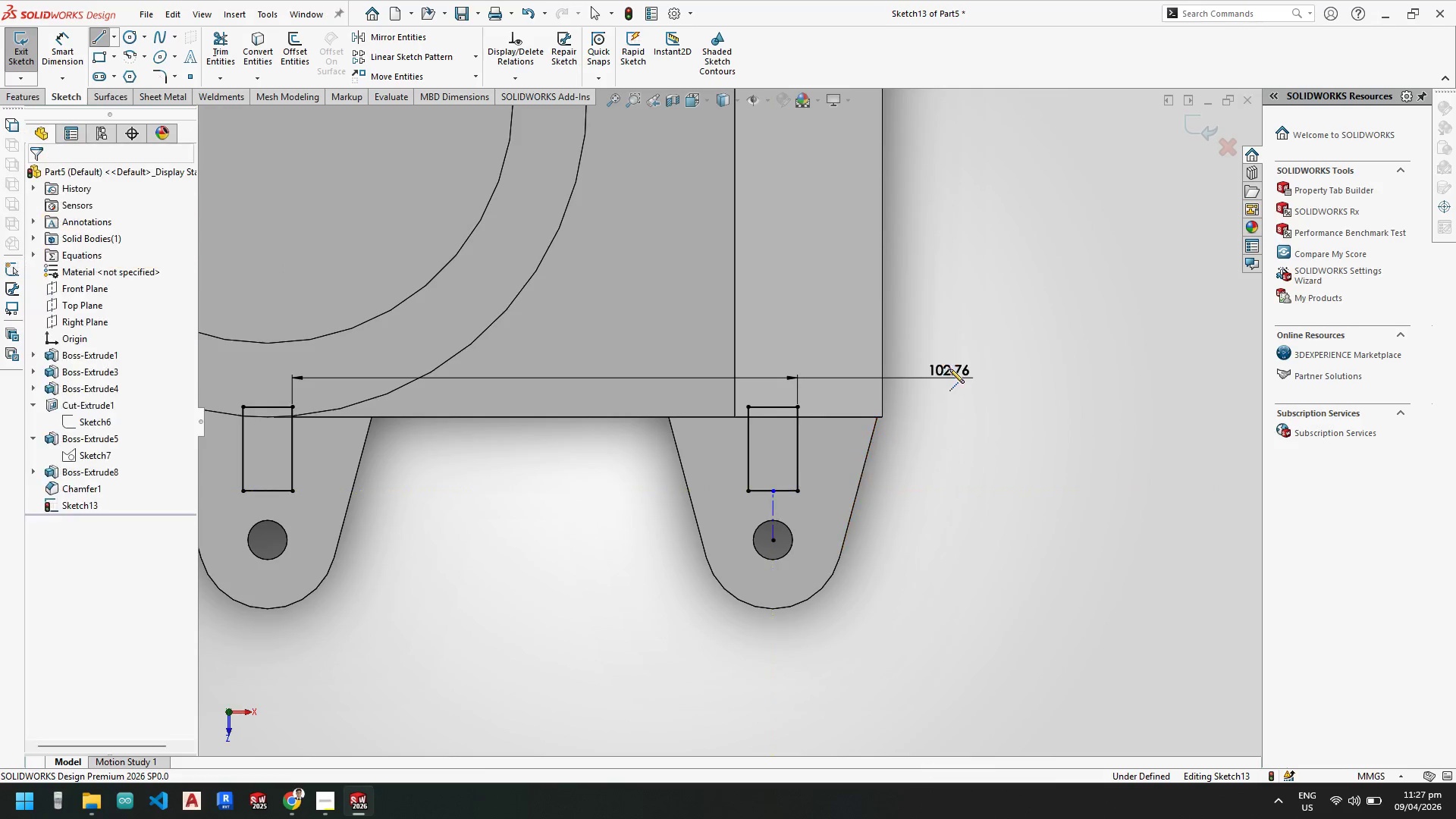 
left_click([949, 369])
 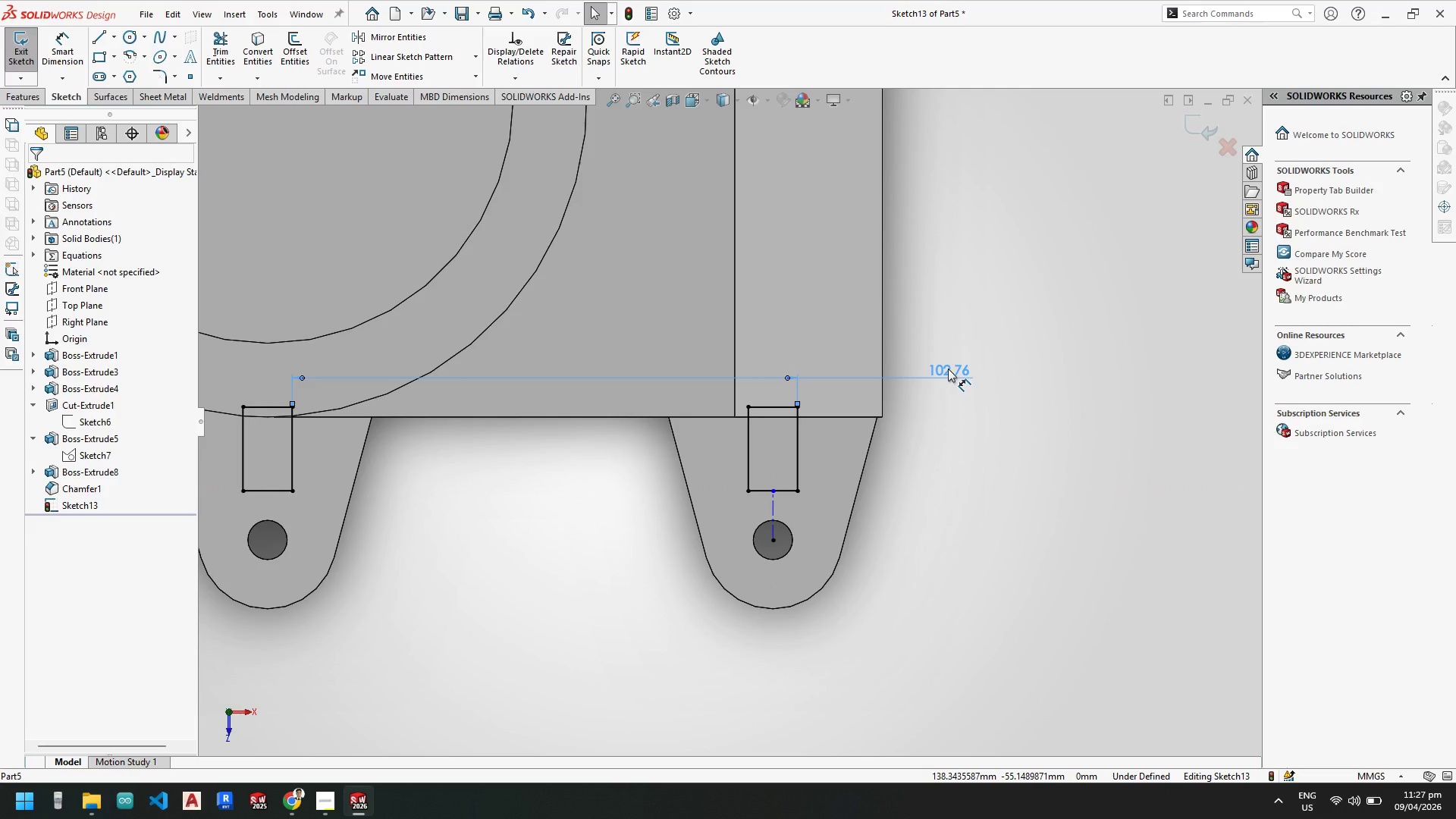 
key(Delete)
 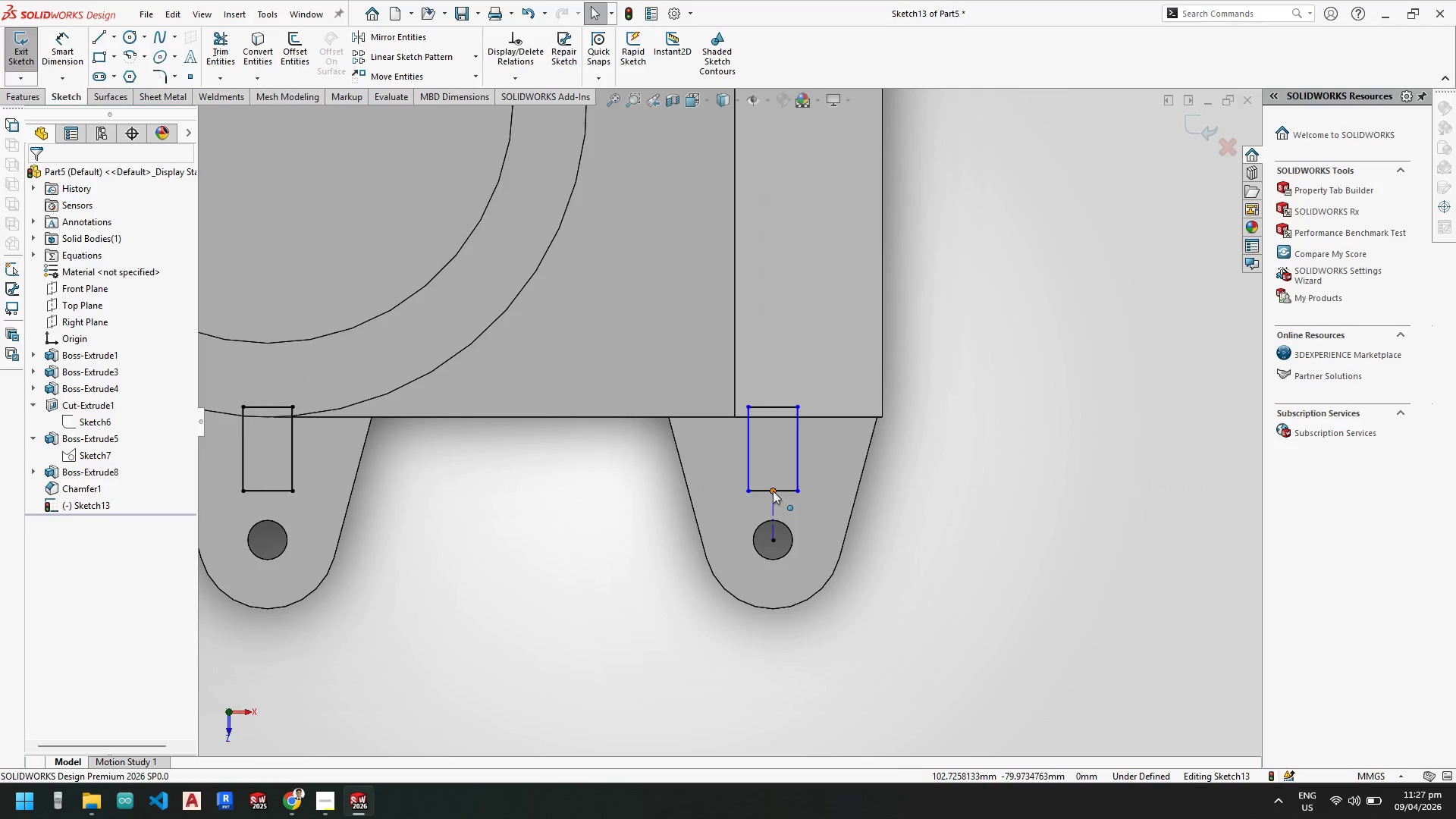 
left_click([773, 491])
 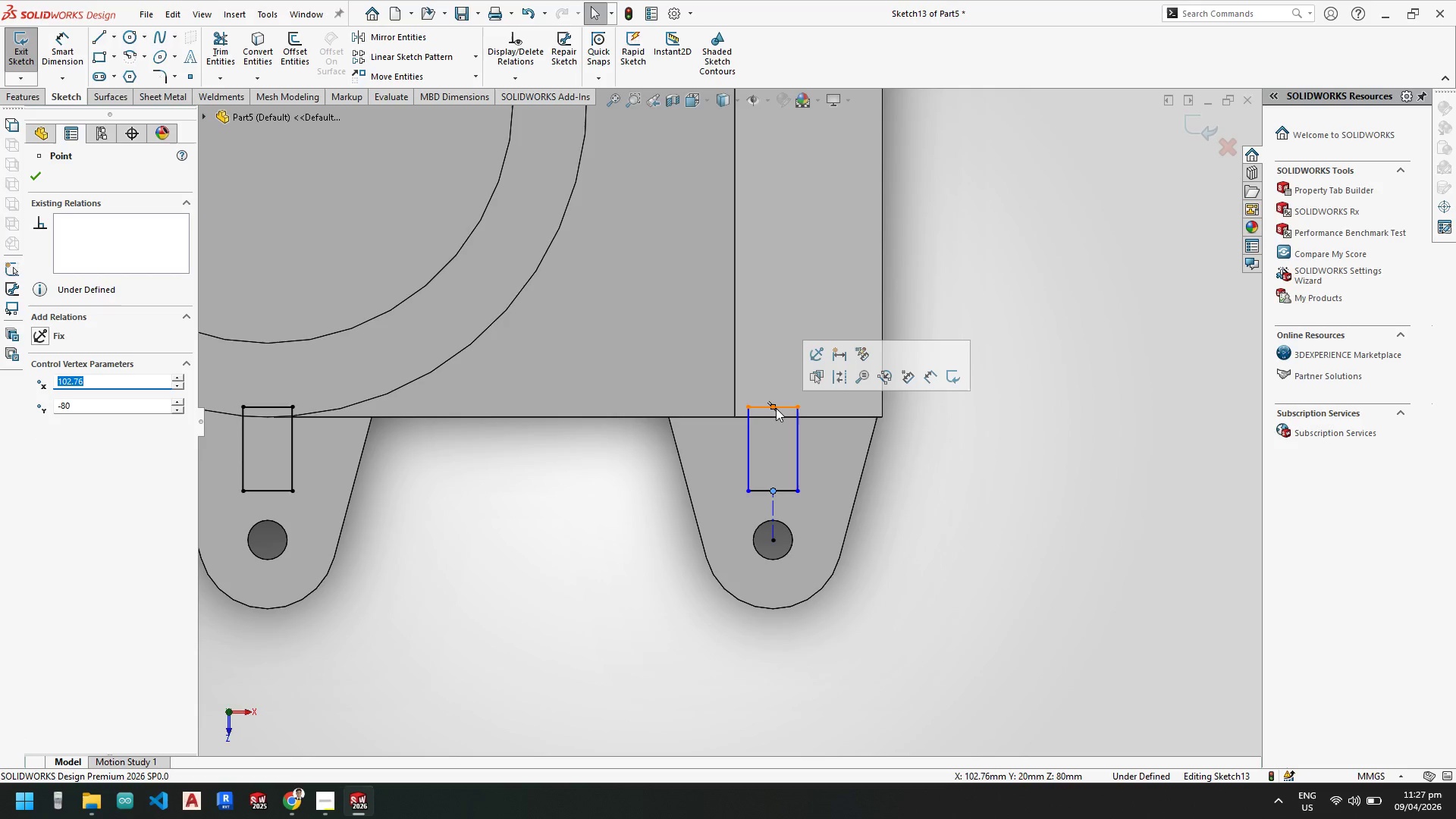 
hold_key(key=ControlLeft, duration=0.44)
left_click([774, 406])
 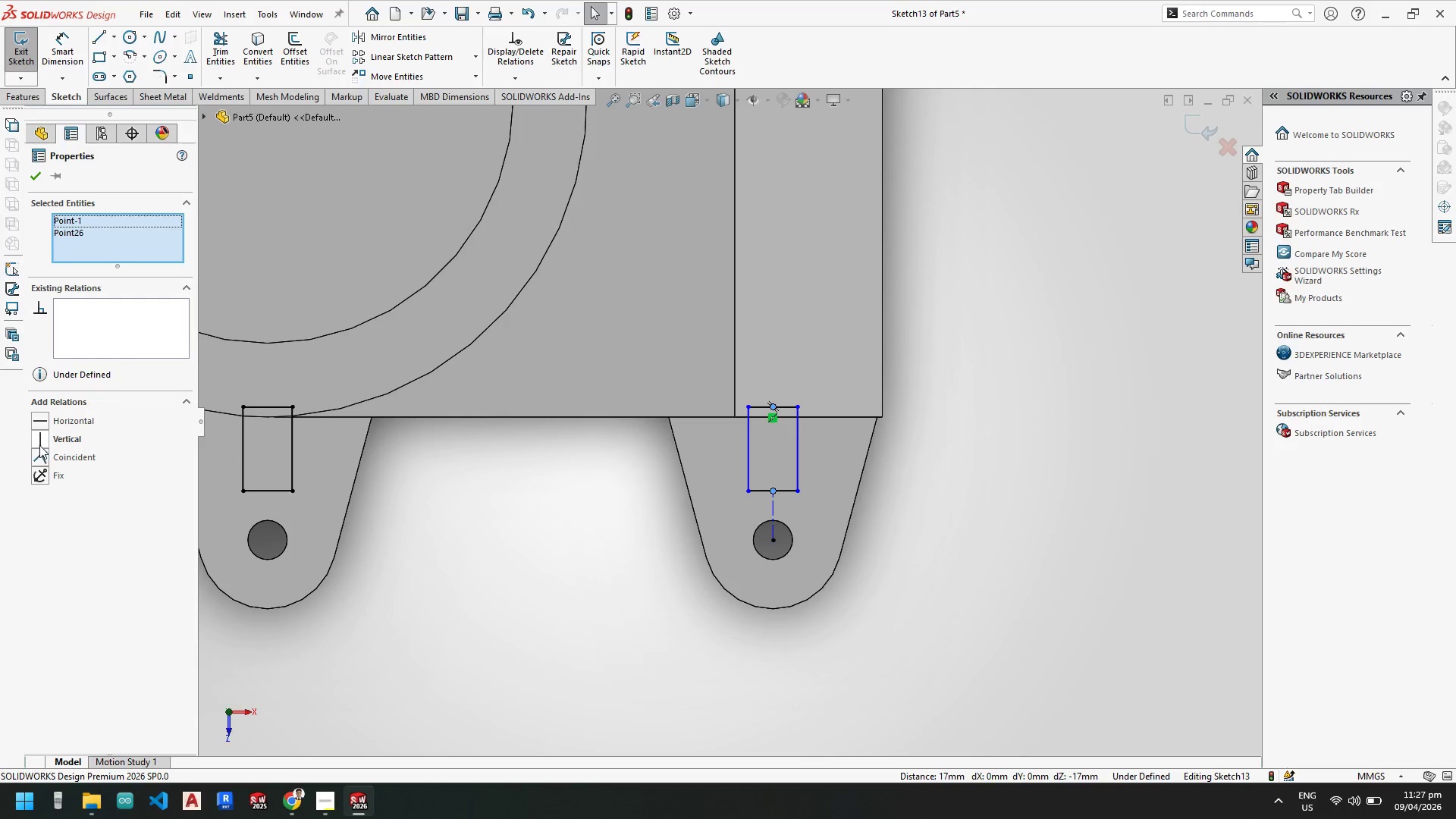 
left_click([42, 454])
 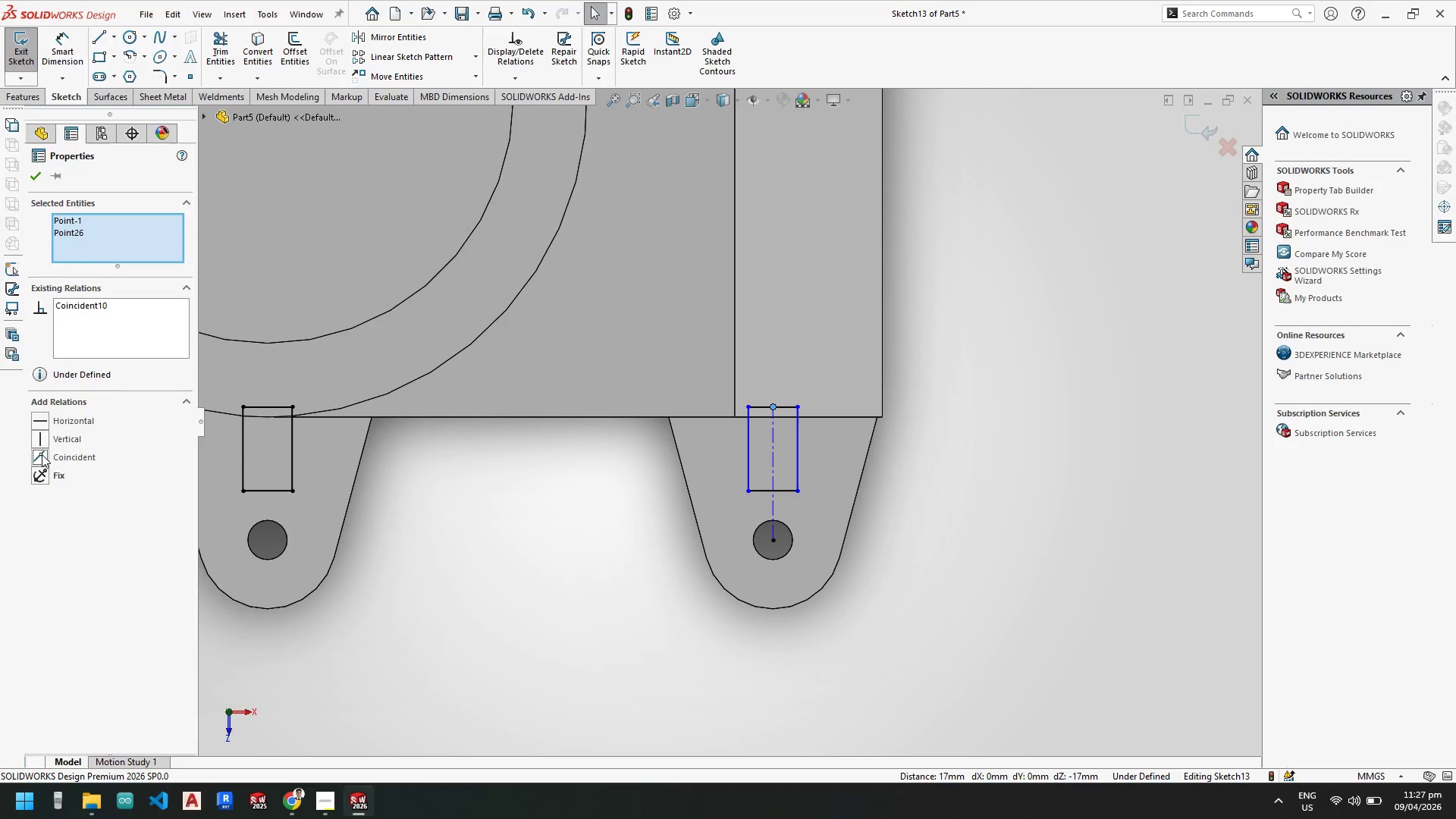 
key(Escape)
 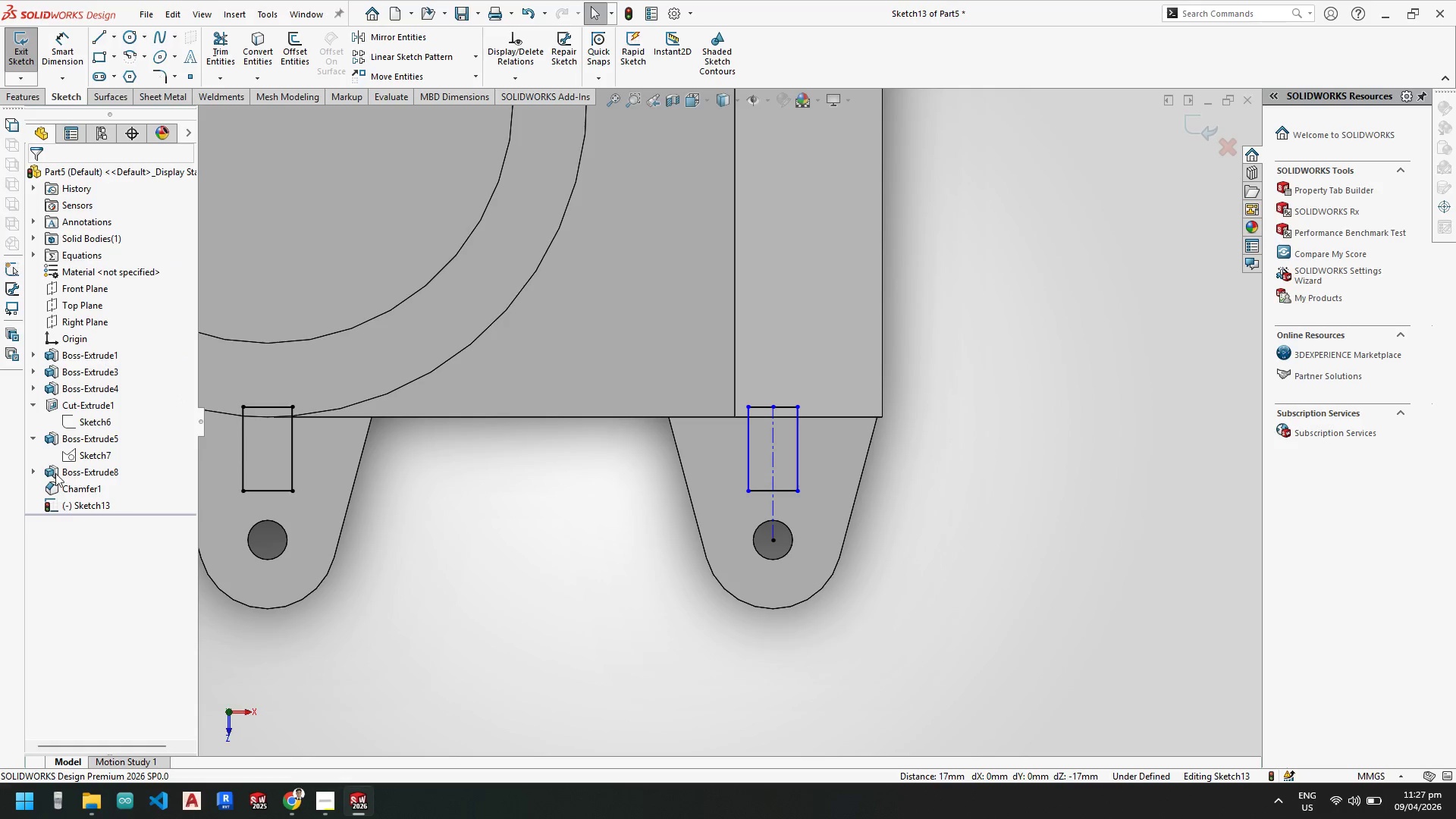 
key(Escape)
 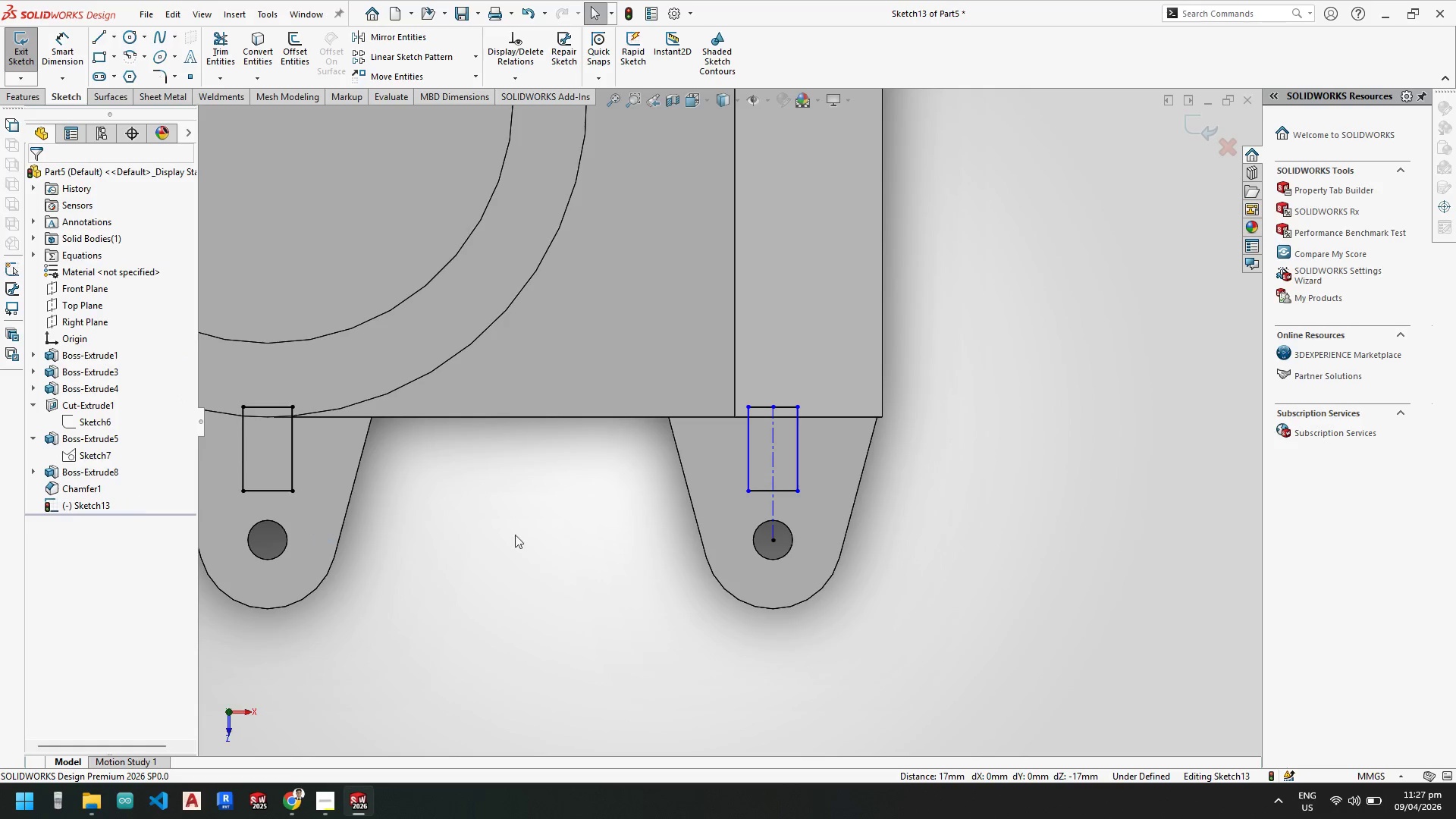 
key(Escape)
 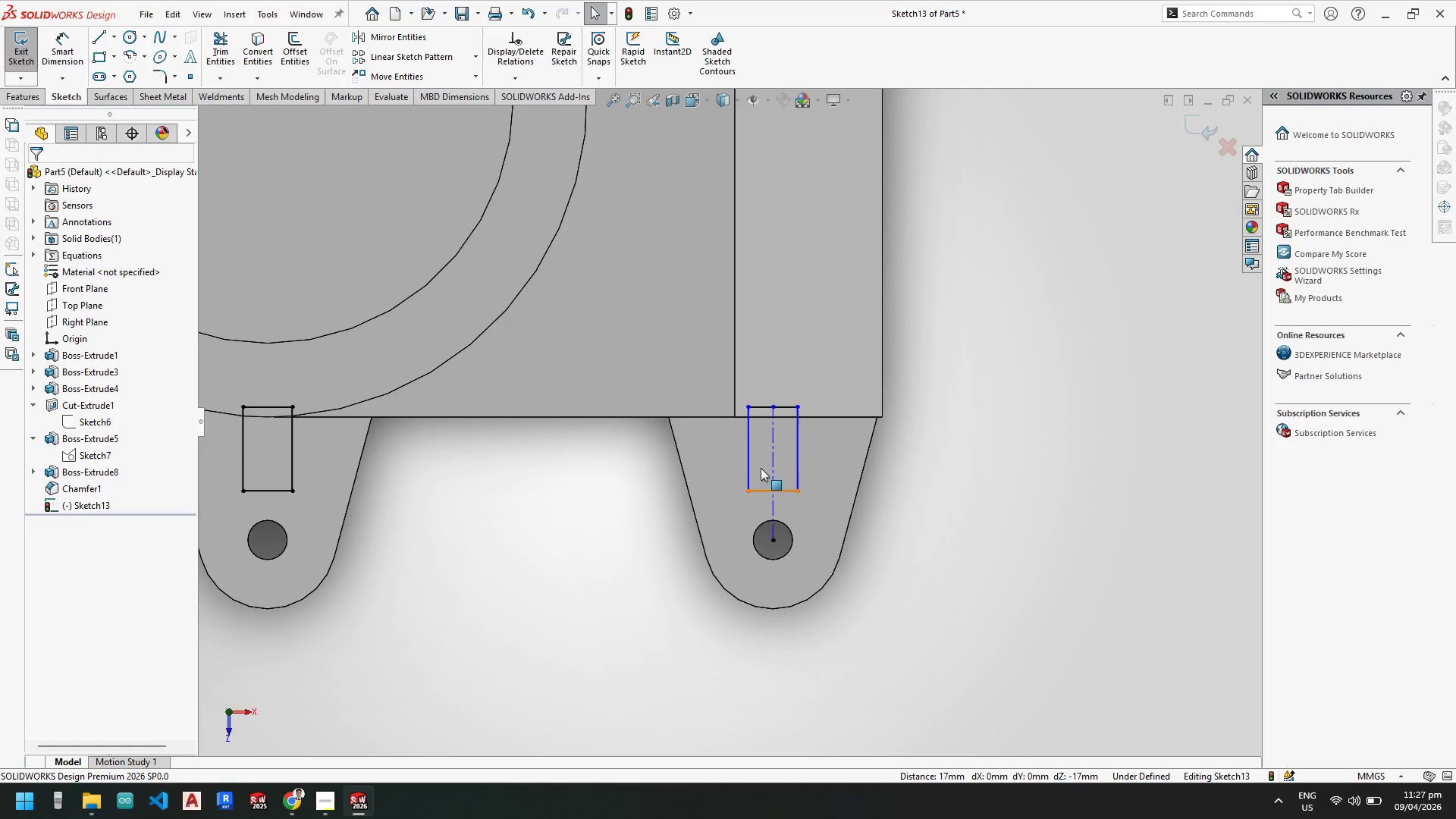 
key(Escape)
 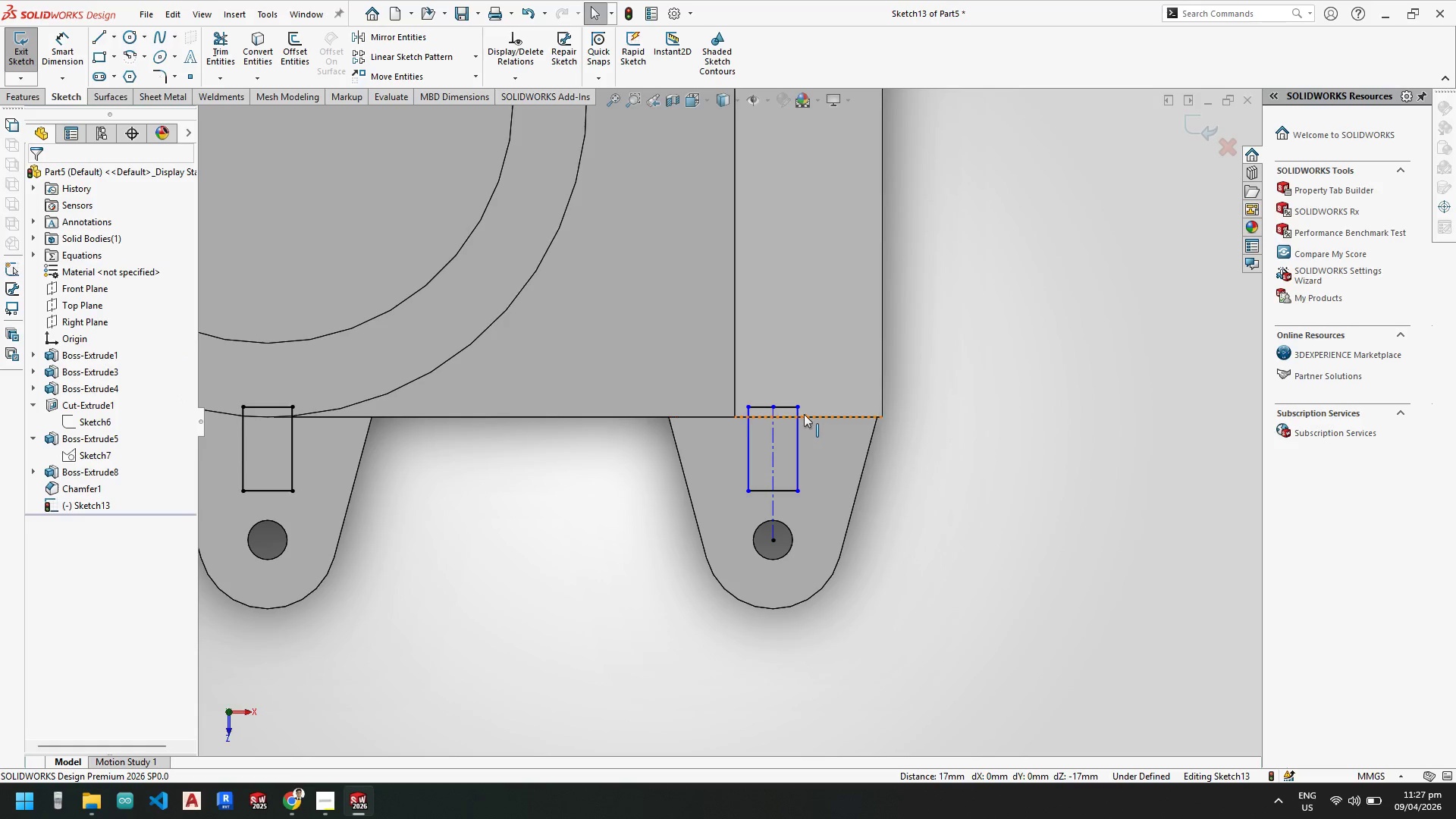 
left_click_drag(start_coordinate=[797, 407], to_coordinate=[843, 410])
 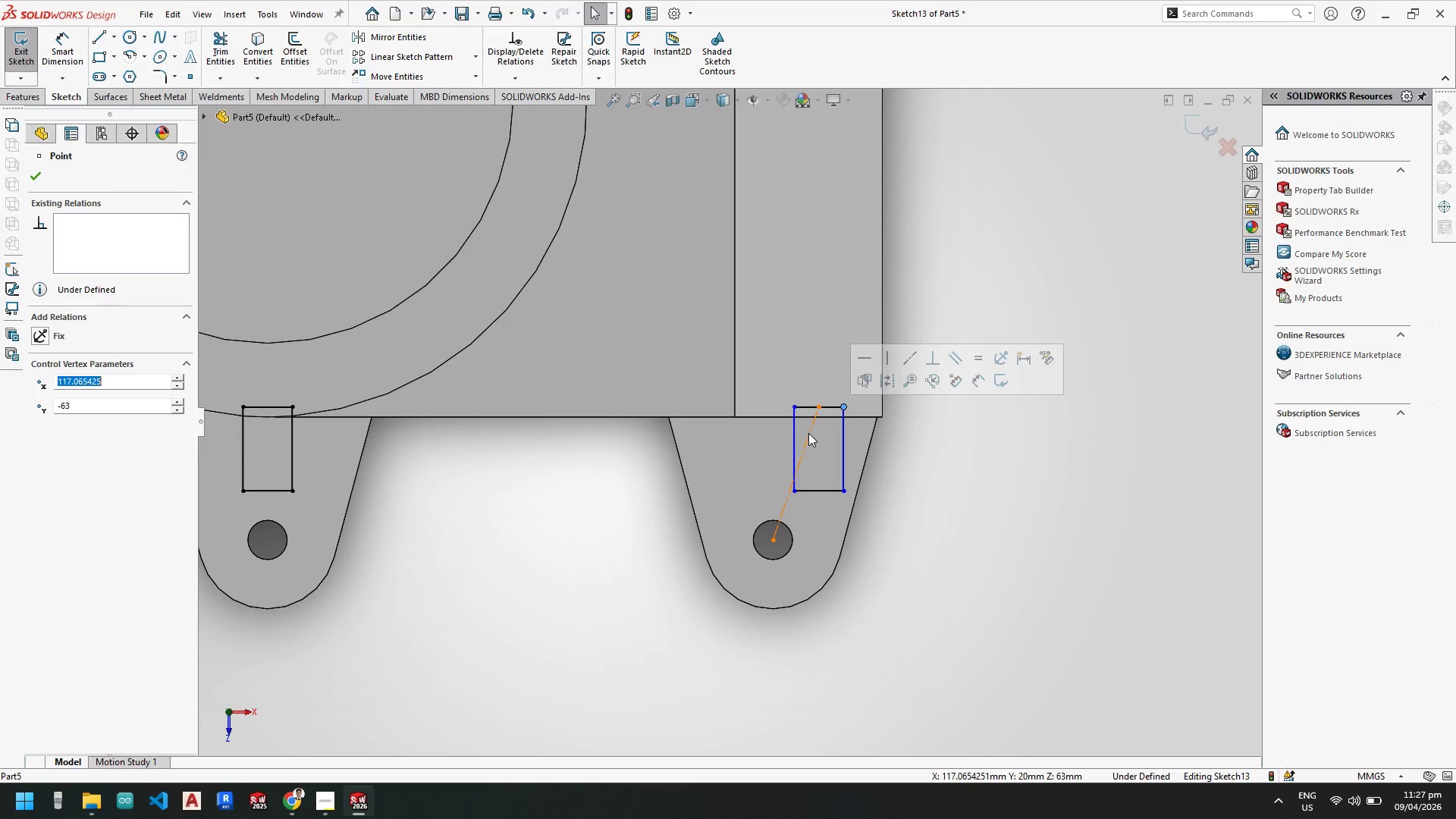 
key(Escape)
 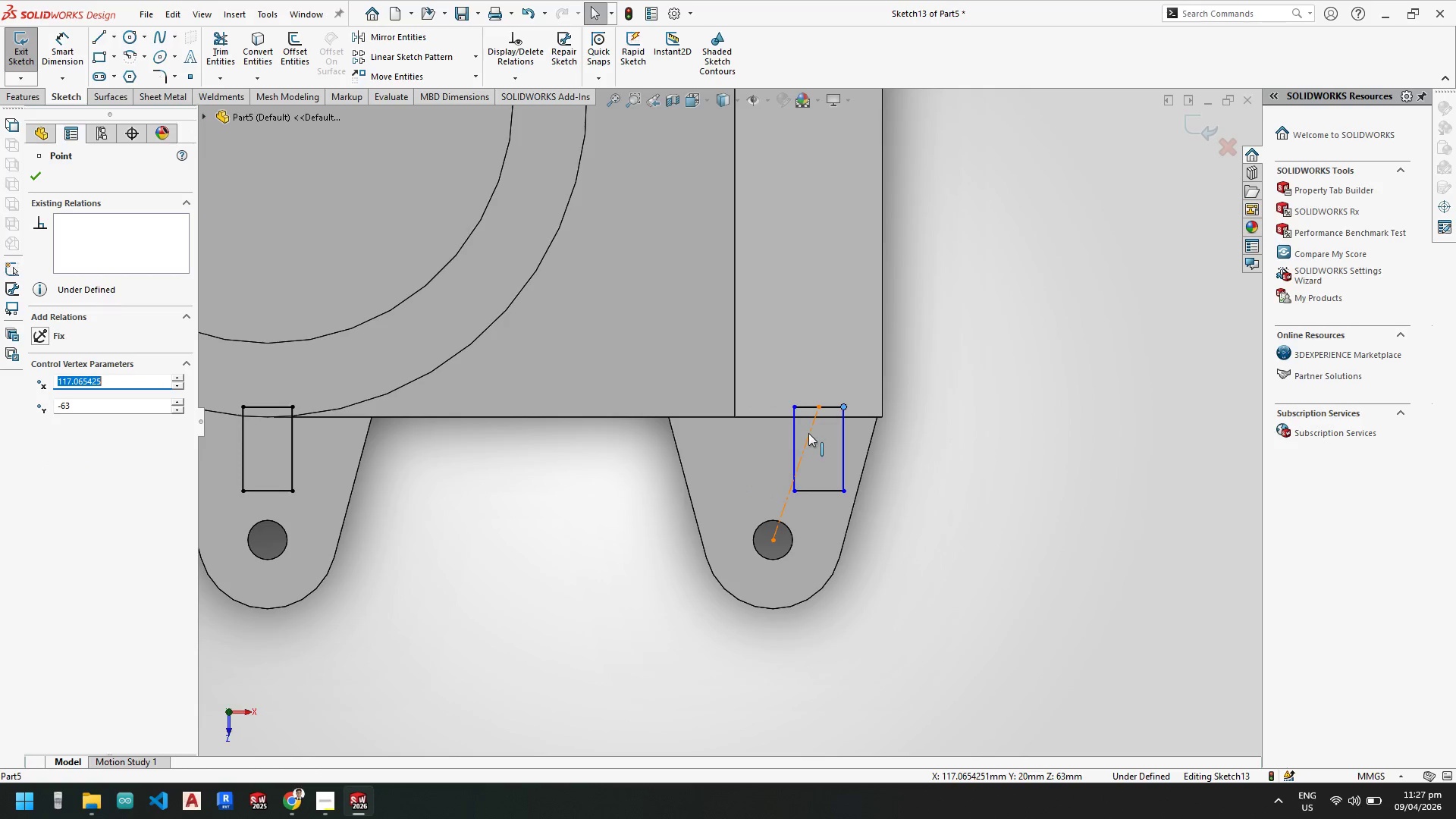 
left_click([808, 434])
 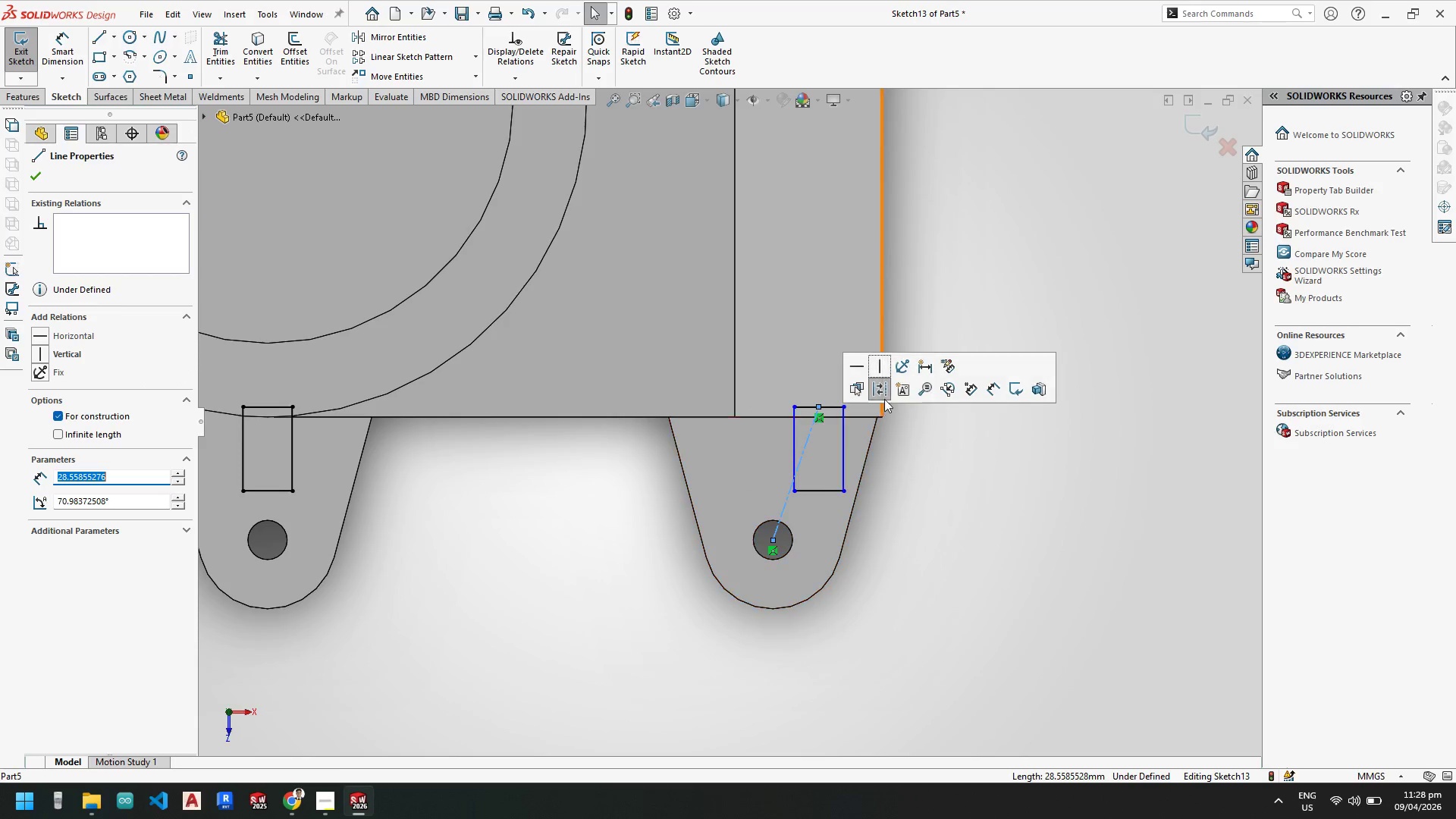 
left_click([873, 372])
 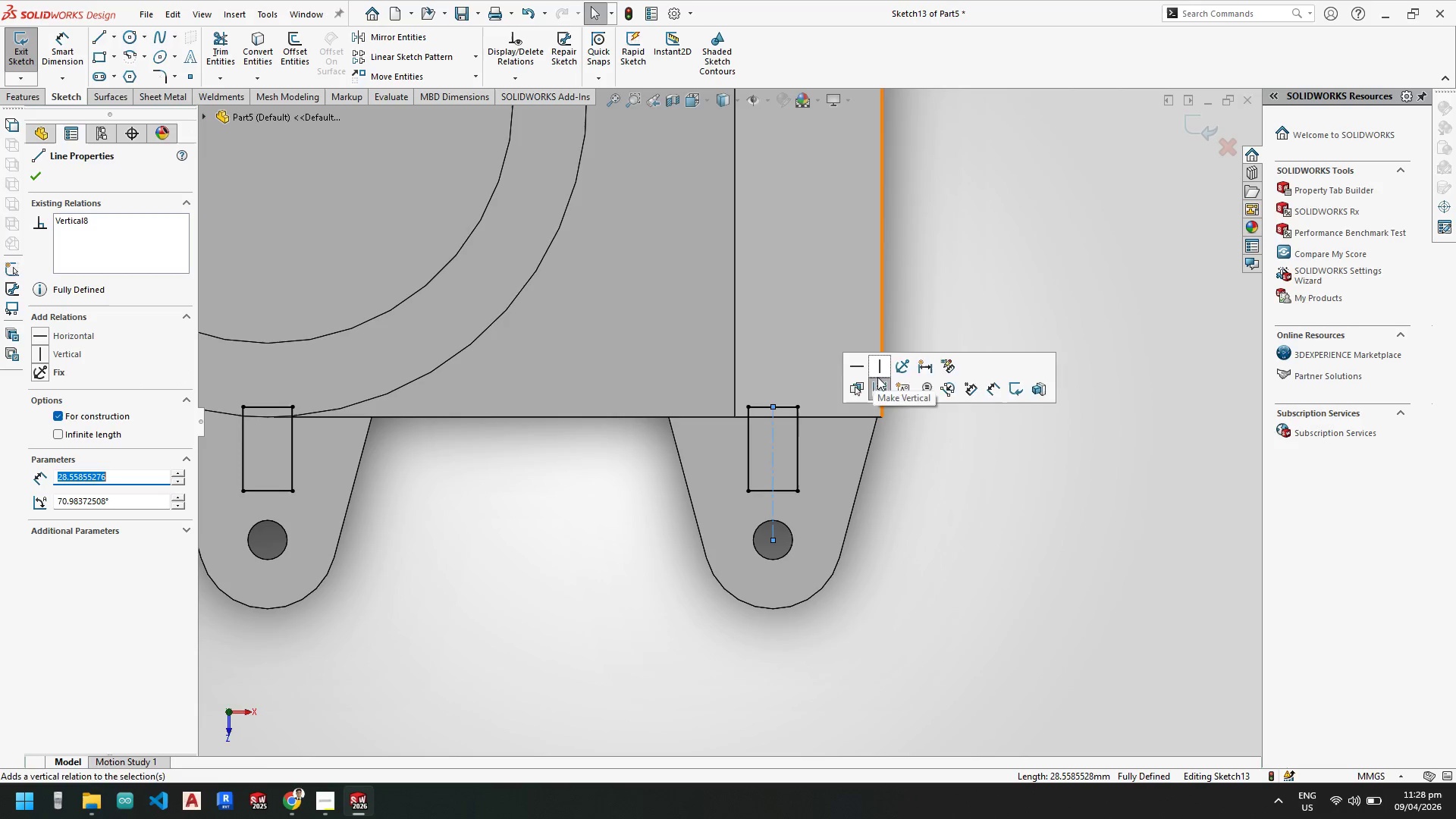 
key(Escape)
 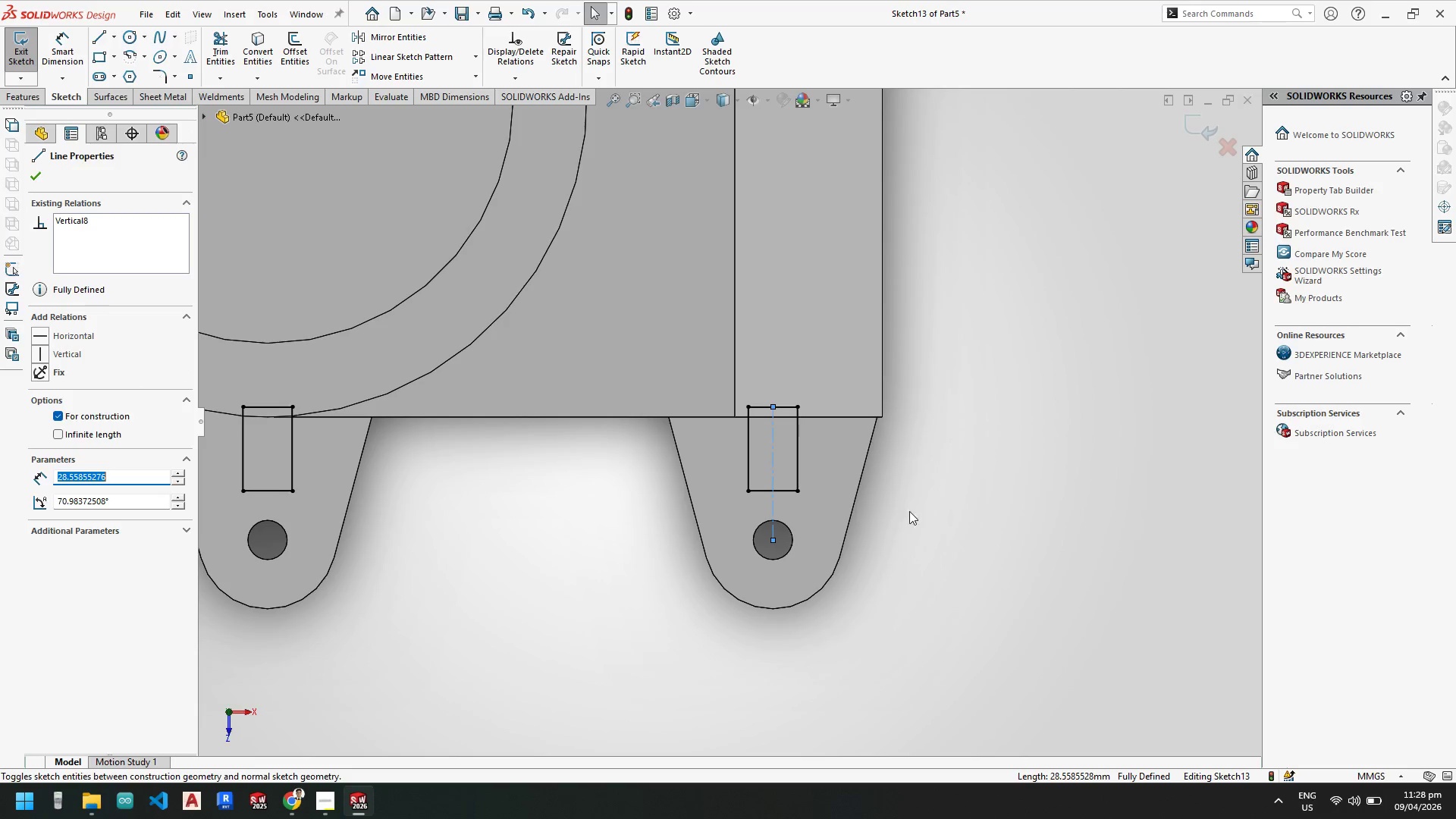 
key(Escape)
 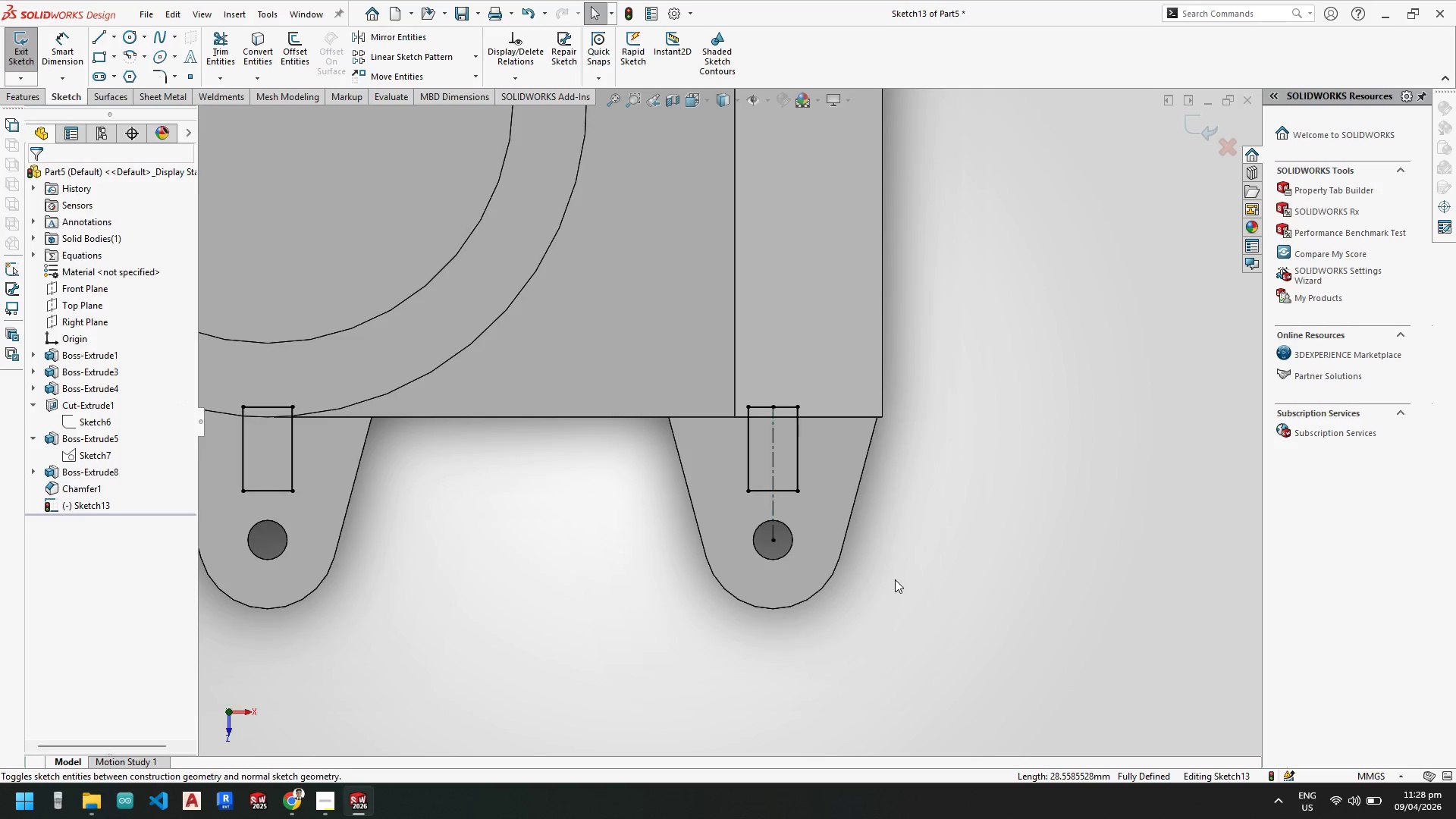 
scroll: coordinate [895, 576], scroll_direction: up, amount: 4.0
 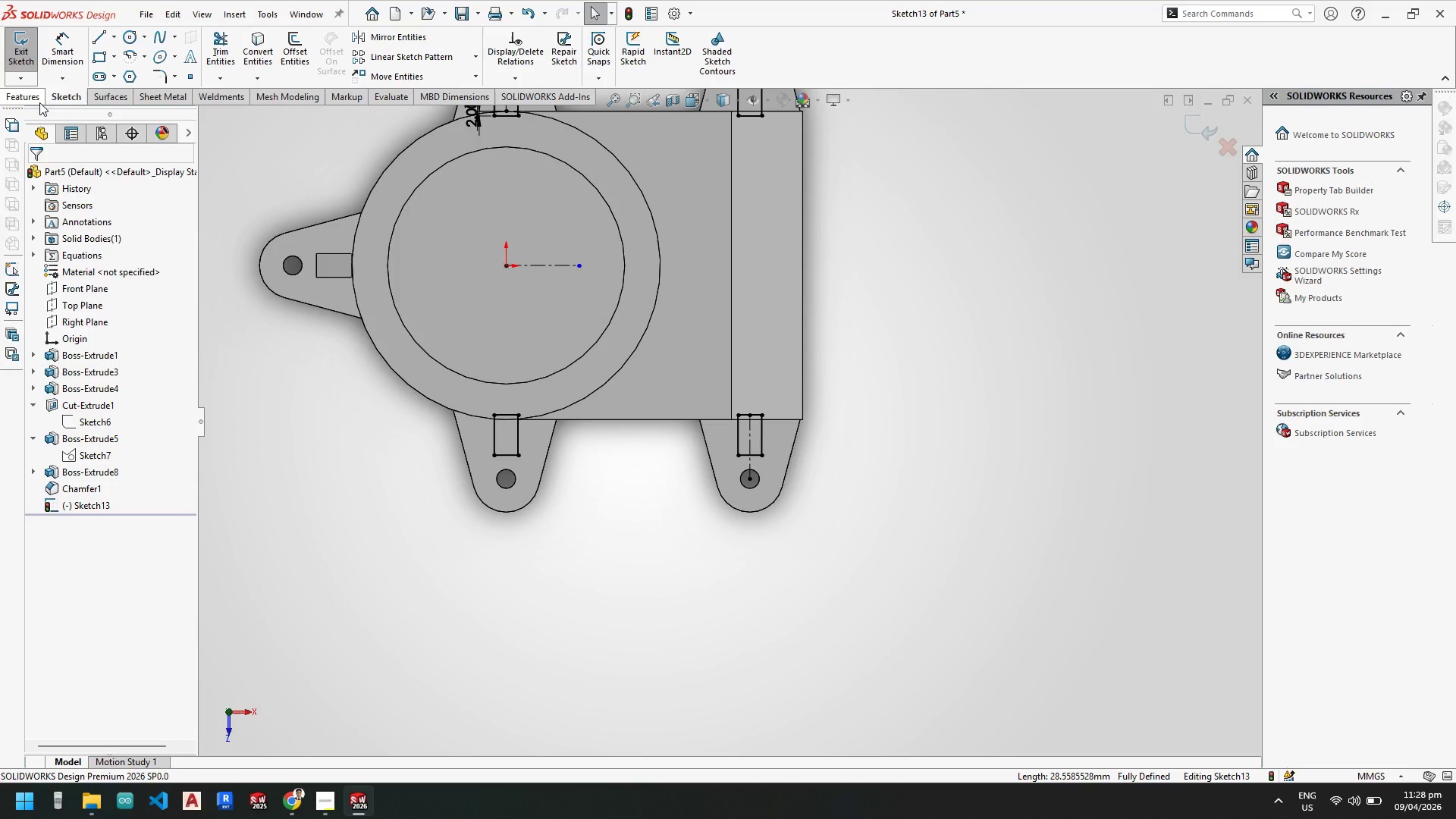 
double_click([28, 63])
 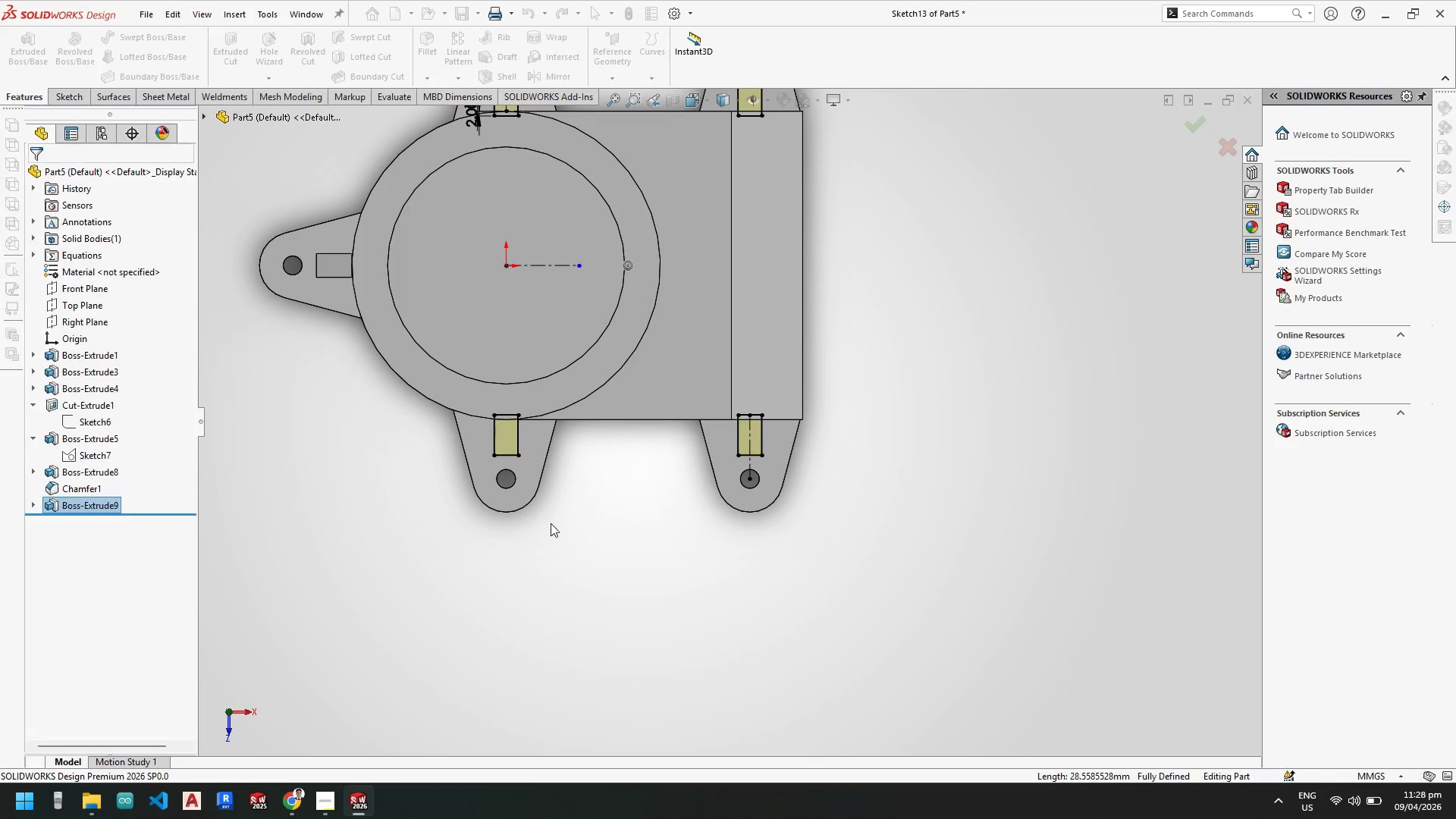 
wait(7.62)
 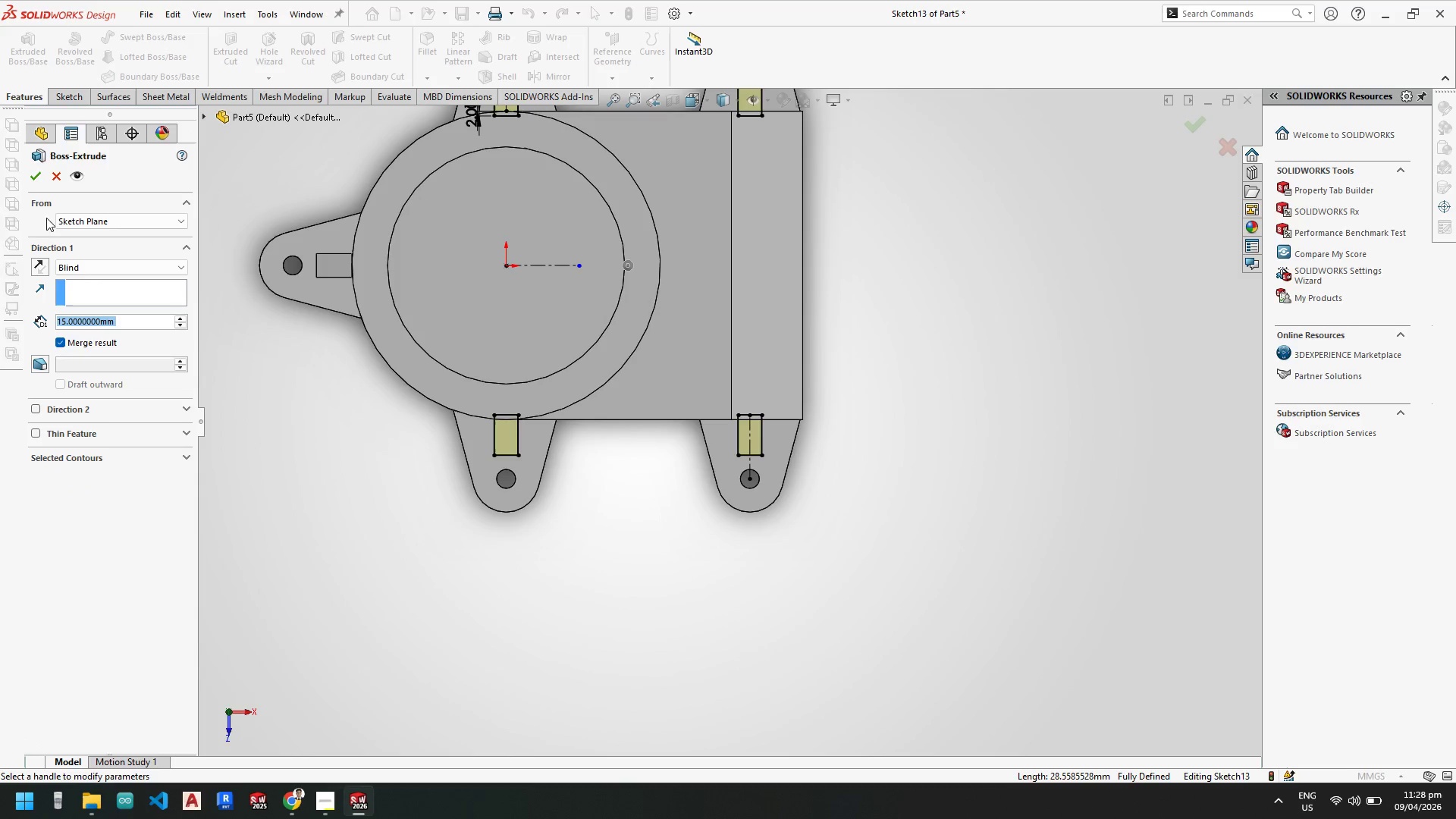 
scroll: coordinate [279, 458], scroll_direction: up, amount: 3.0
 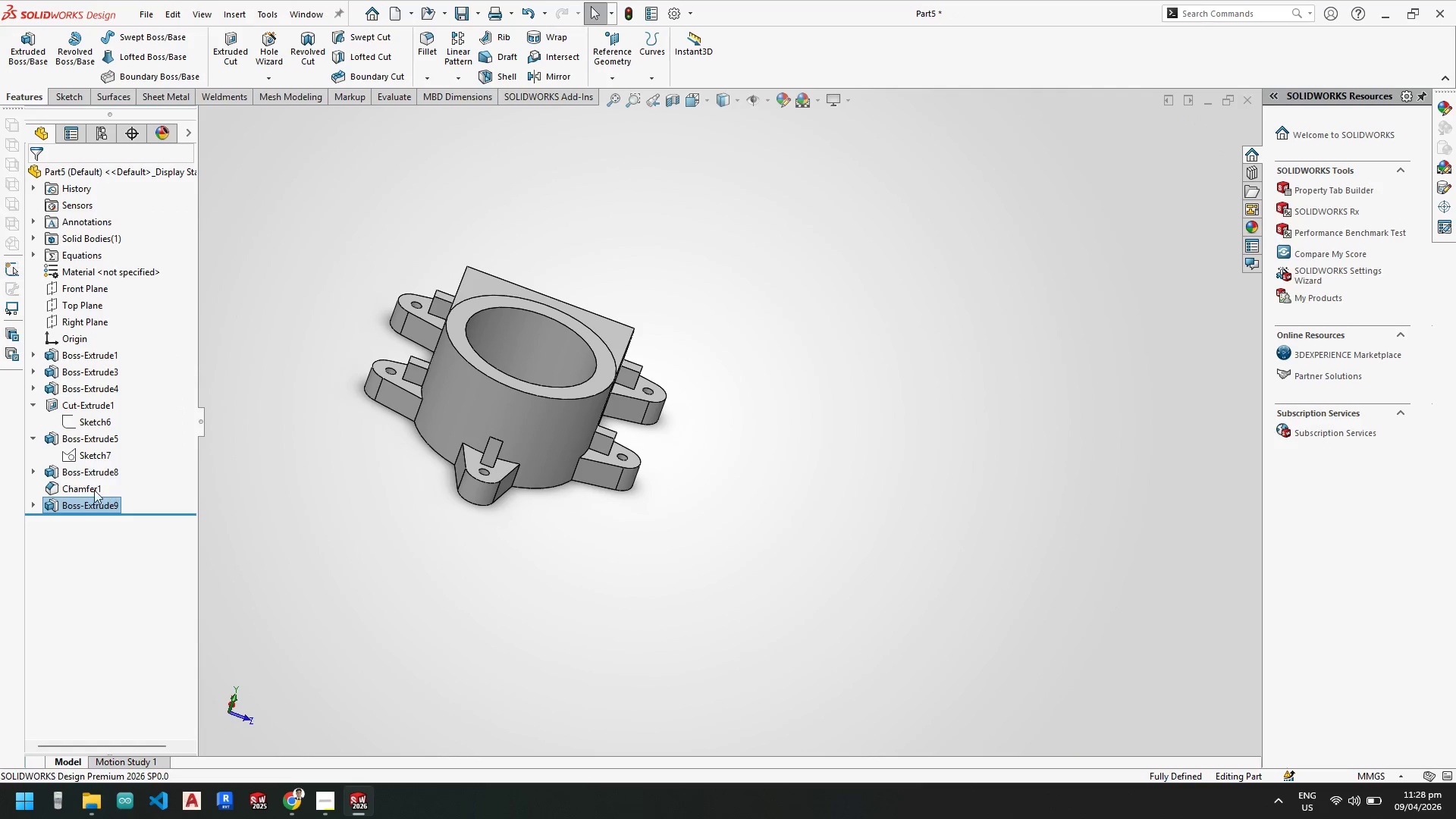 
left_click_drag(start_coordinate=[89, 489], to_coordinate=[88, 509])
 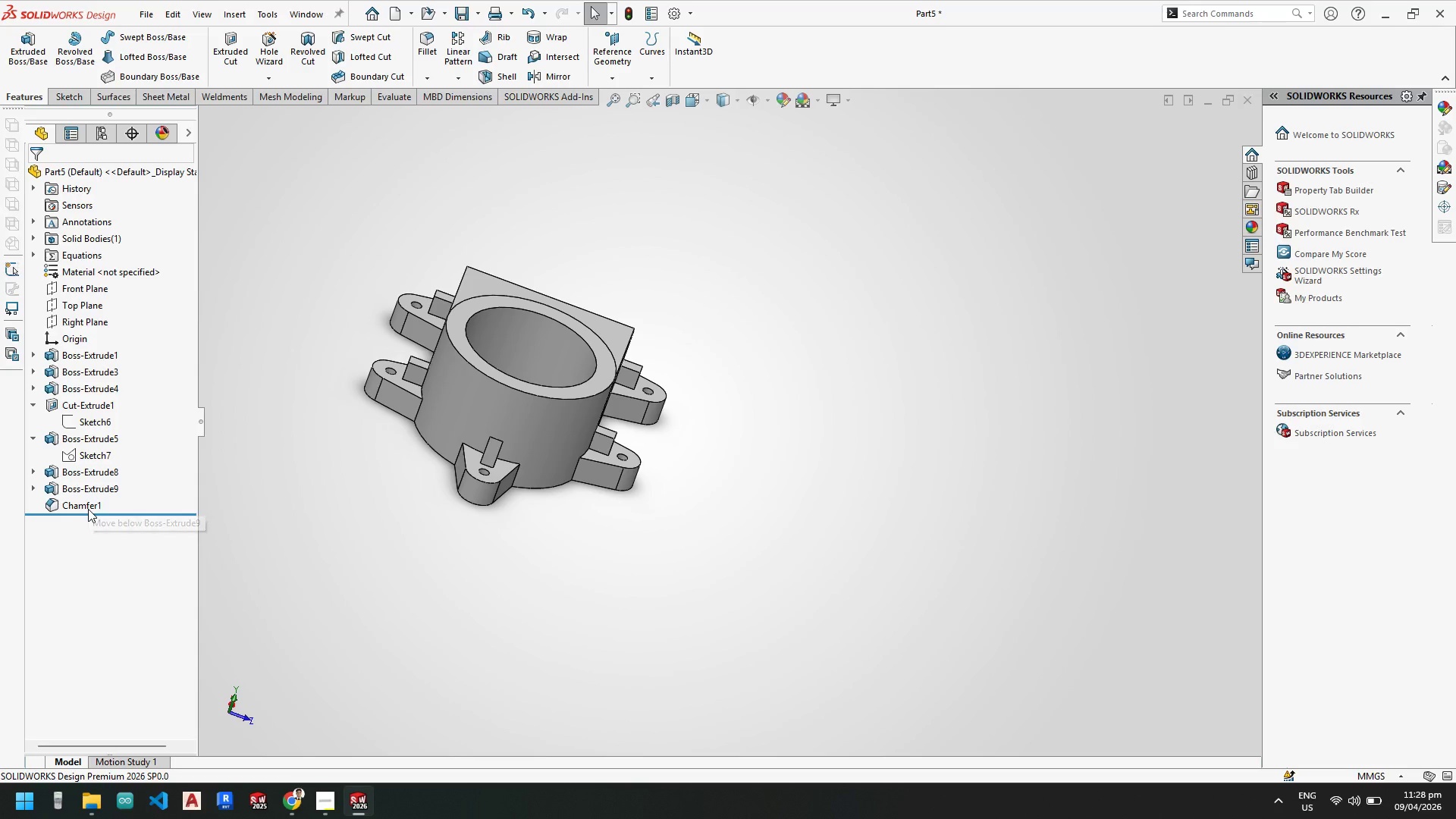 
right_click([82, 504])
 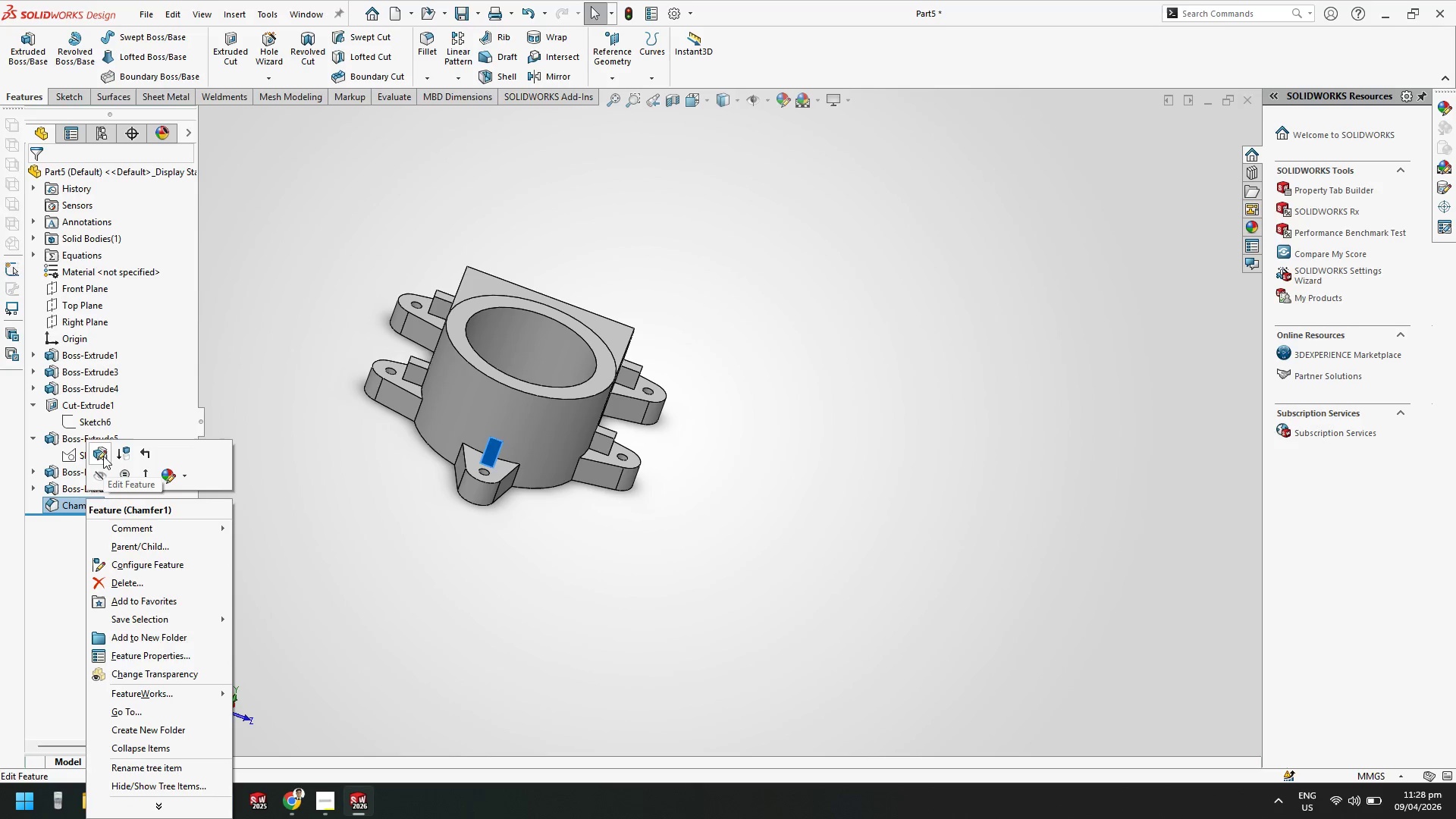 
left_click([101, 443])
 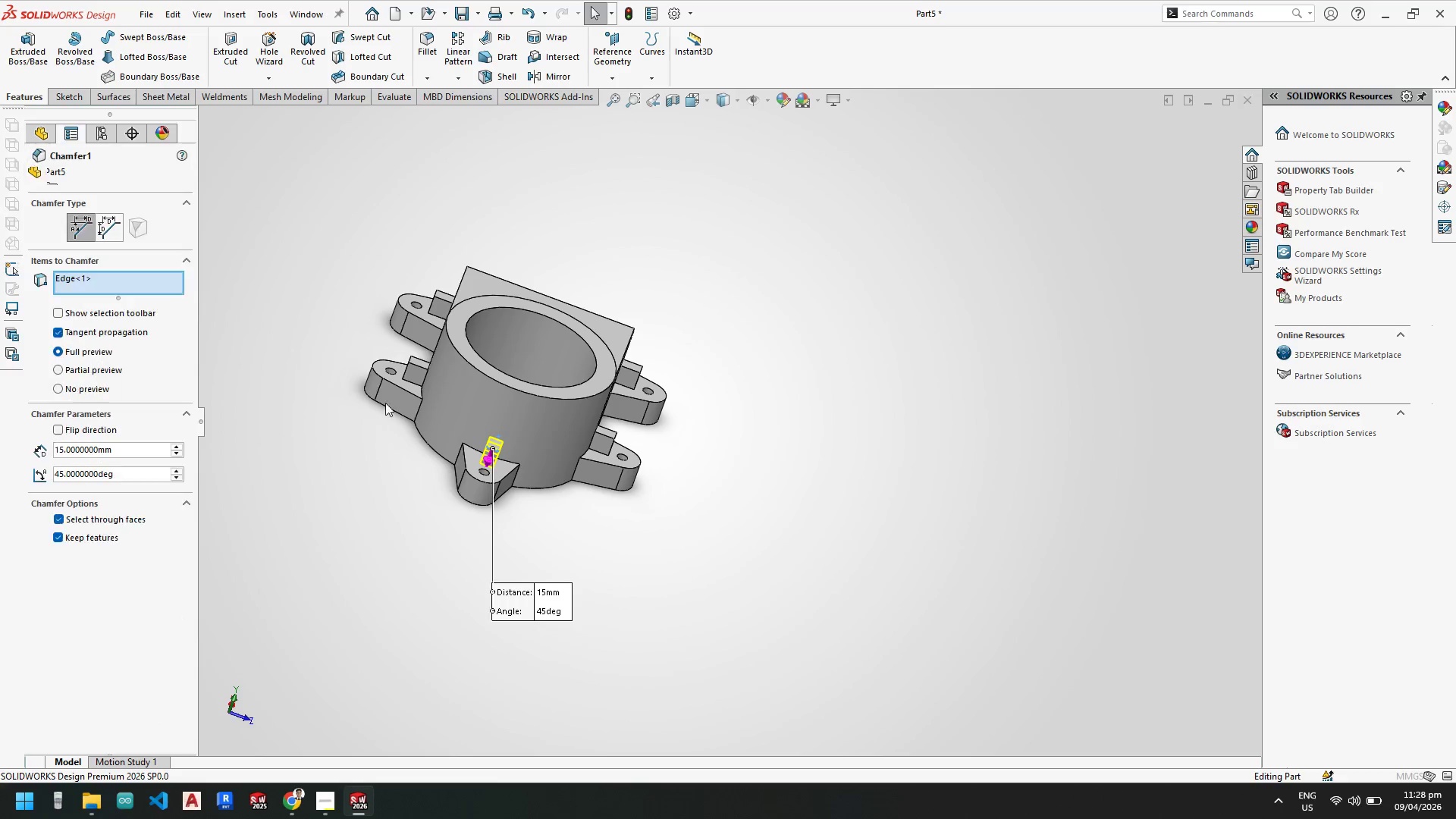 
scroll: coordinate [419, 378], scroll_direction: down, amount: 3.0
 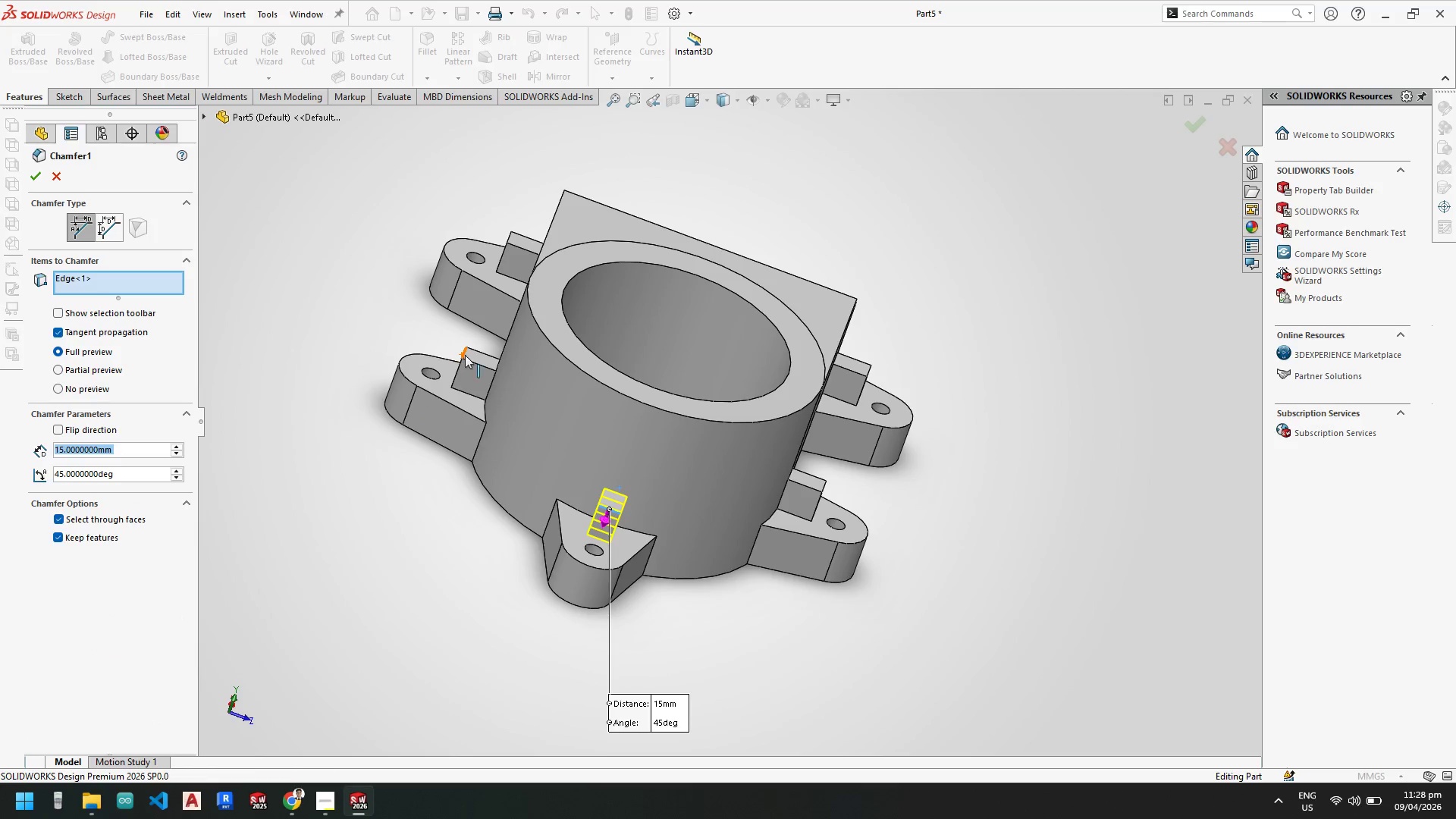 
left_click([465, 353])
 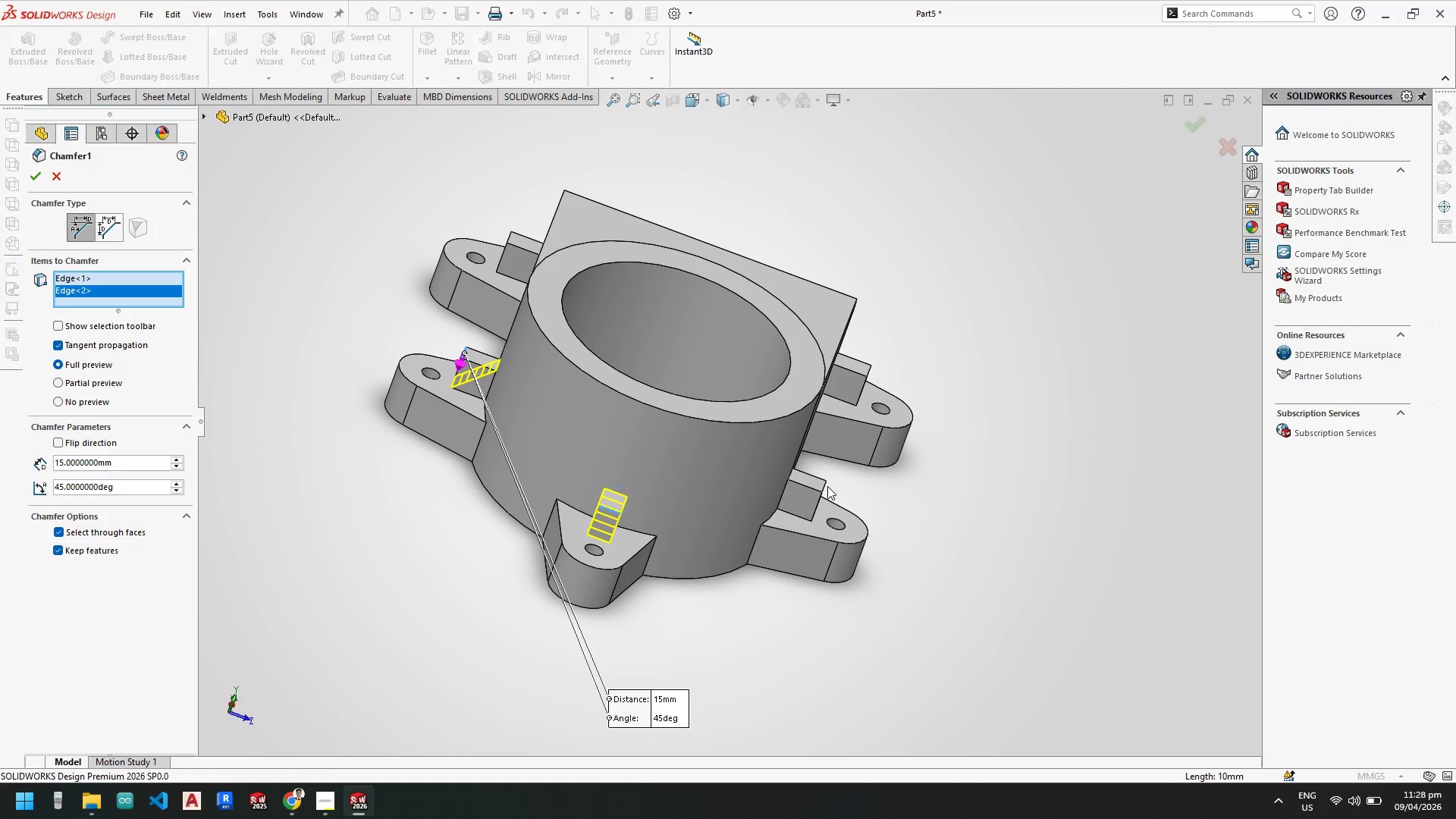 
left_click([824, 485])
 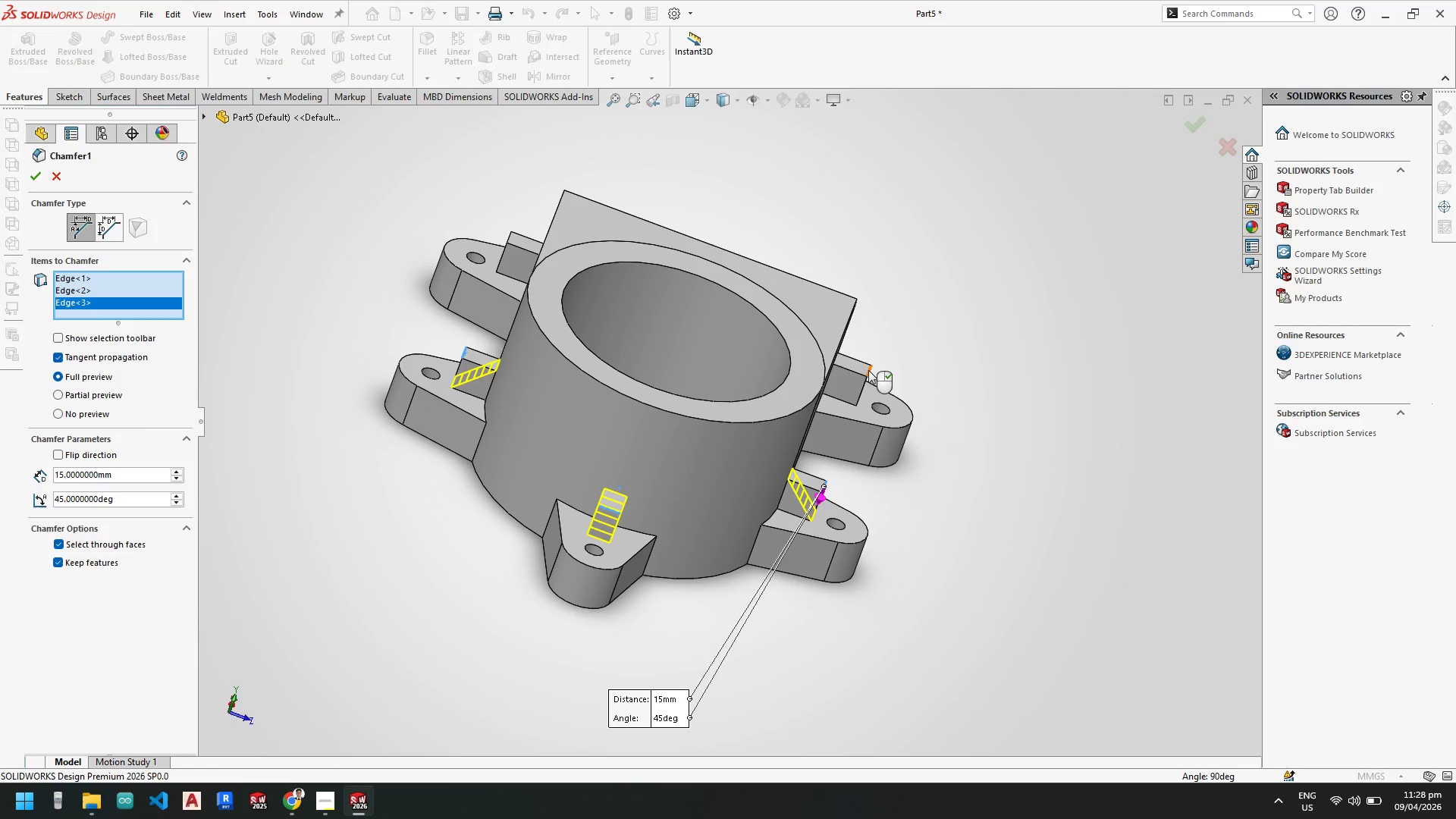 
left_click([868, 370])
 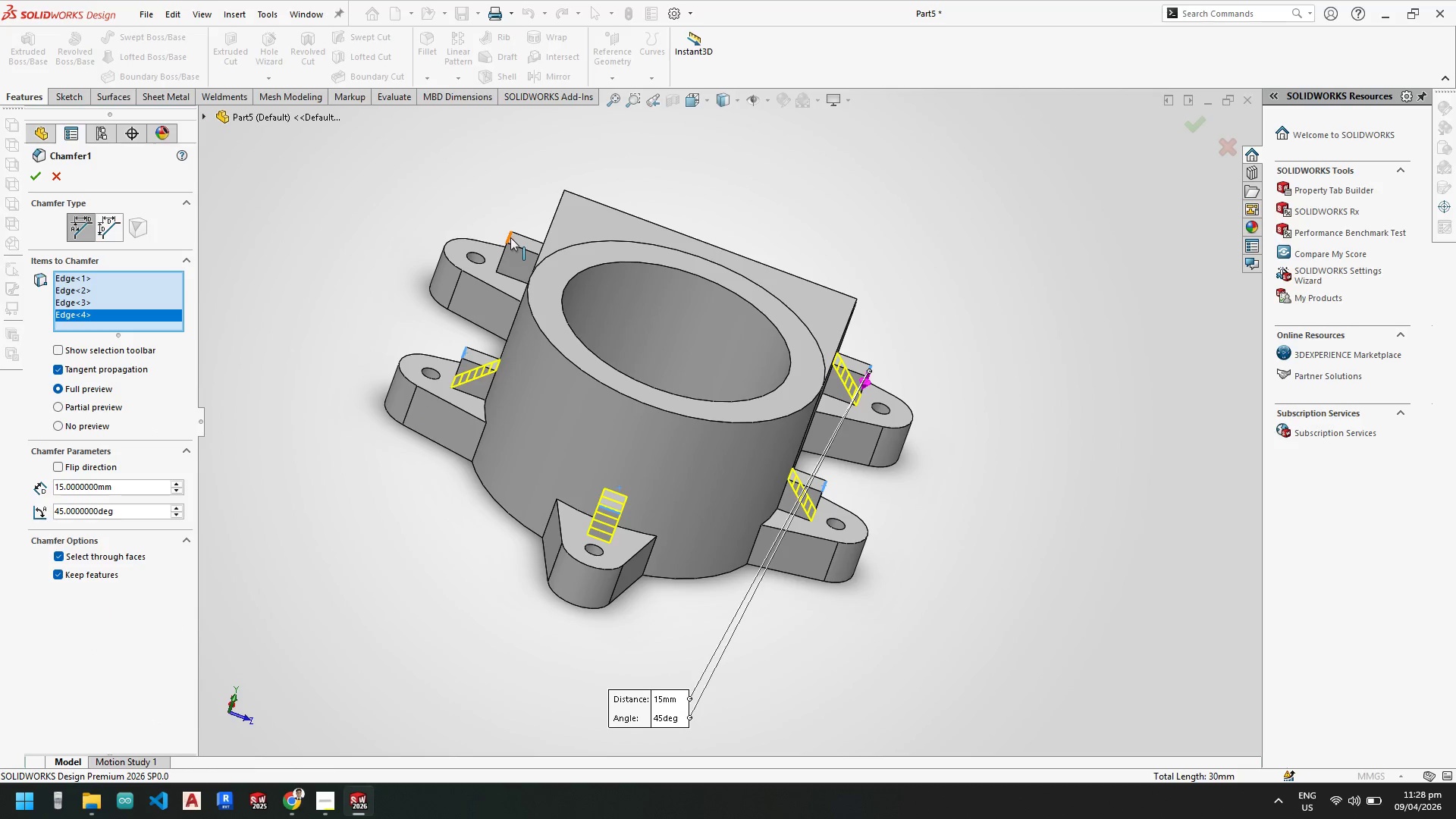 
left_click([510, 237])
 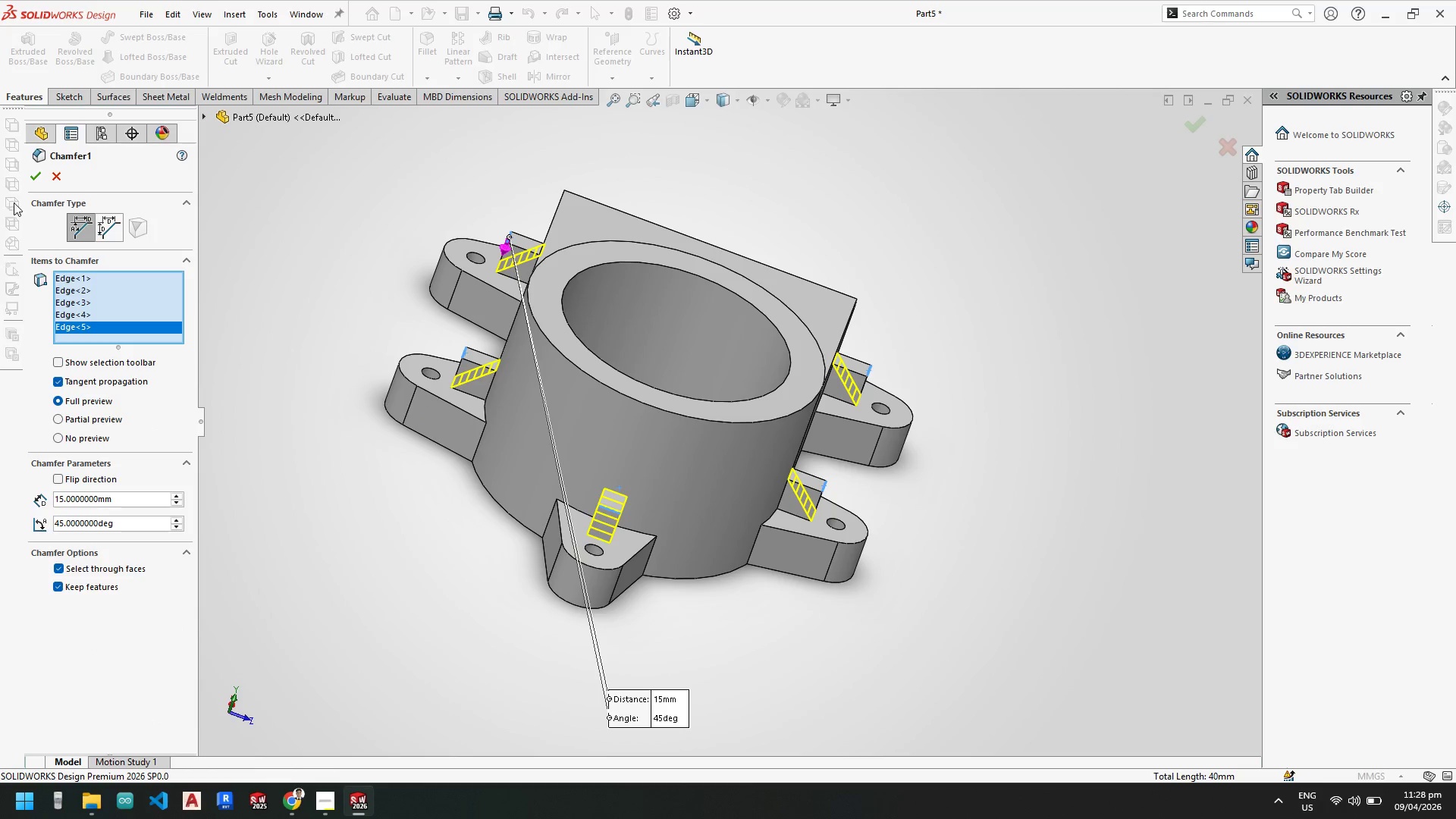 
left_click([34, 177])
 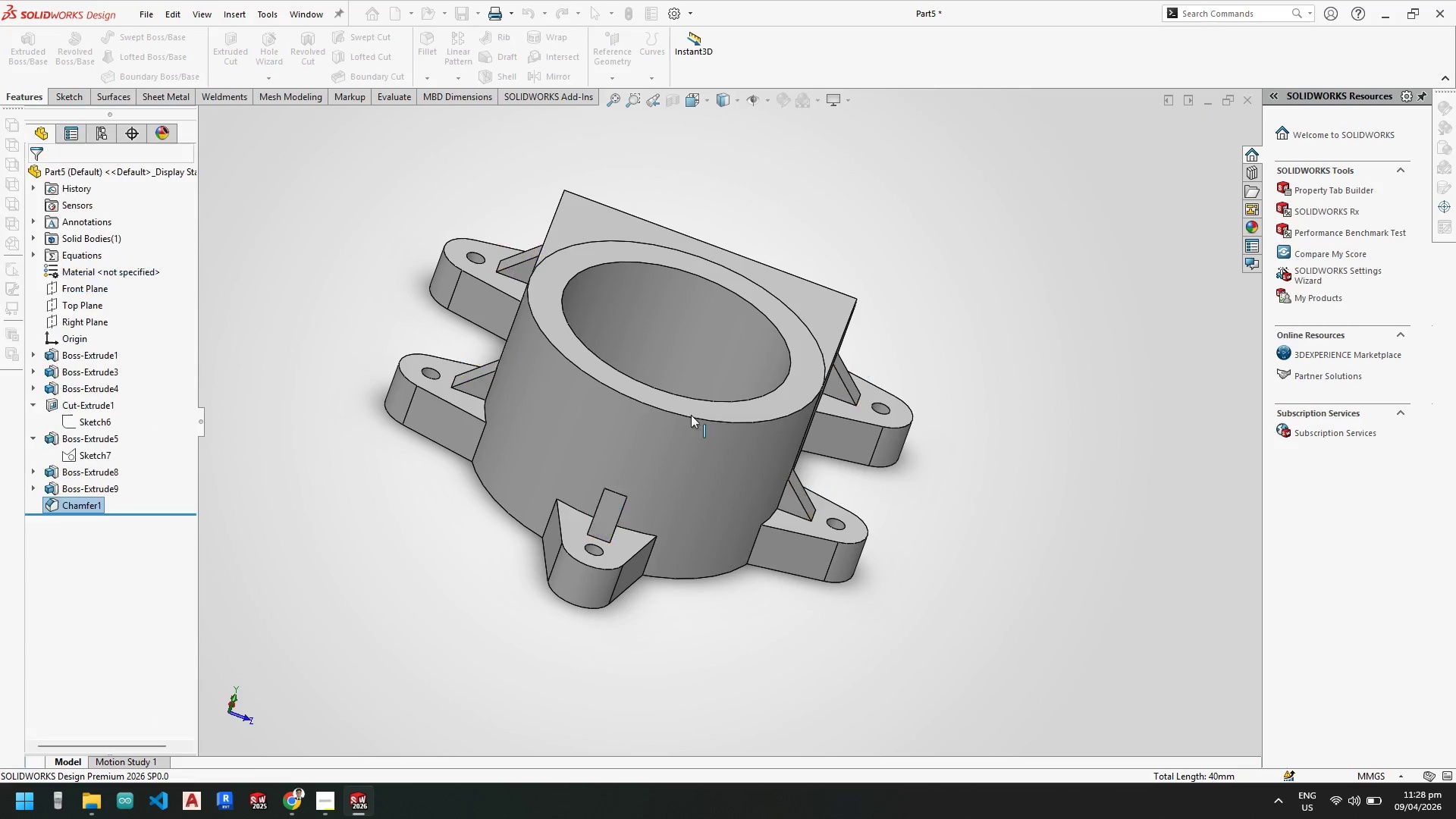 
scroll: coordinate [676, 434], scroll_direction: up, amount: 3.0
 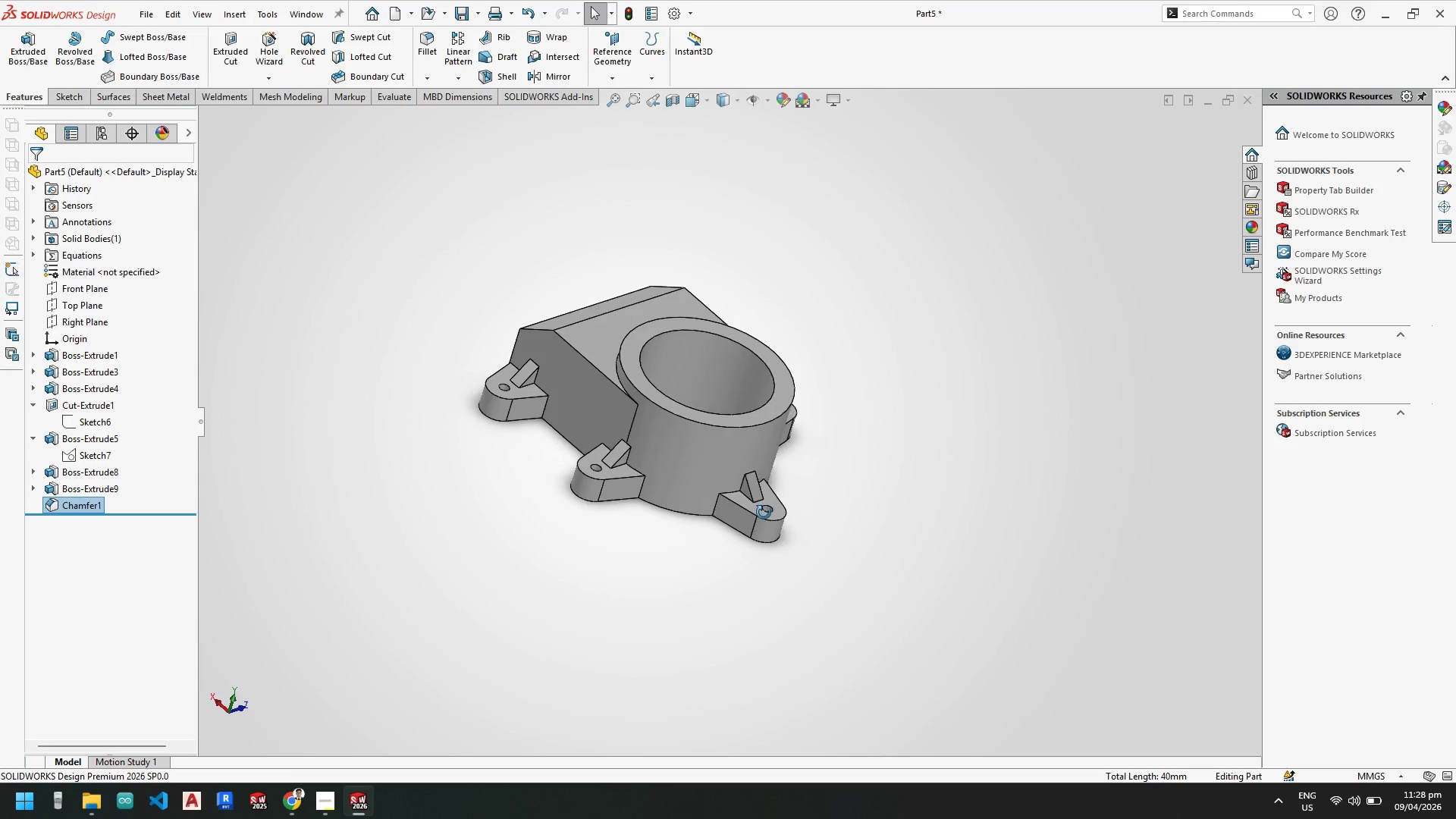 
scroll: coordinate [640, 397], scroll_direction: down, amount: 9.0
 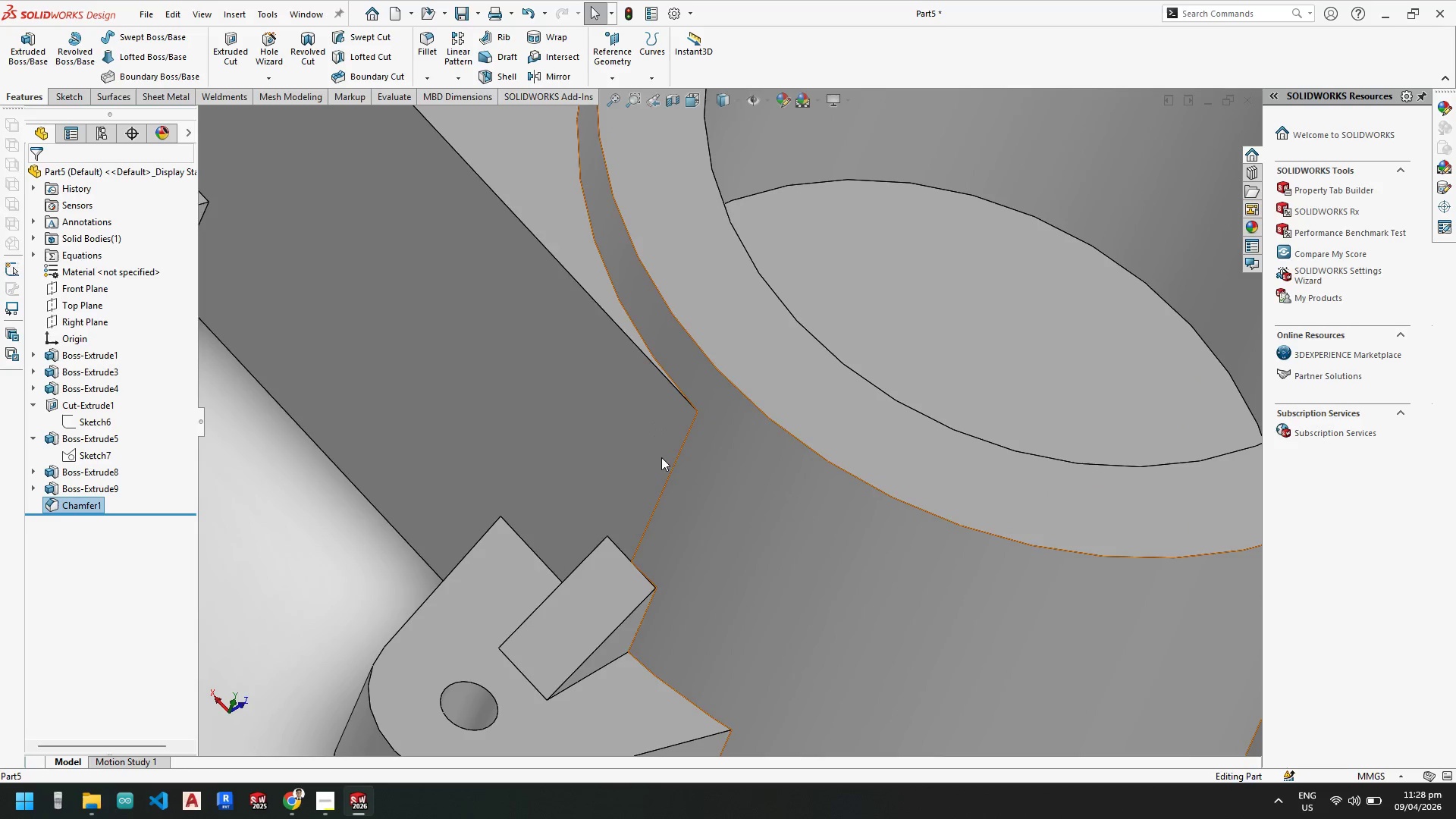 
scroll: coordinate [662, 435], scroll_direction: up, amount: 4.0
 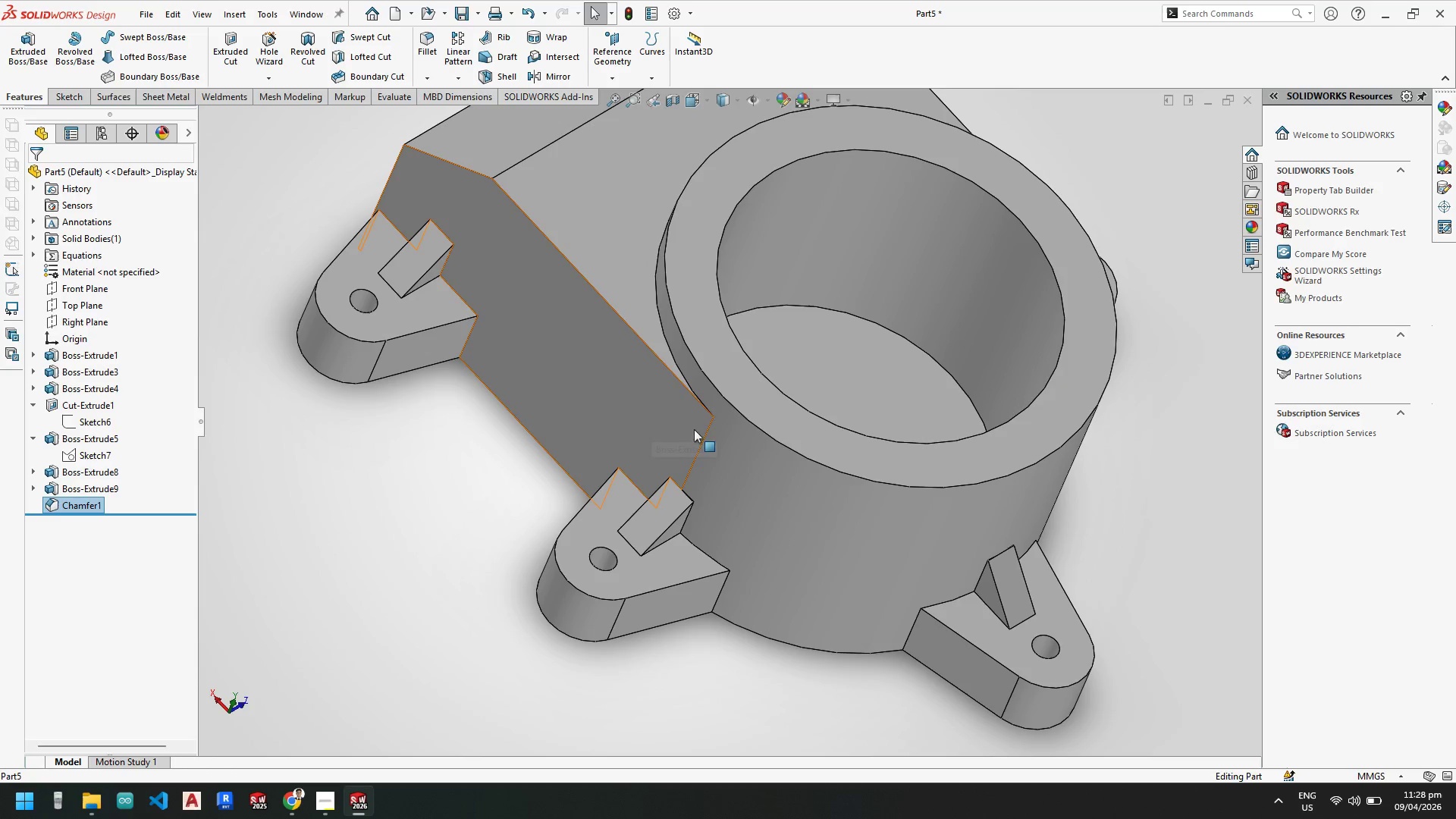 
scroll: coordinate [690, 398], scroll_direction: down, amount: 2.0
 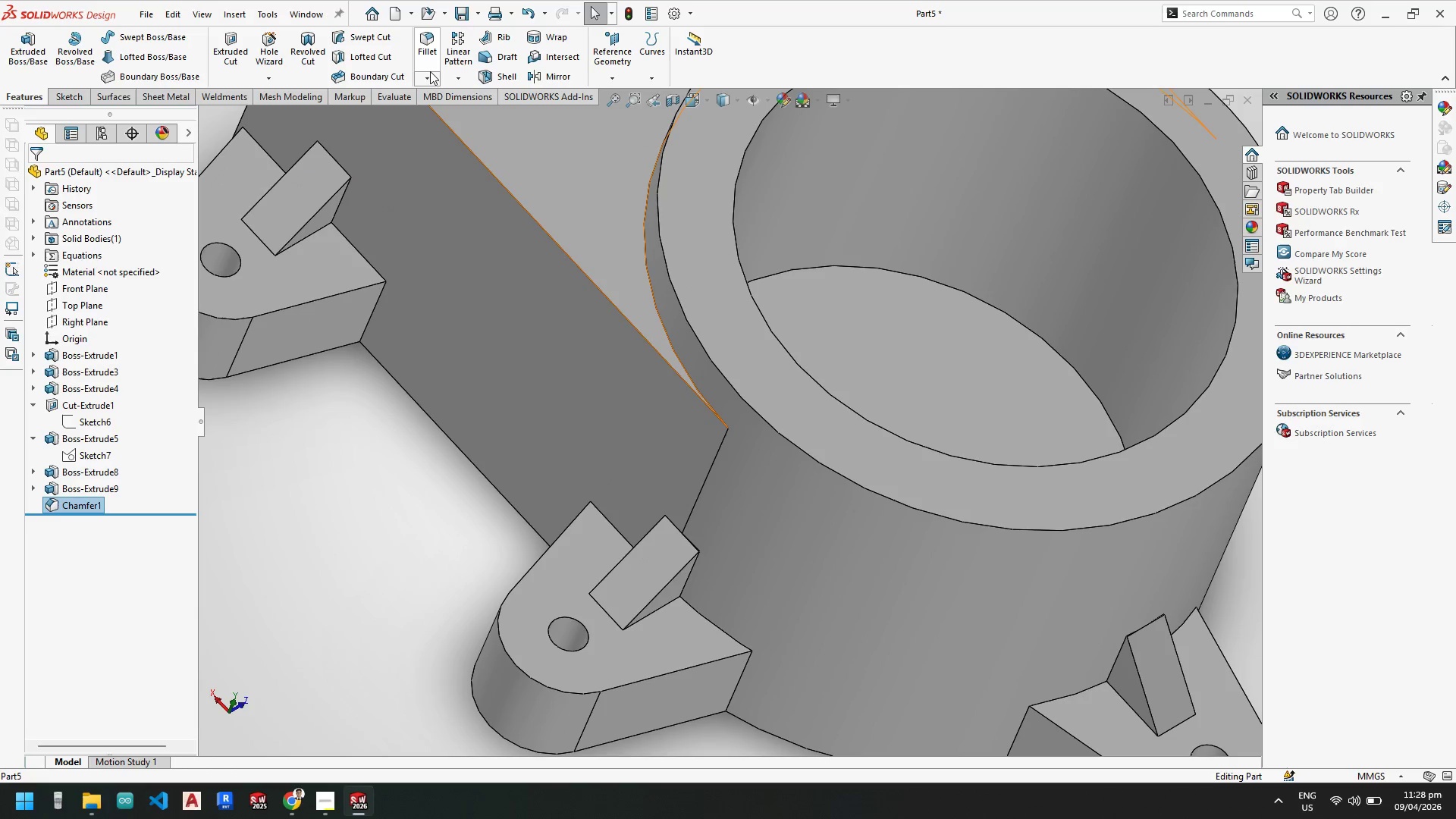 
double_click([428, 77])
 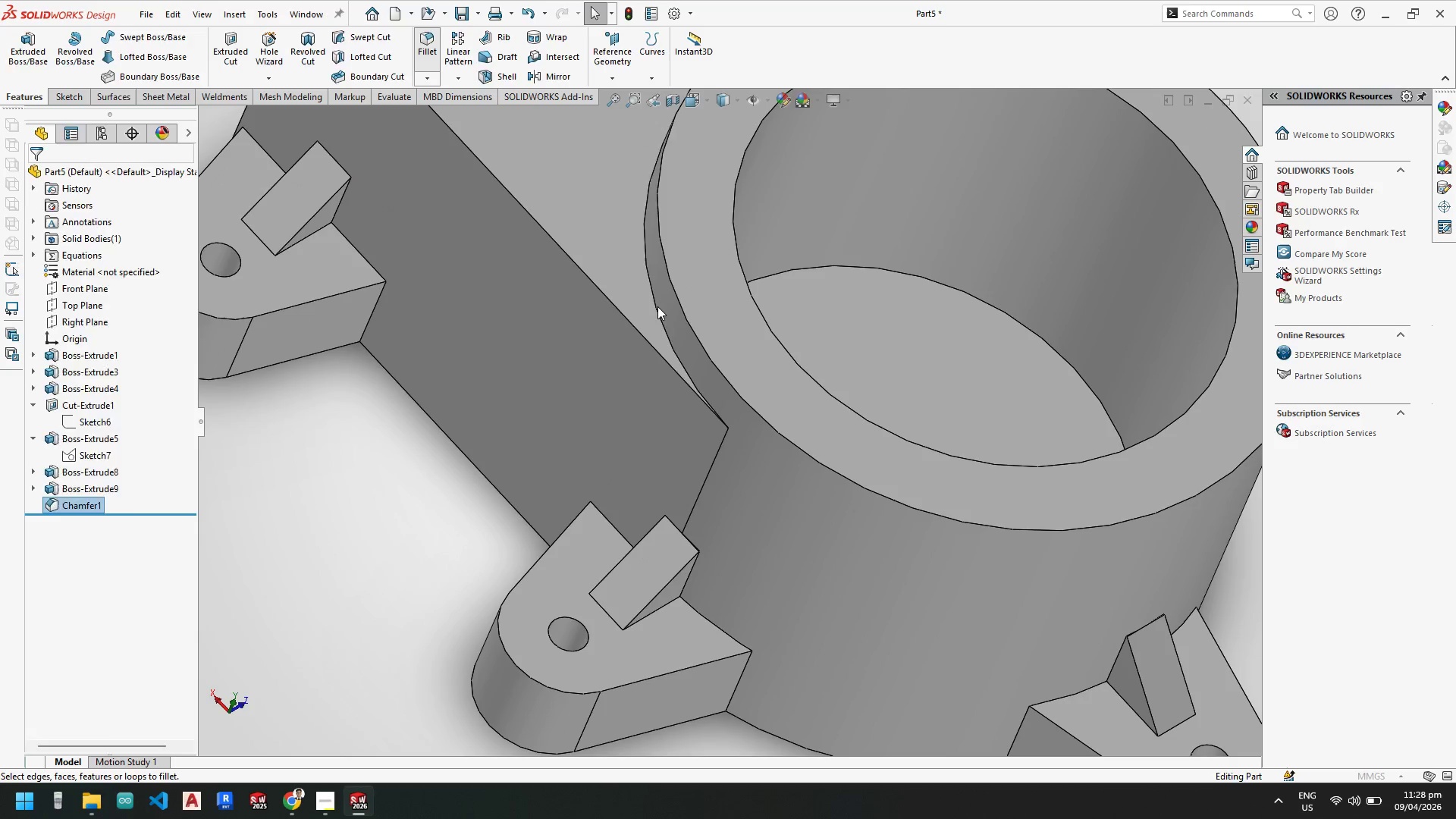 
left_click([657, 308])
 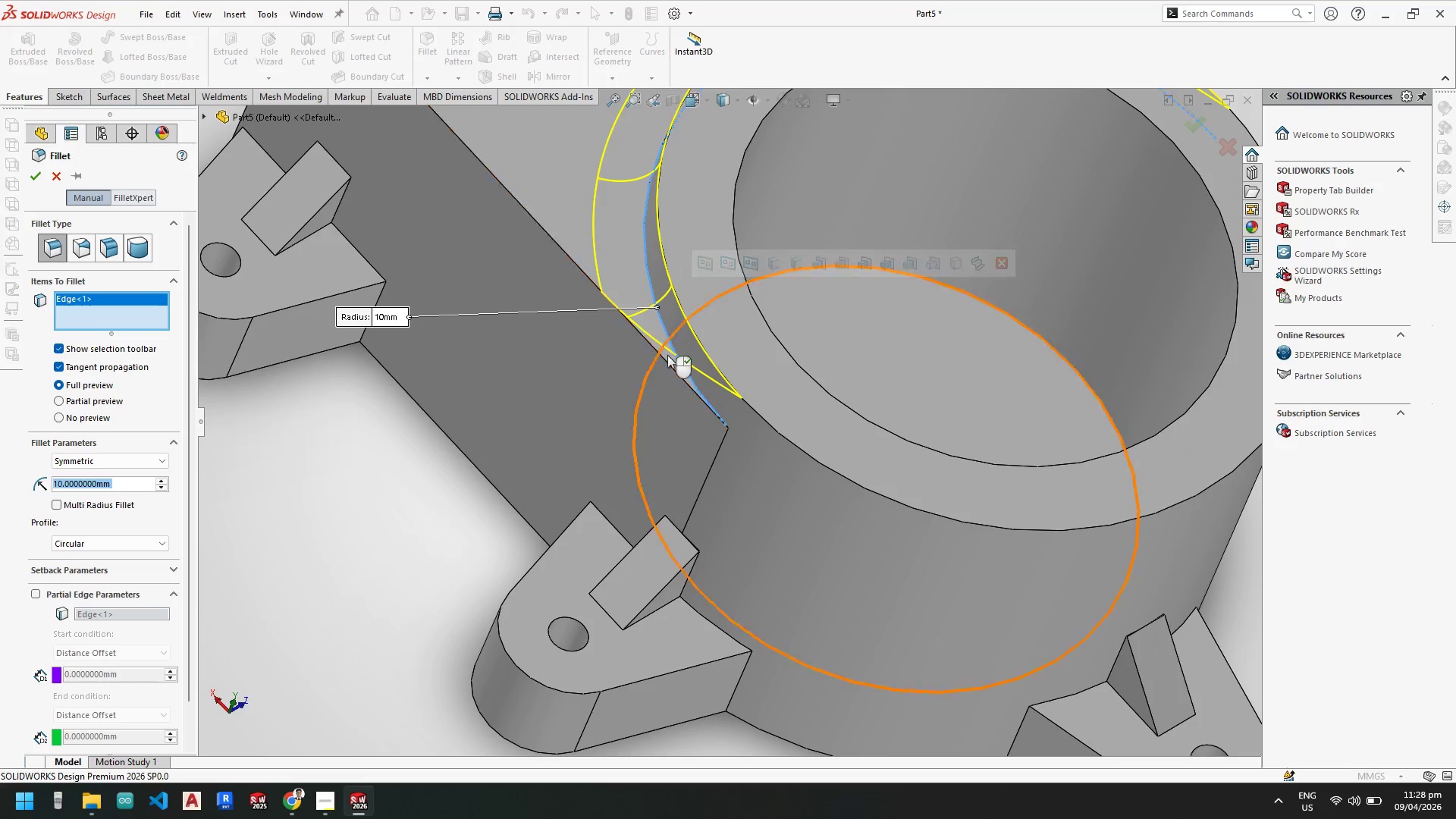 
scroll: coordinate [481, 425], scroll_direction: up, amount: 6.0
 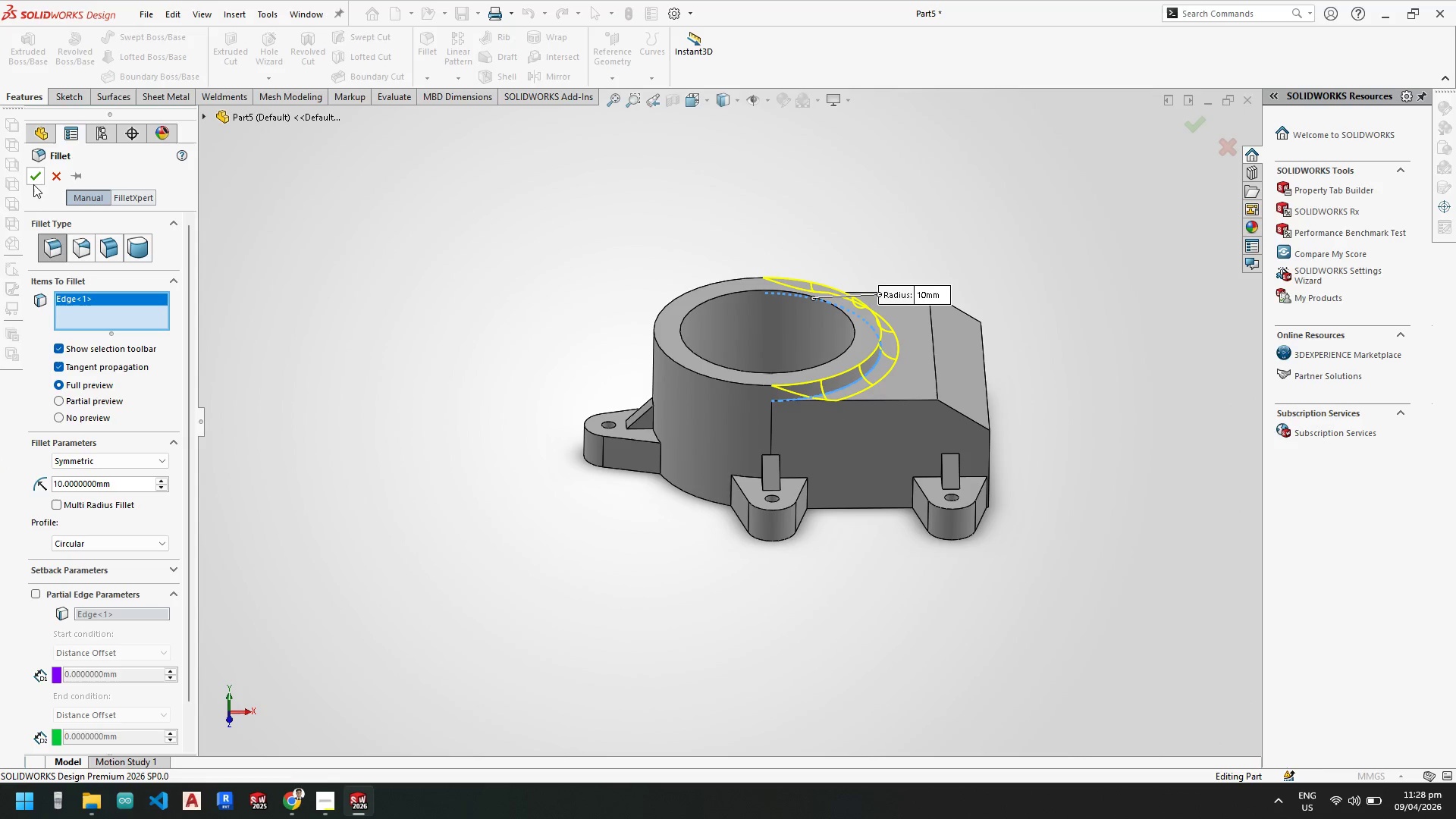 
left_click([36, 174])
 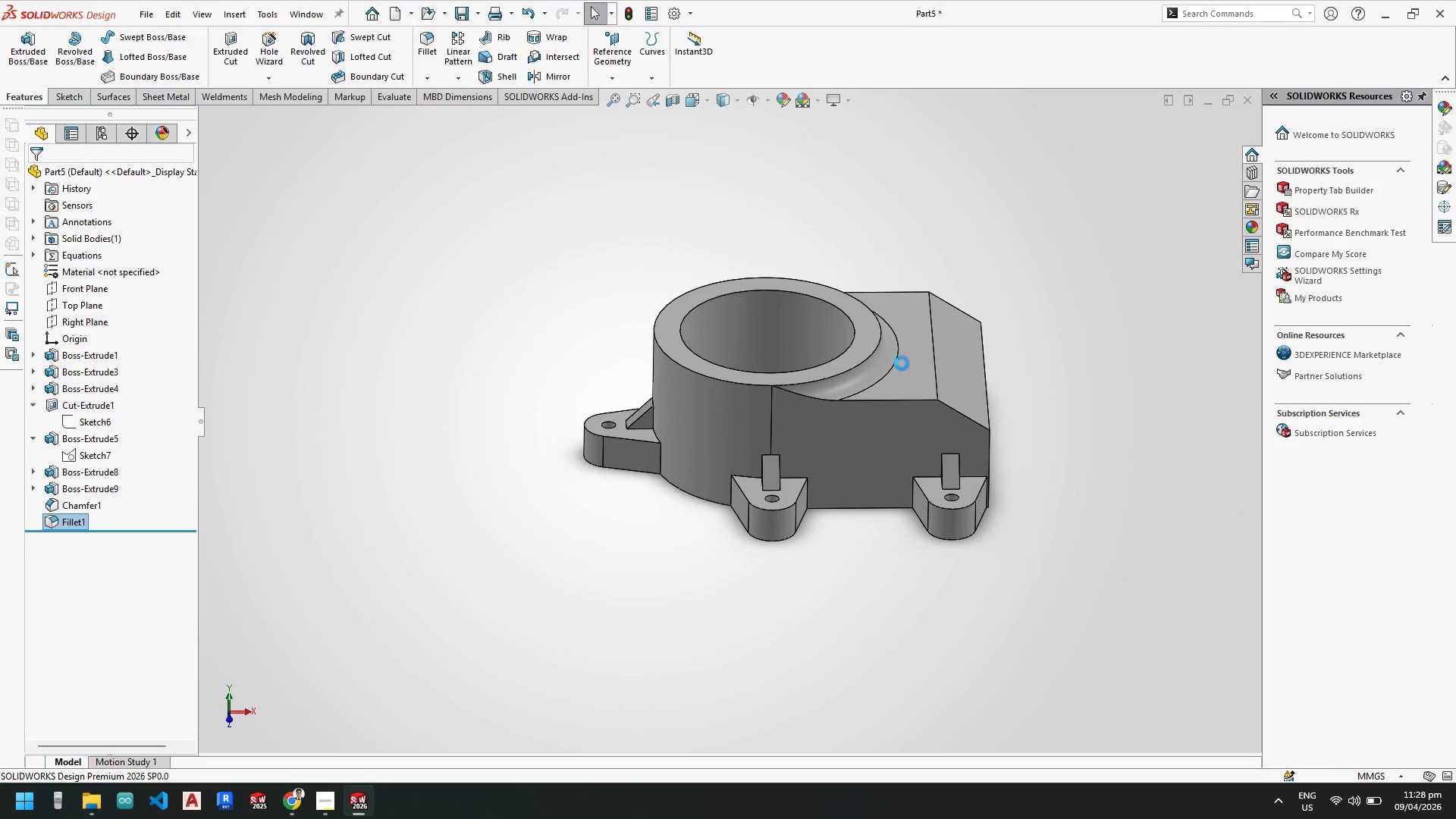 
scroll: coordinate [808, 366], scroll_direction: down, amount: 2.0
 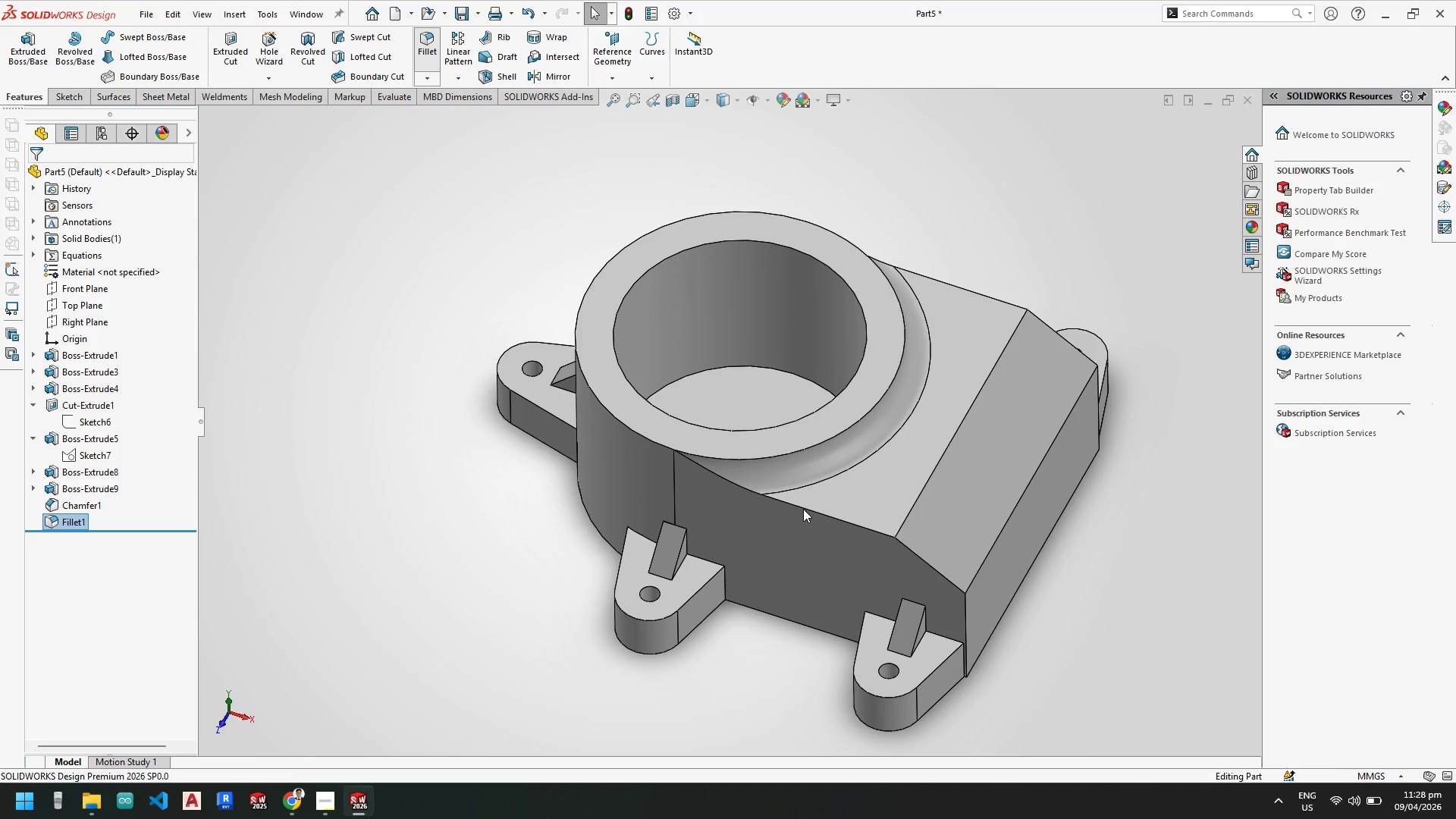 
left_click([803, 507])
 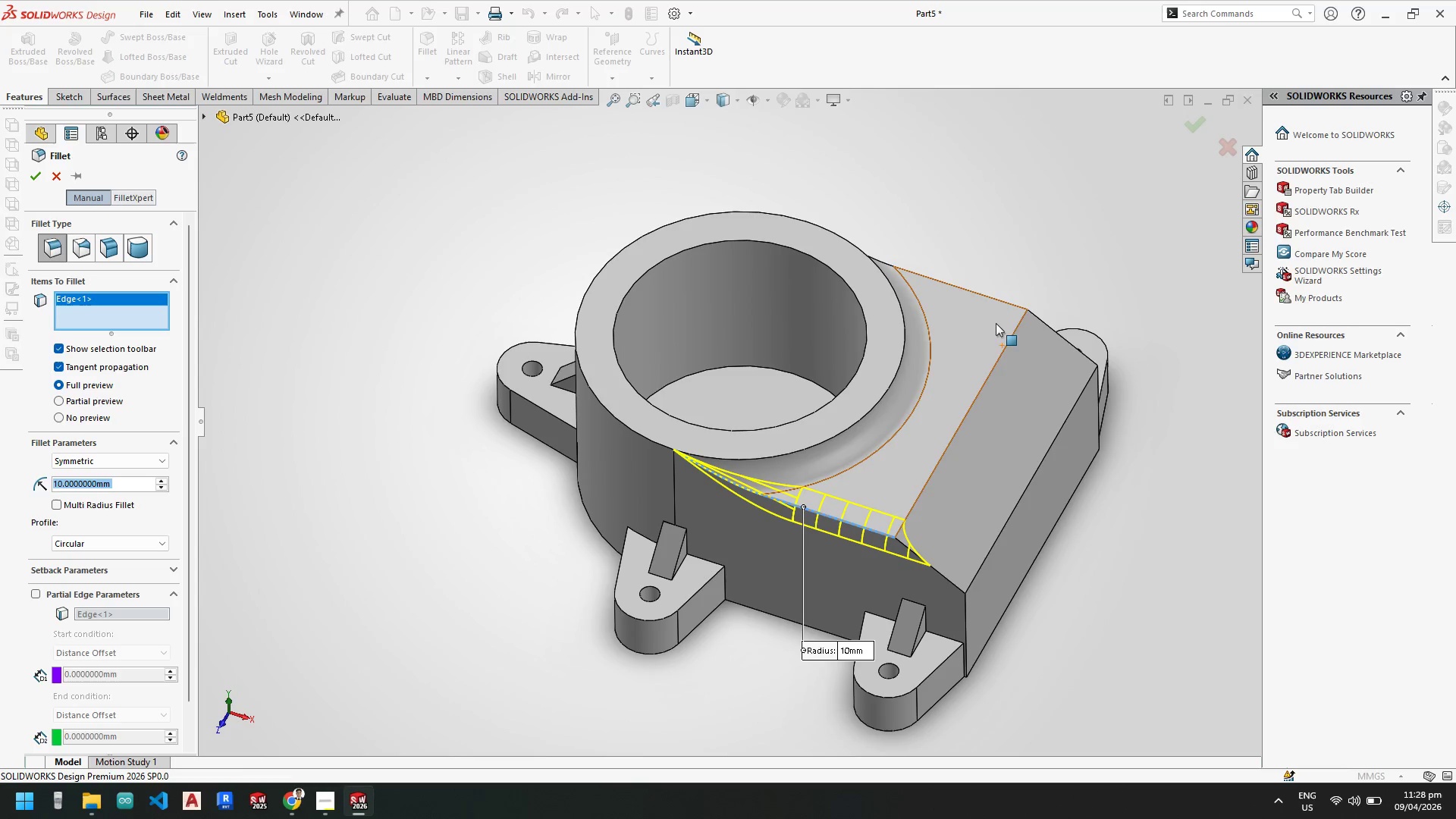 
left_click([987, 299])
 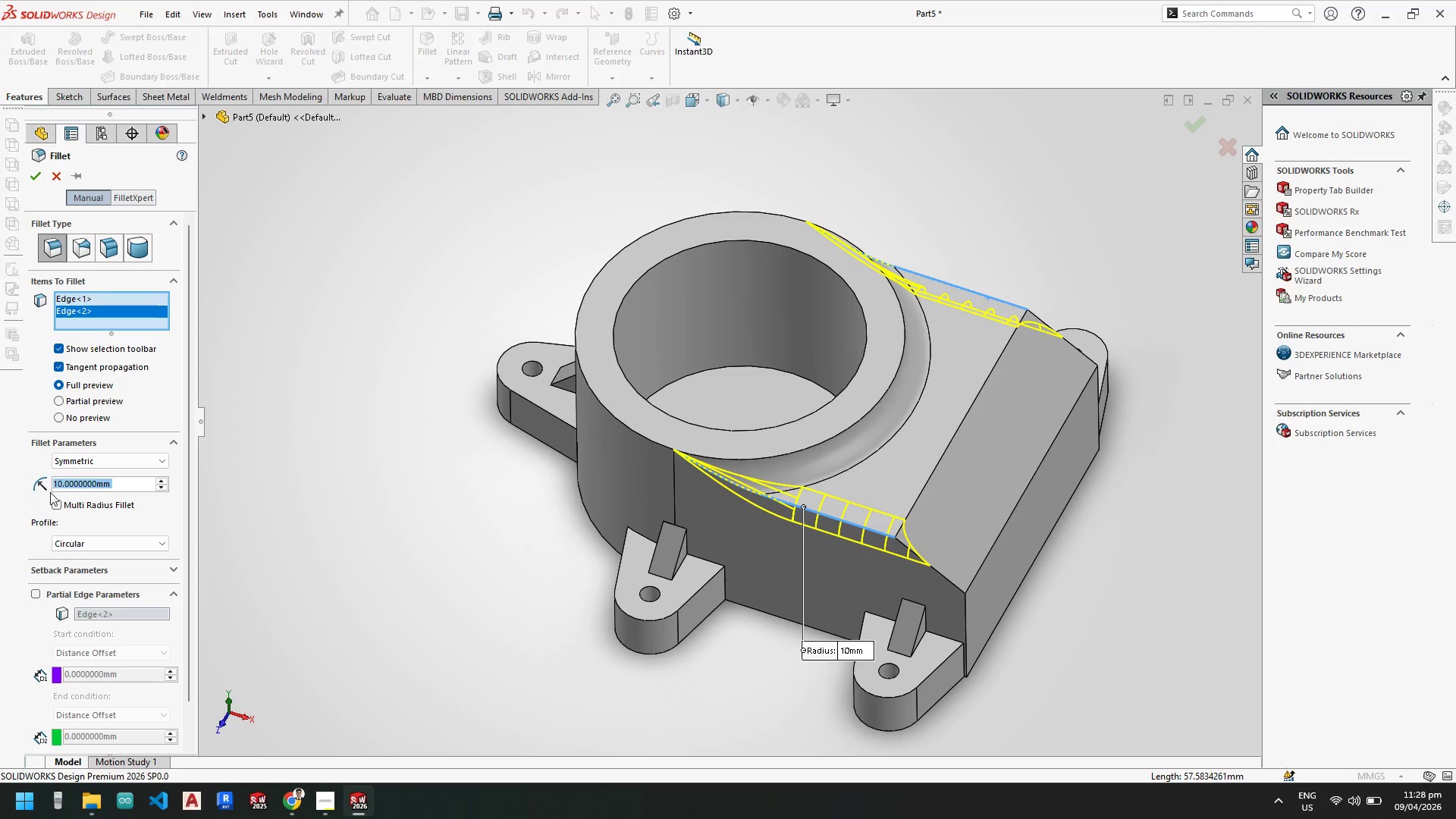 
key(Numpad5)
 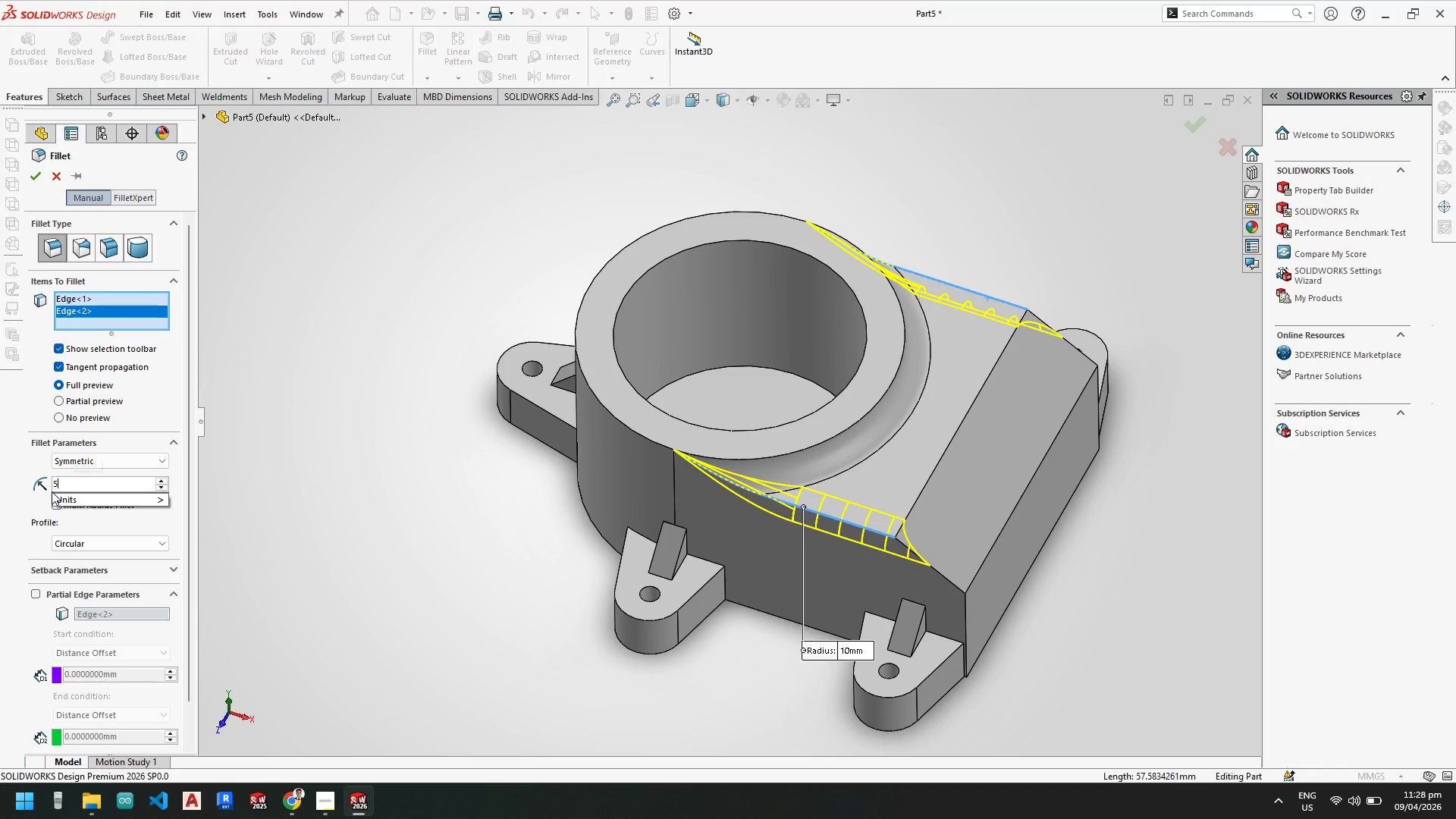 
key(NumpadEnter)
 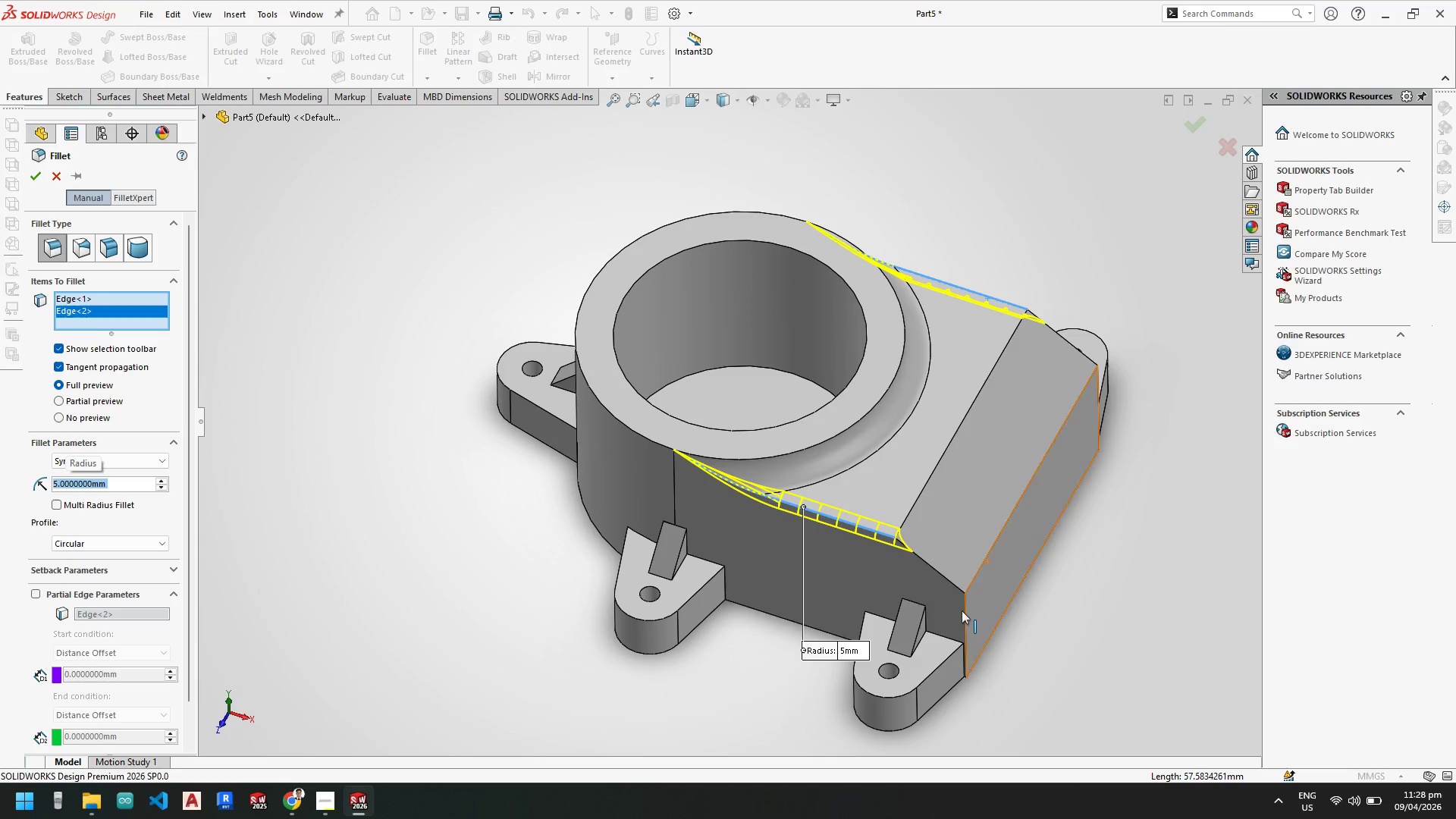 
left_click([963, 616])
 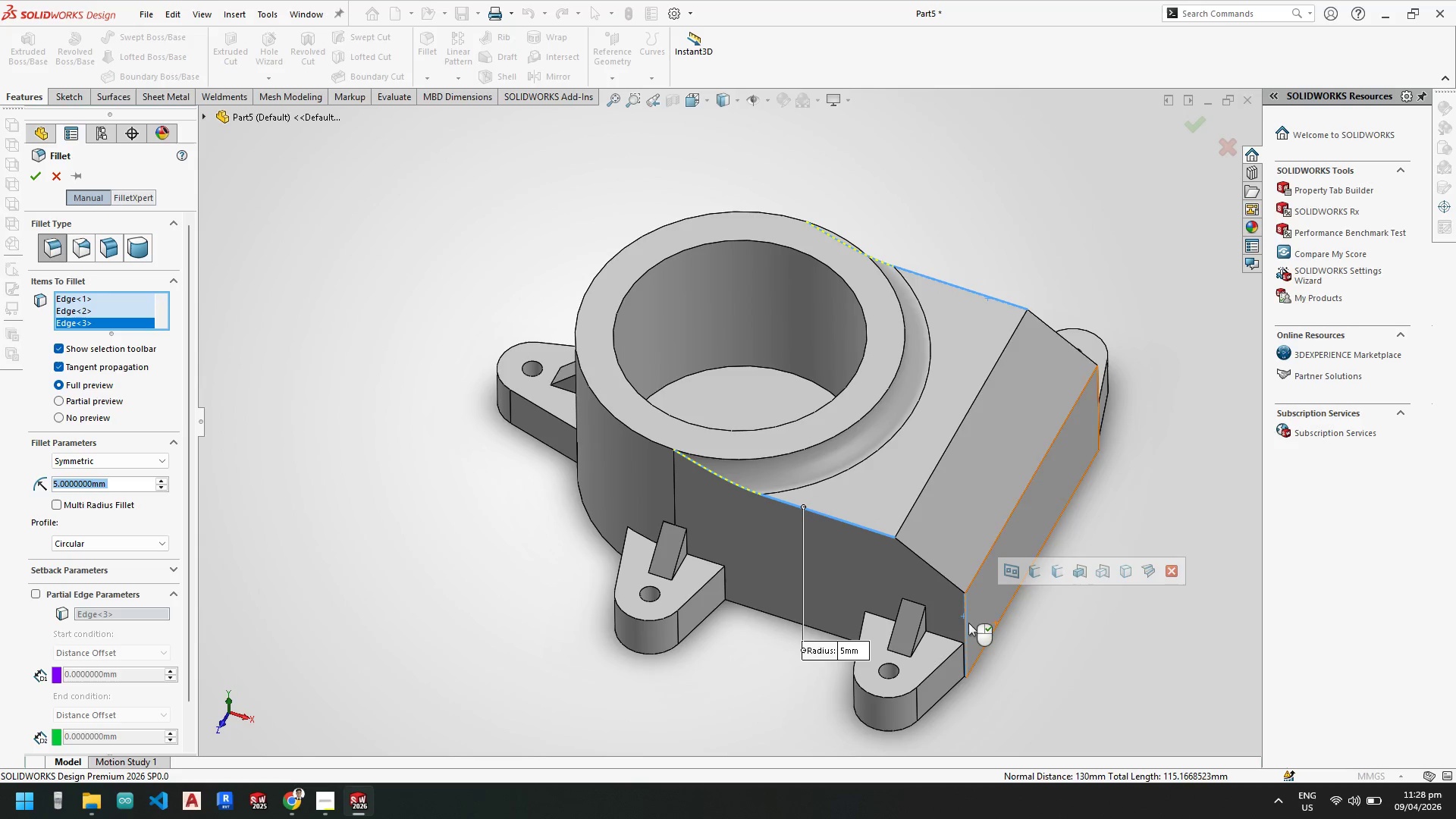 
left_click([965, 620])
 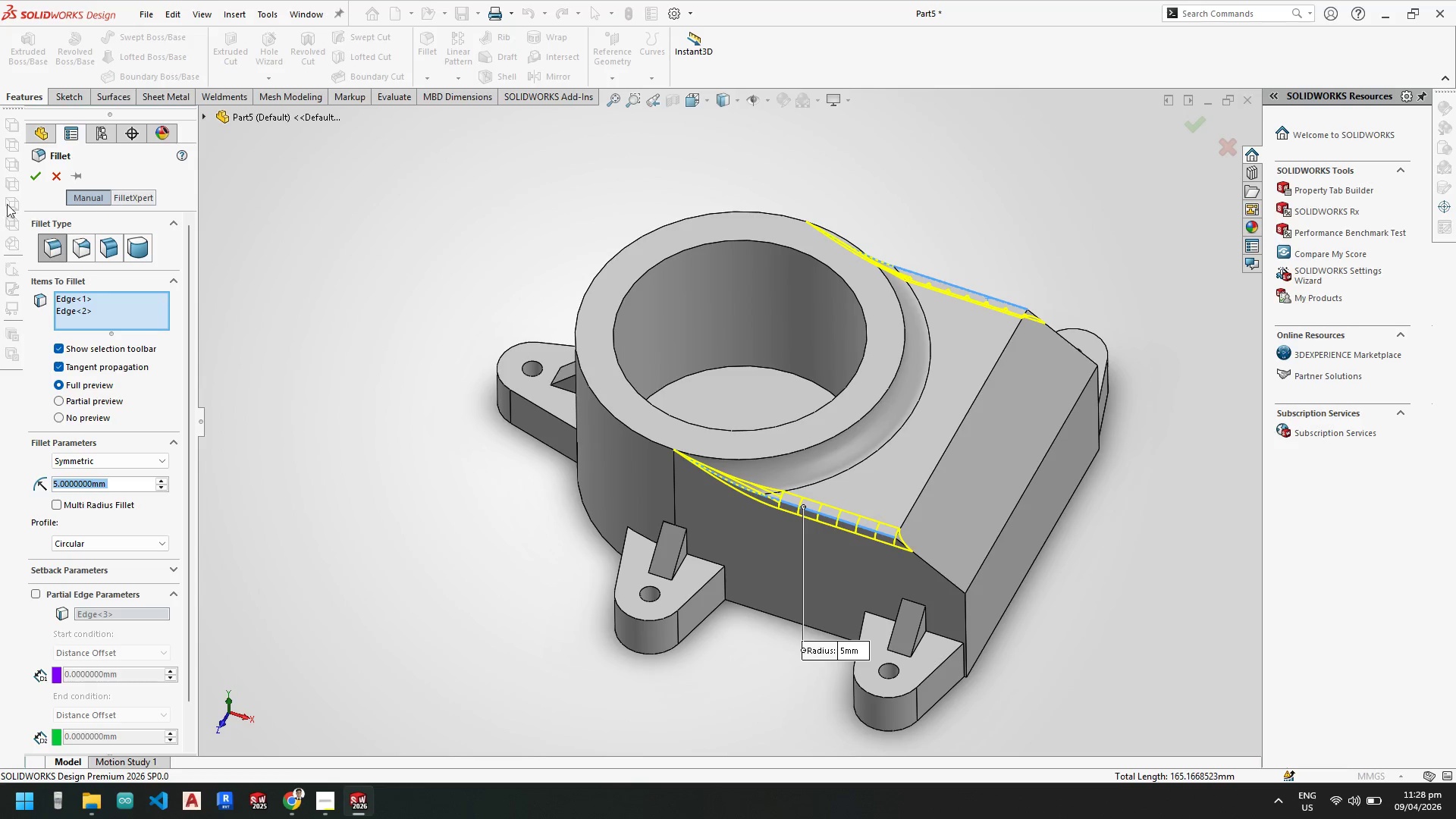 
left_click([33, 181])
 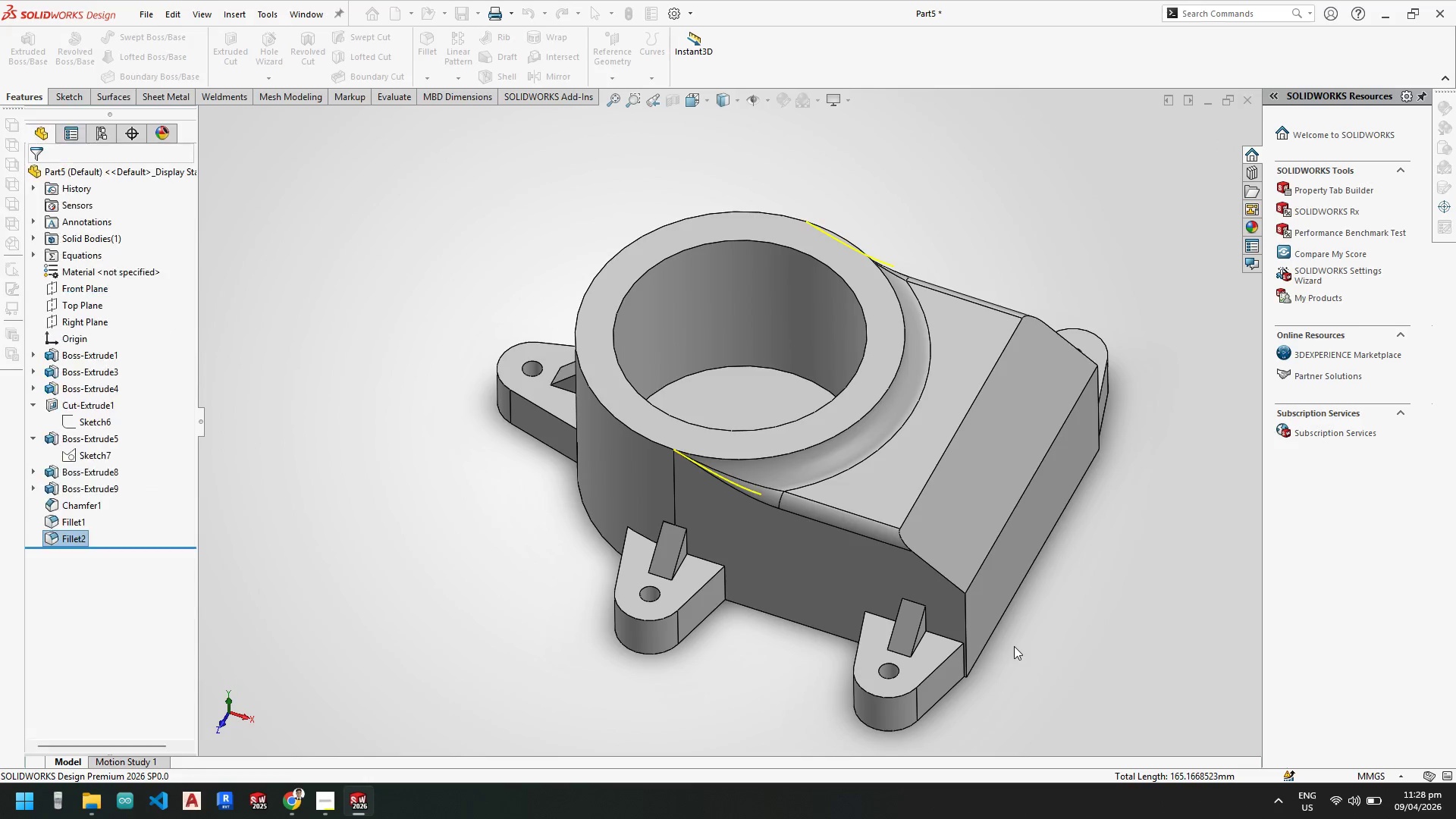 
scroll: coordinate [956, 568], scroll_direction: up, amount: 1.0
 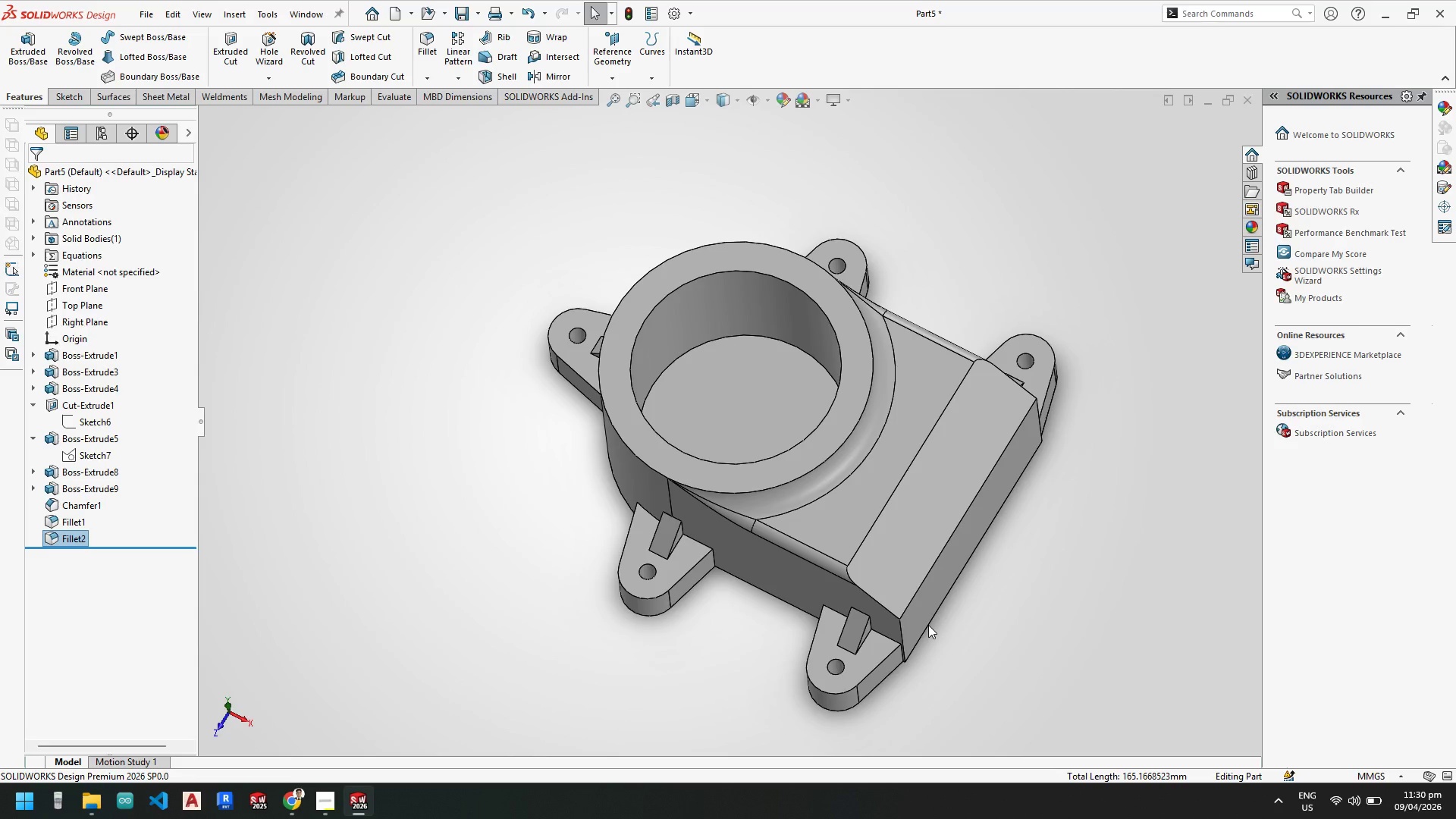 
wait(84.91)
 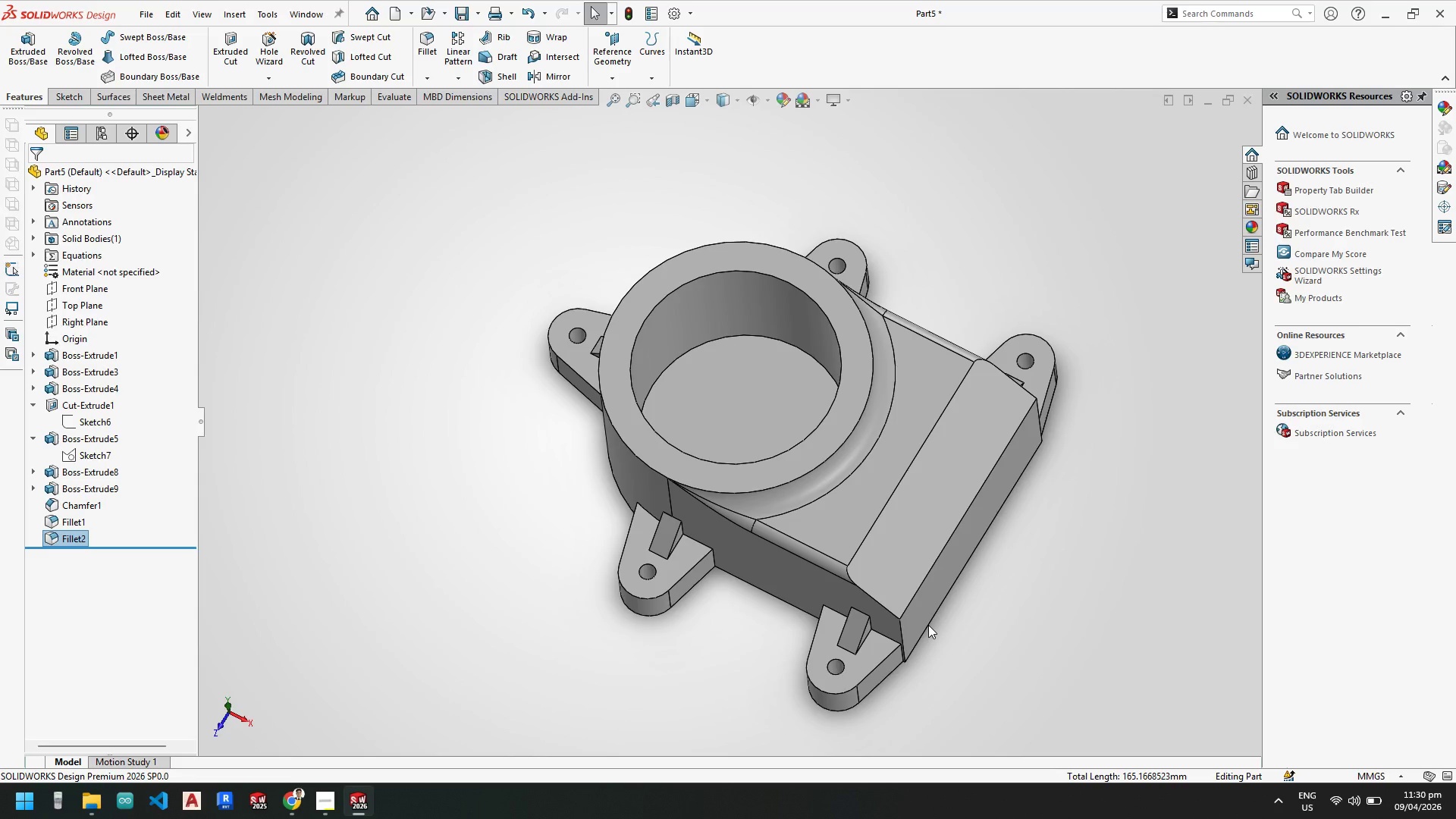 
scroll: coordinate [783, 500], scroll_direction: down, amount: 3.0
 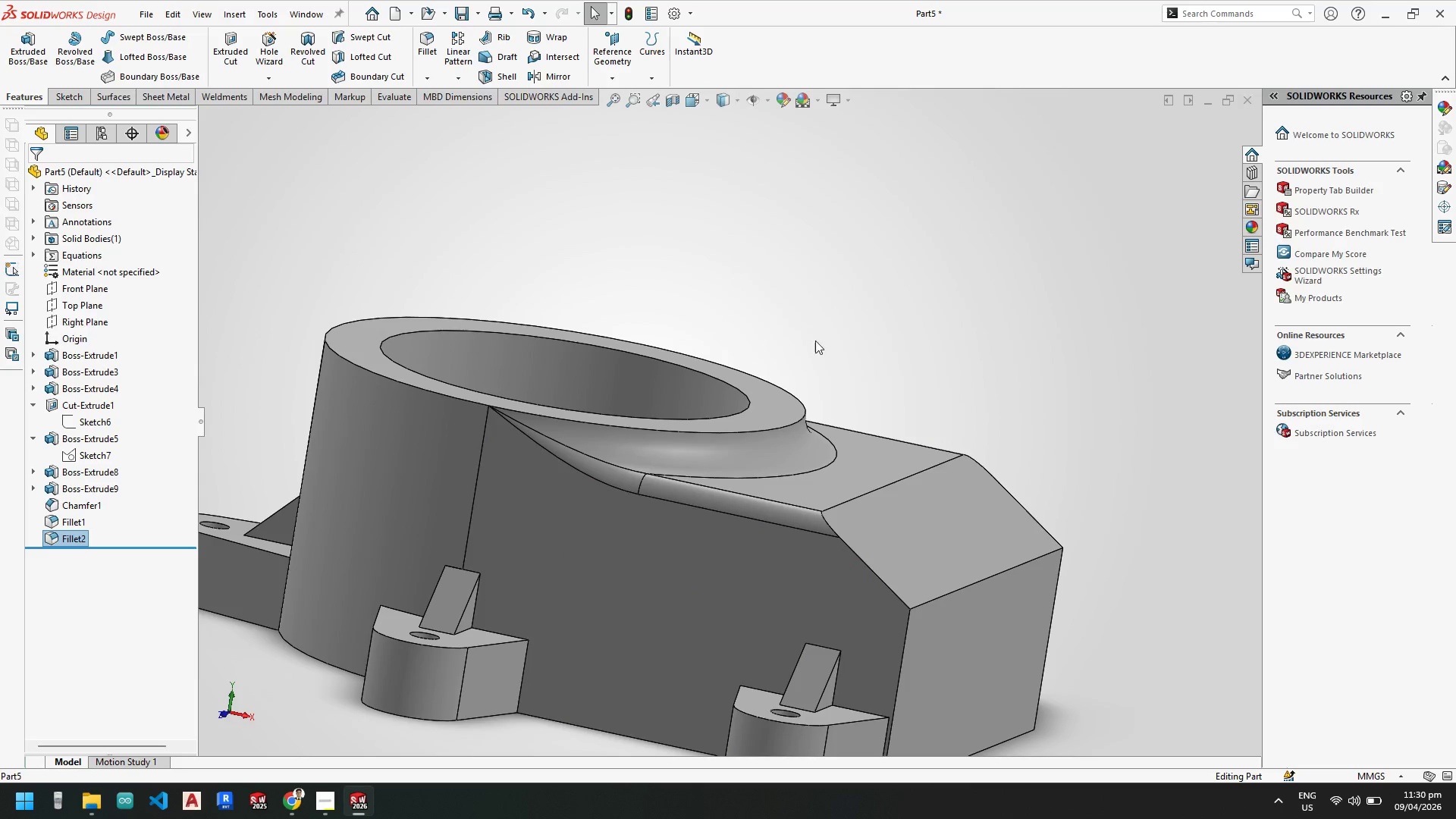 
scroll: coordinate [865, 554], scroll_direction: none, amount: 0.0
 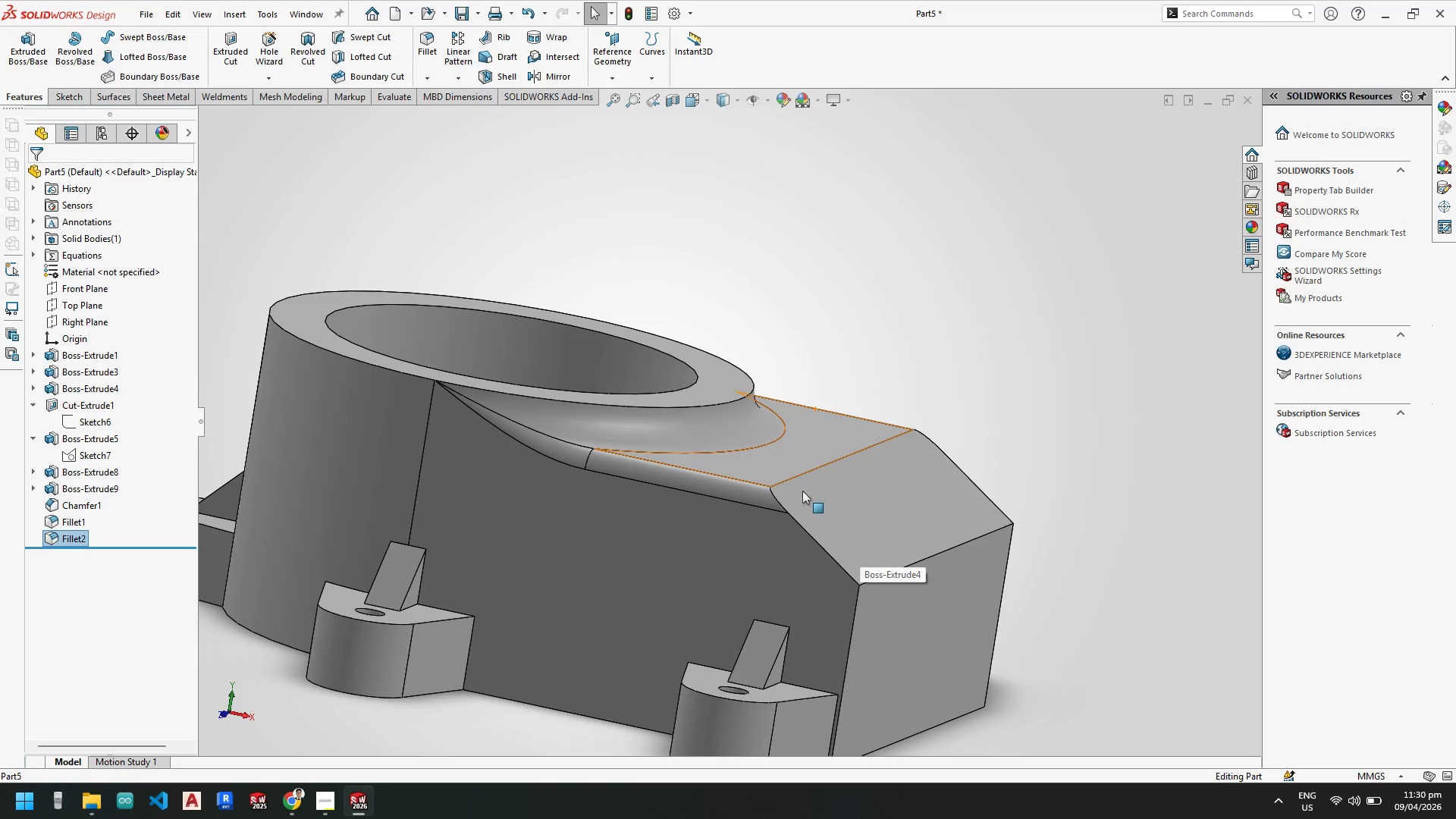 
scroll: coordinate [795, 492], scroll_direction: down, amount: 2.0
 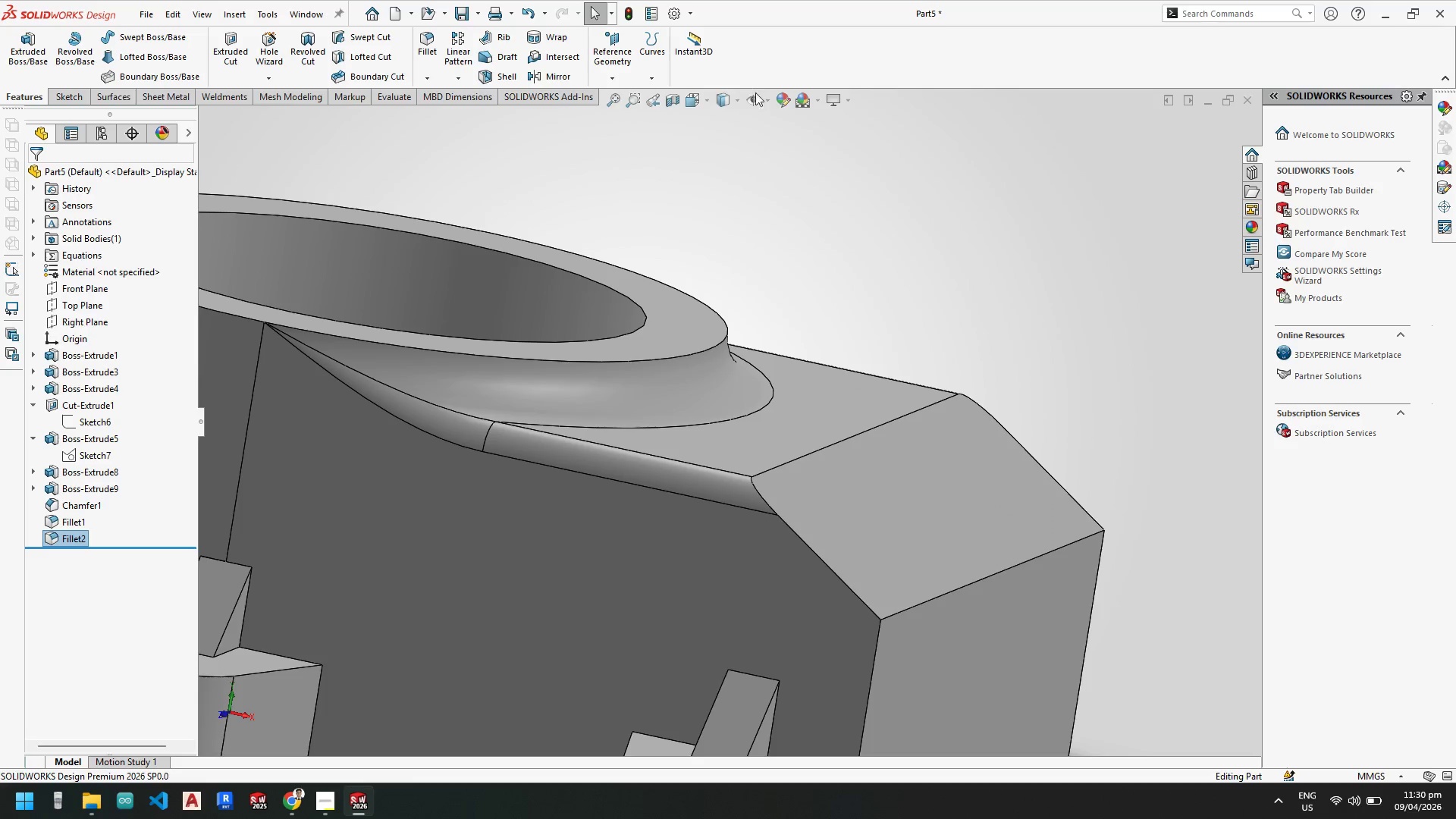 
left_click([728, 103])
 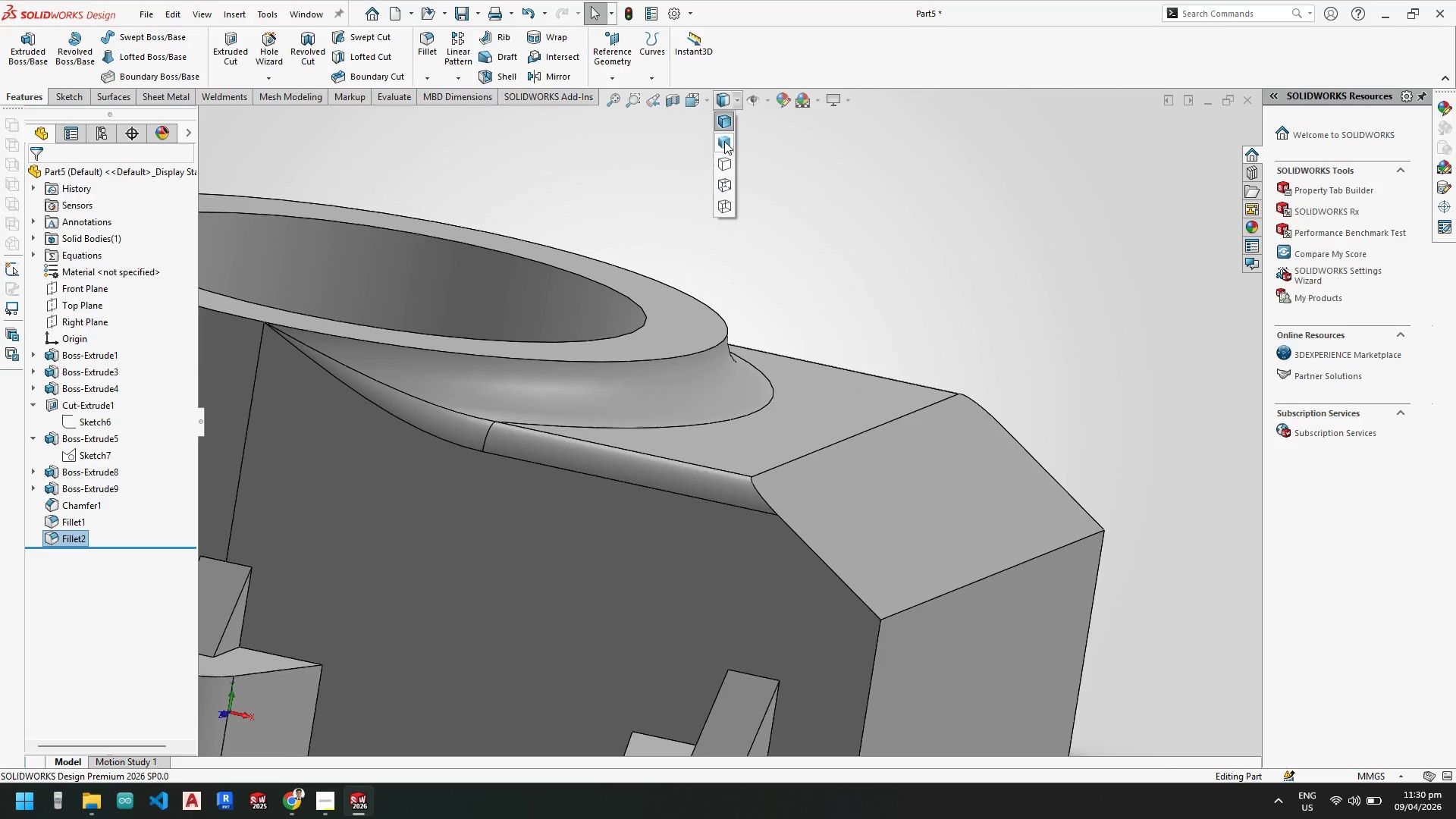 
left_click([724, 143])
 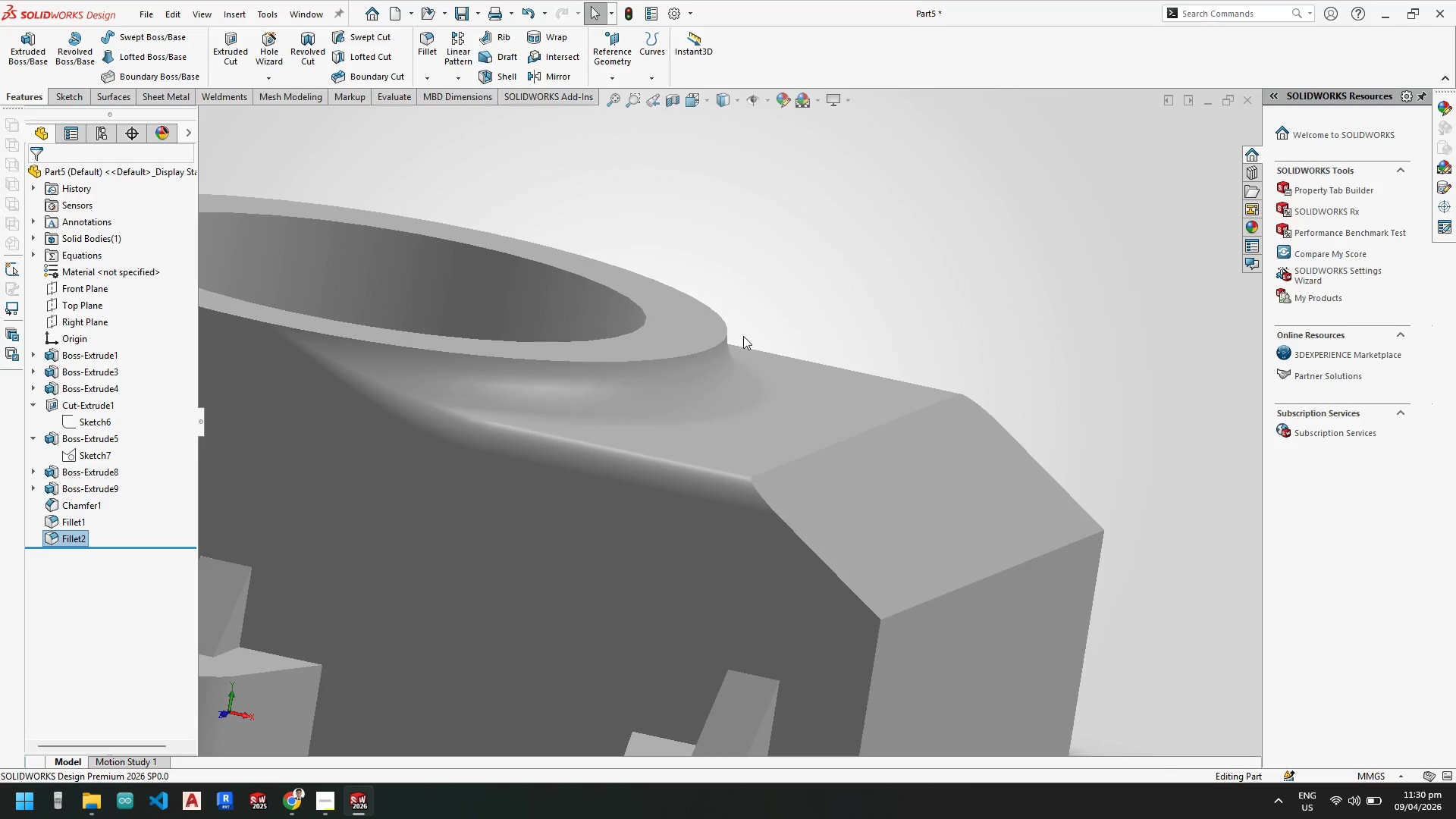 
scroll: coordinate [743, 336], scroll_direction: up, amount: 2.0
 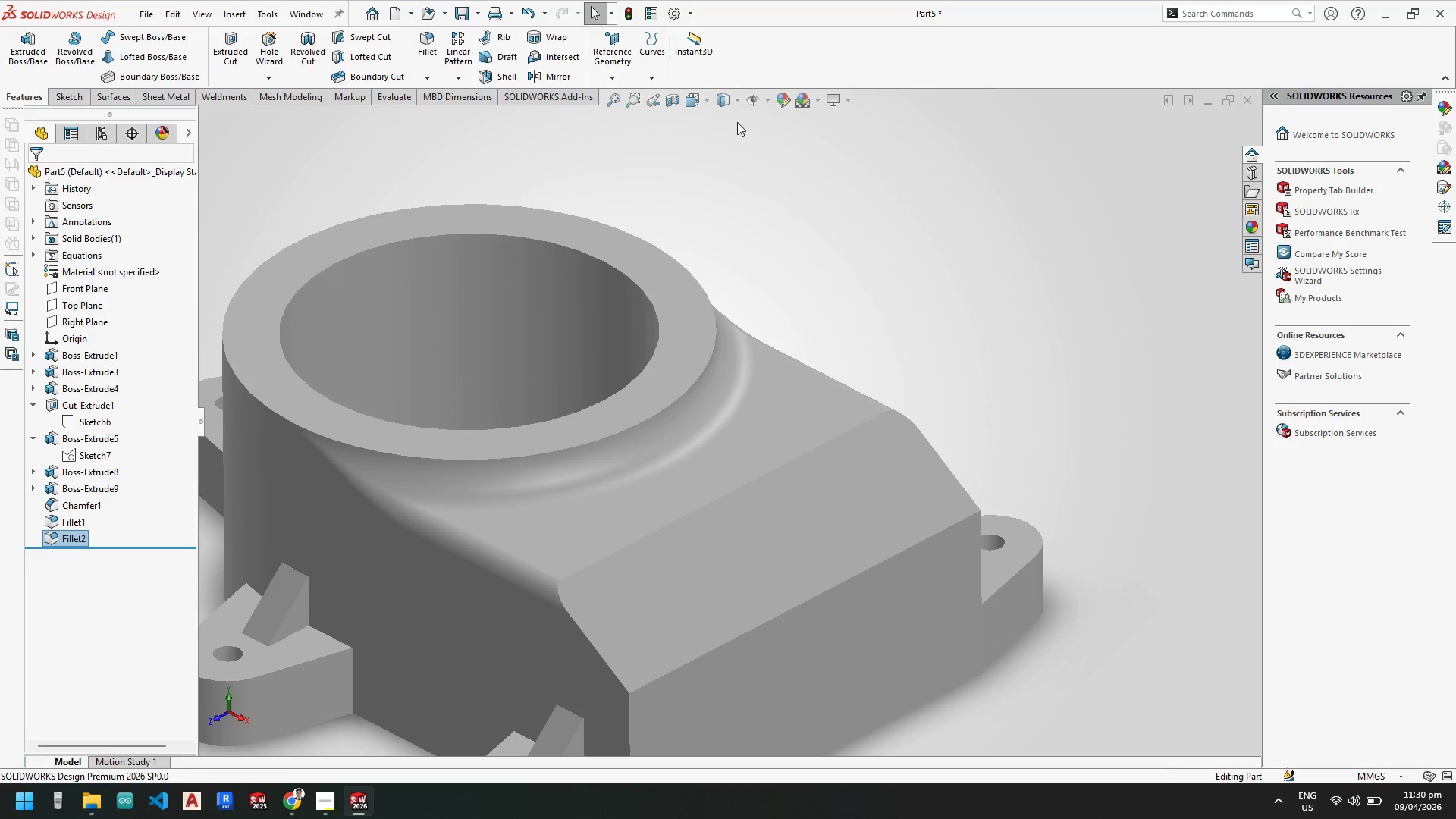 
left_click([726, 101])
 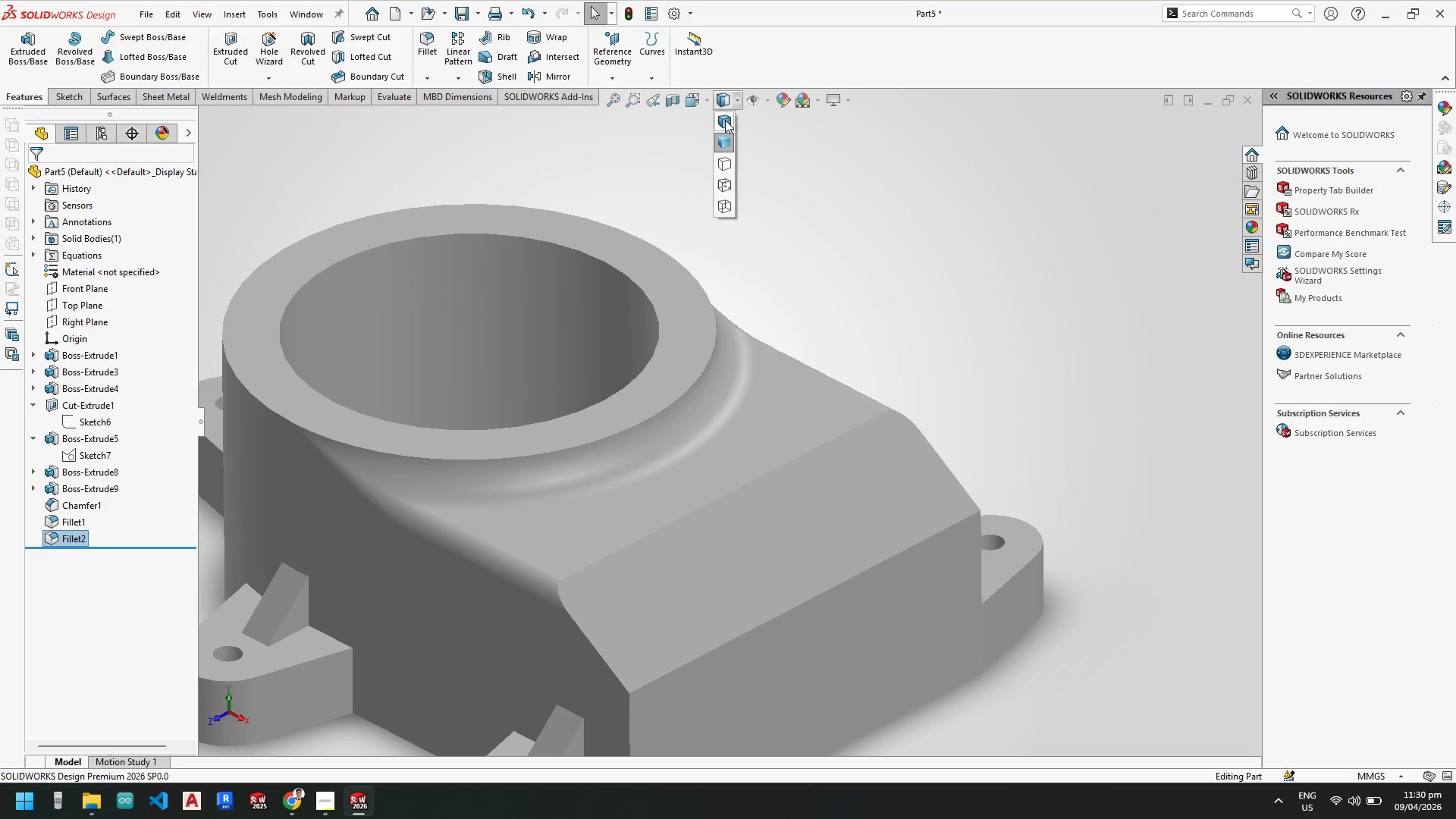 
left_click([724, 121])
 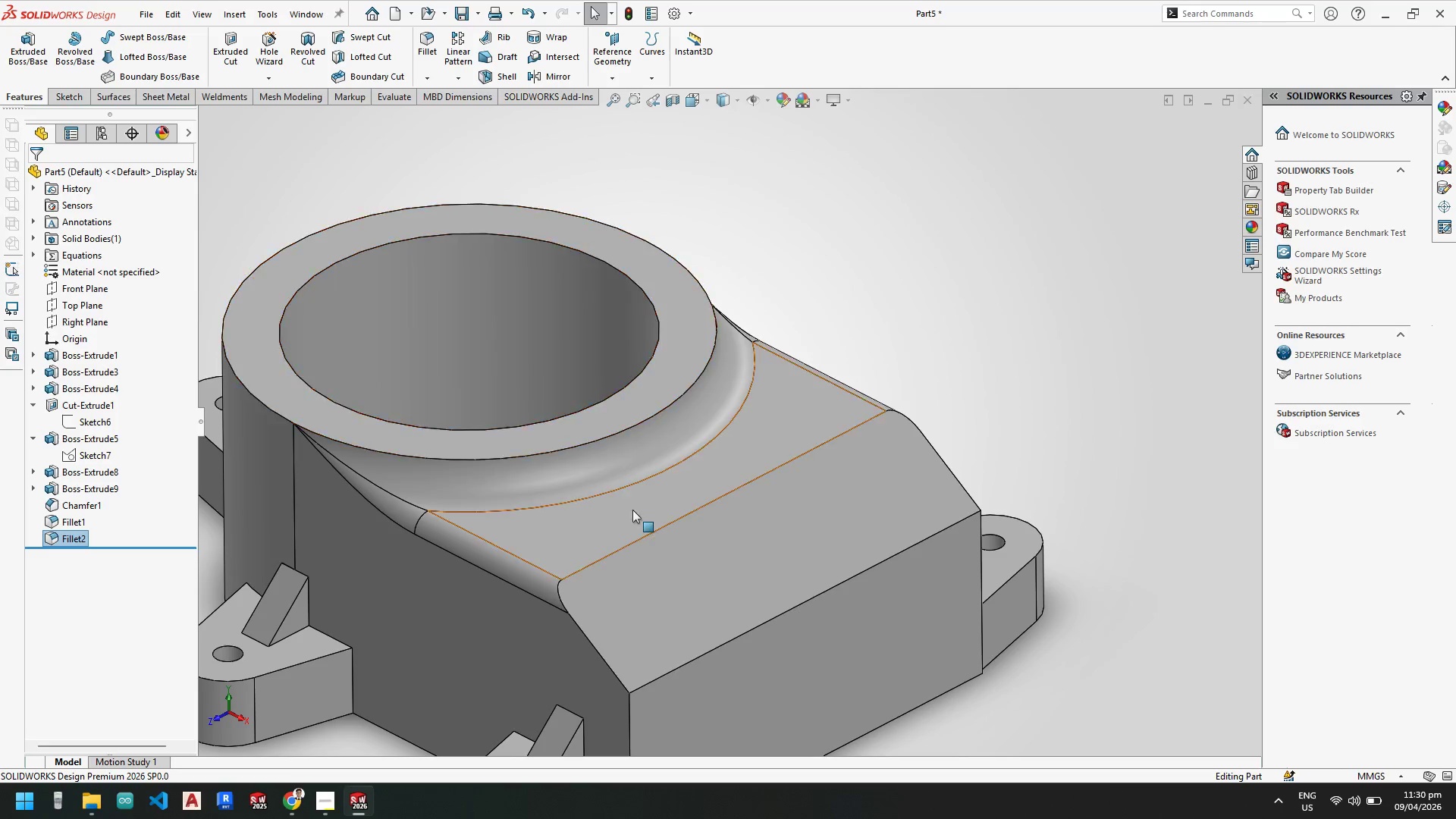 
scroll: coordinate [620, 510], scroll_direction: up, amount: 1.0
 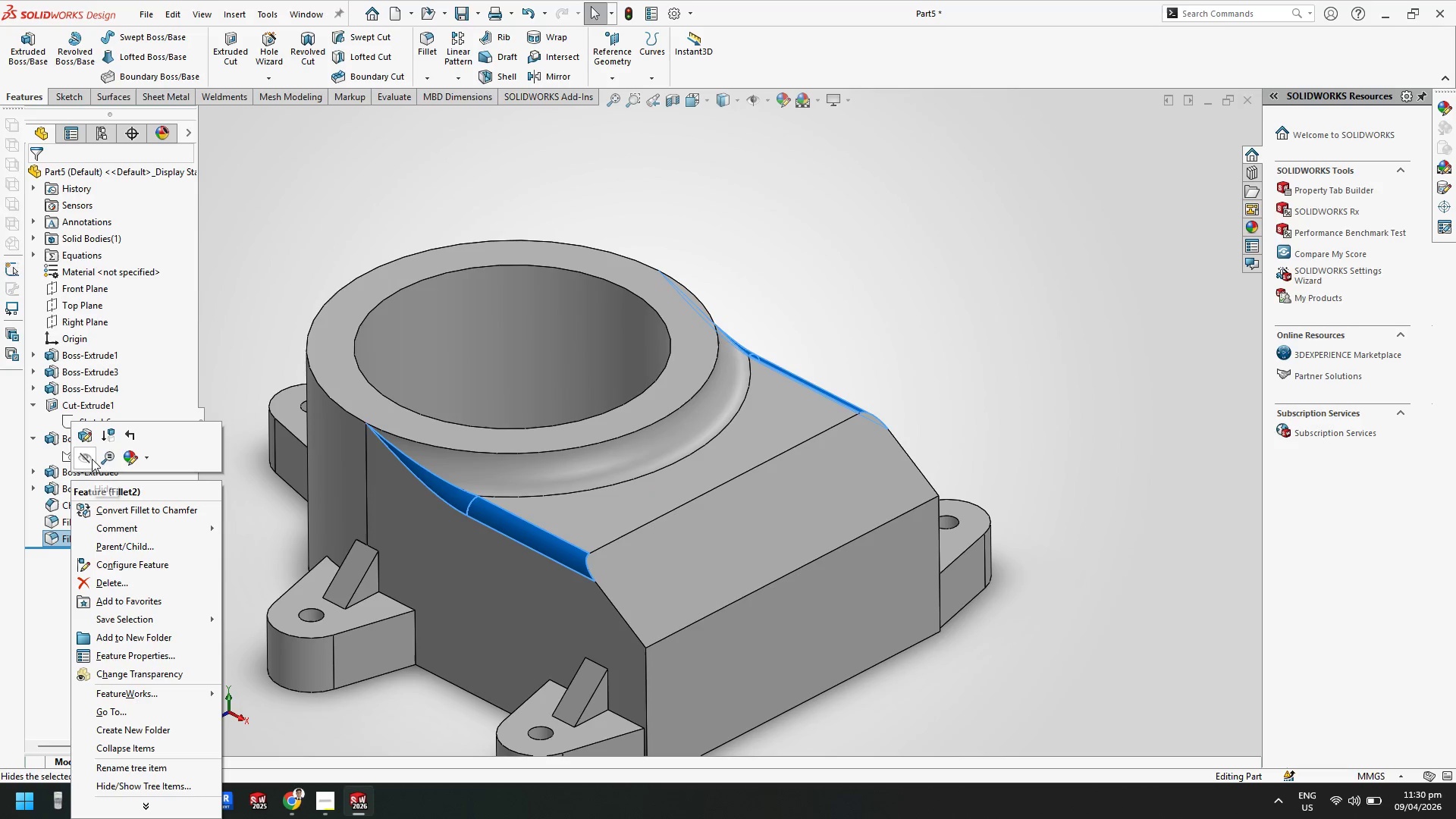 
left_click([91, 438])
 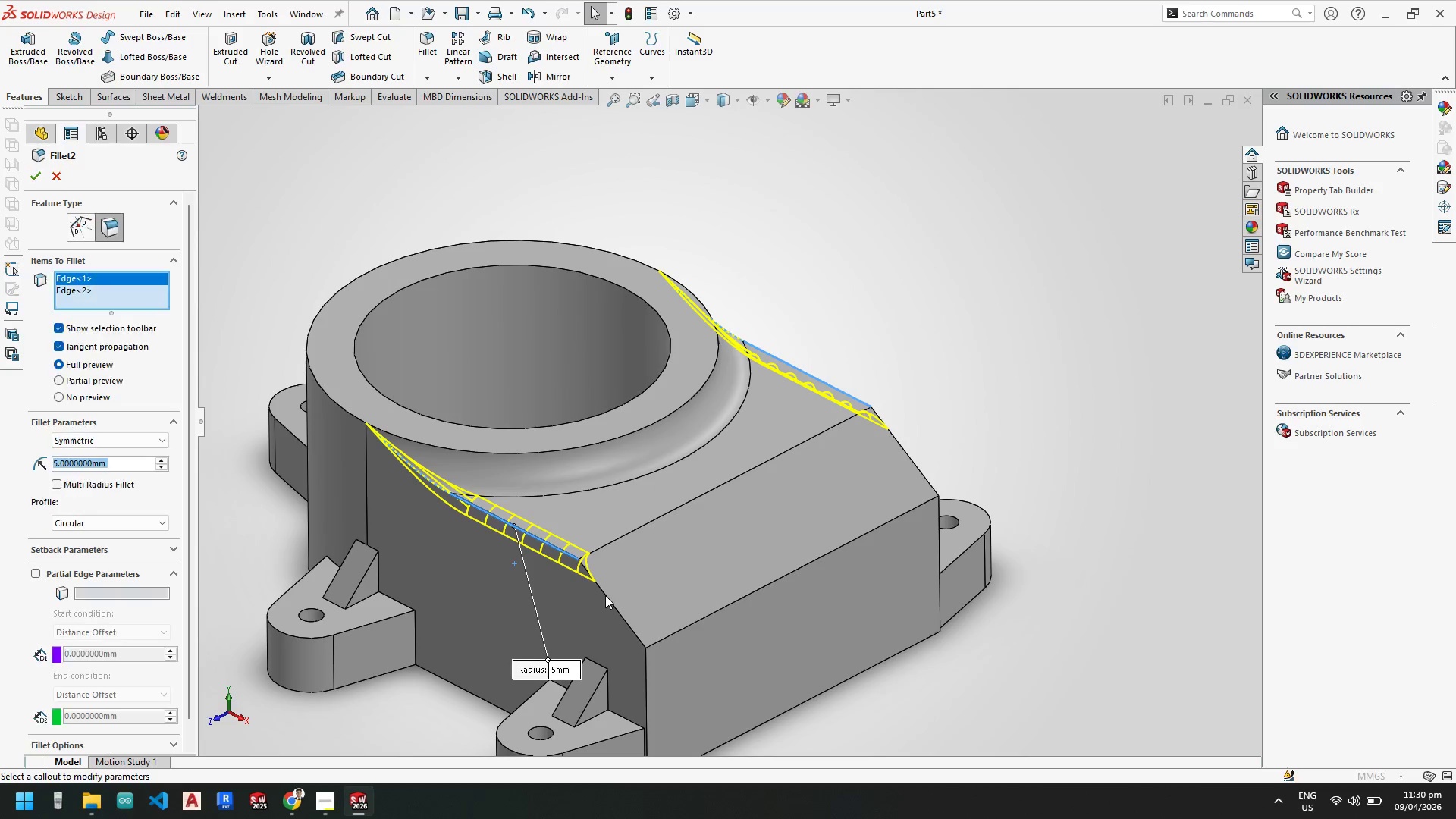 
left_click([608, 598])
 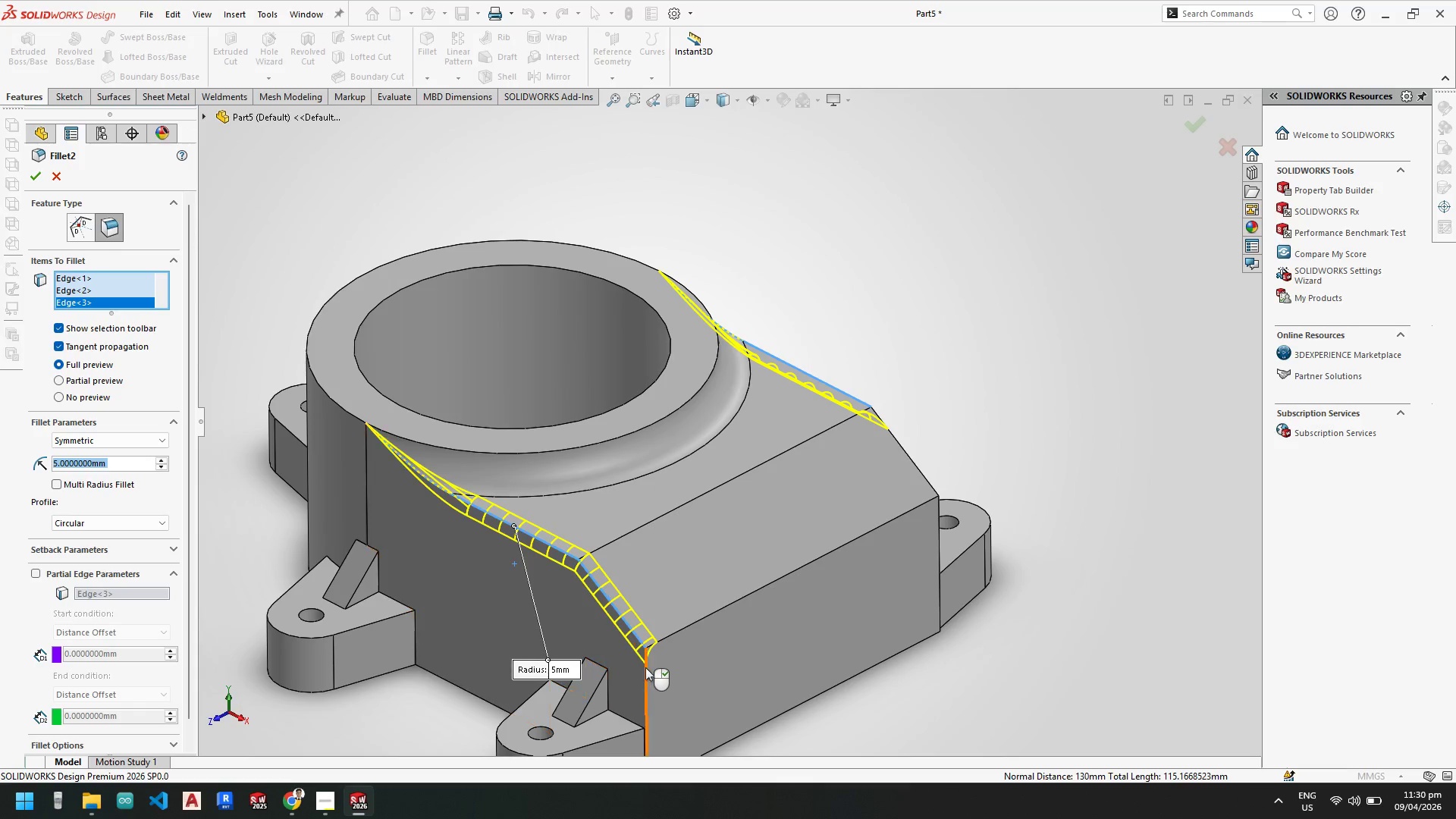 
left_click([646, 670])
 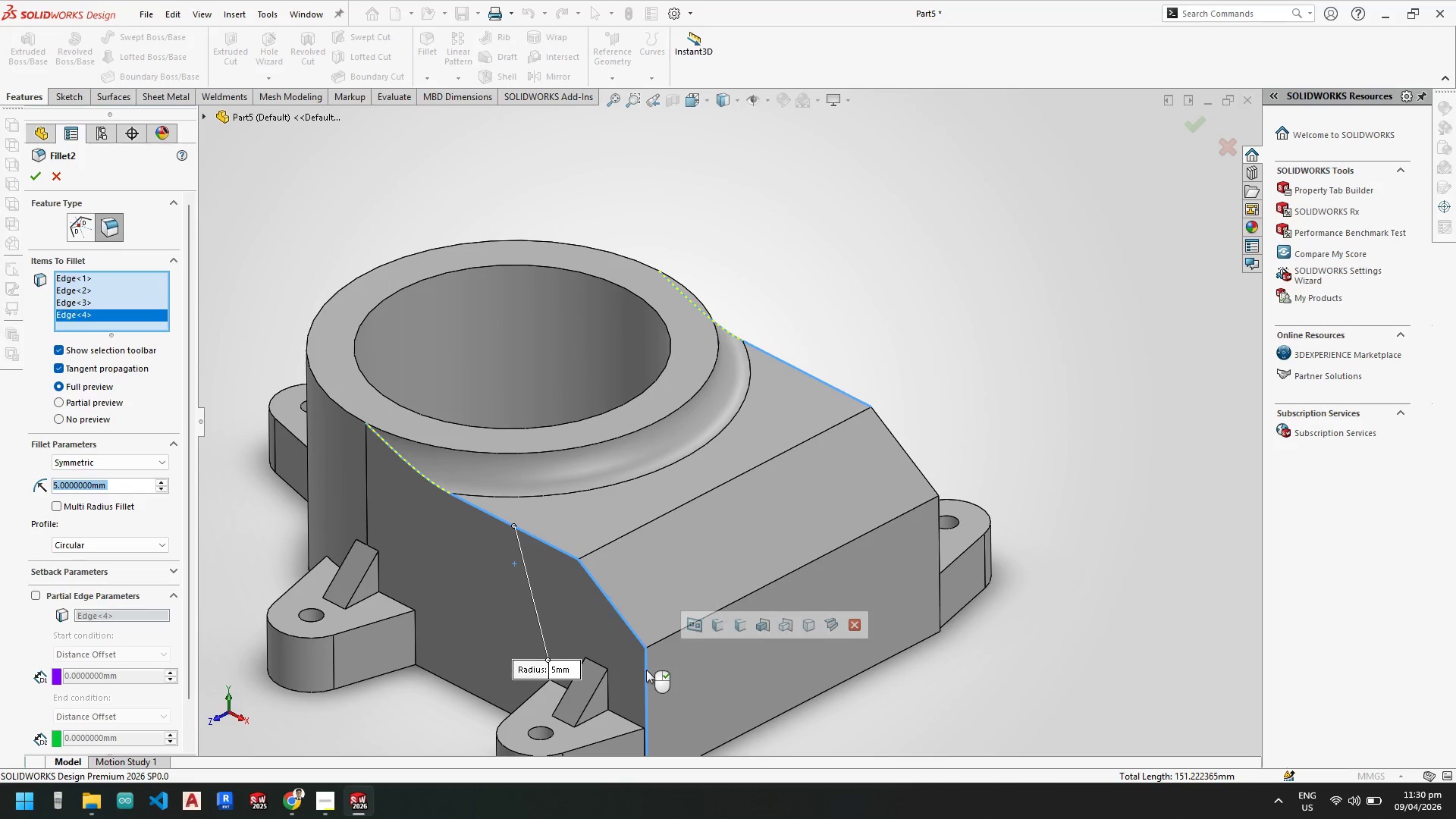 
left_click([646, 670])
 